 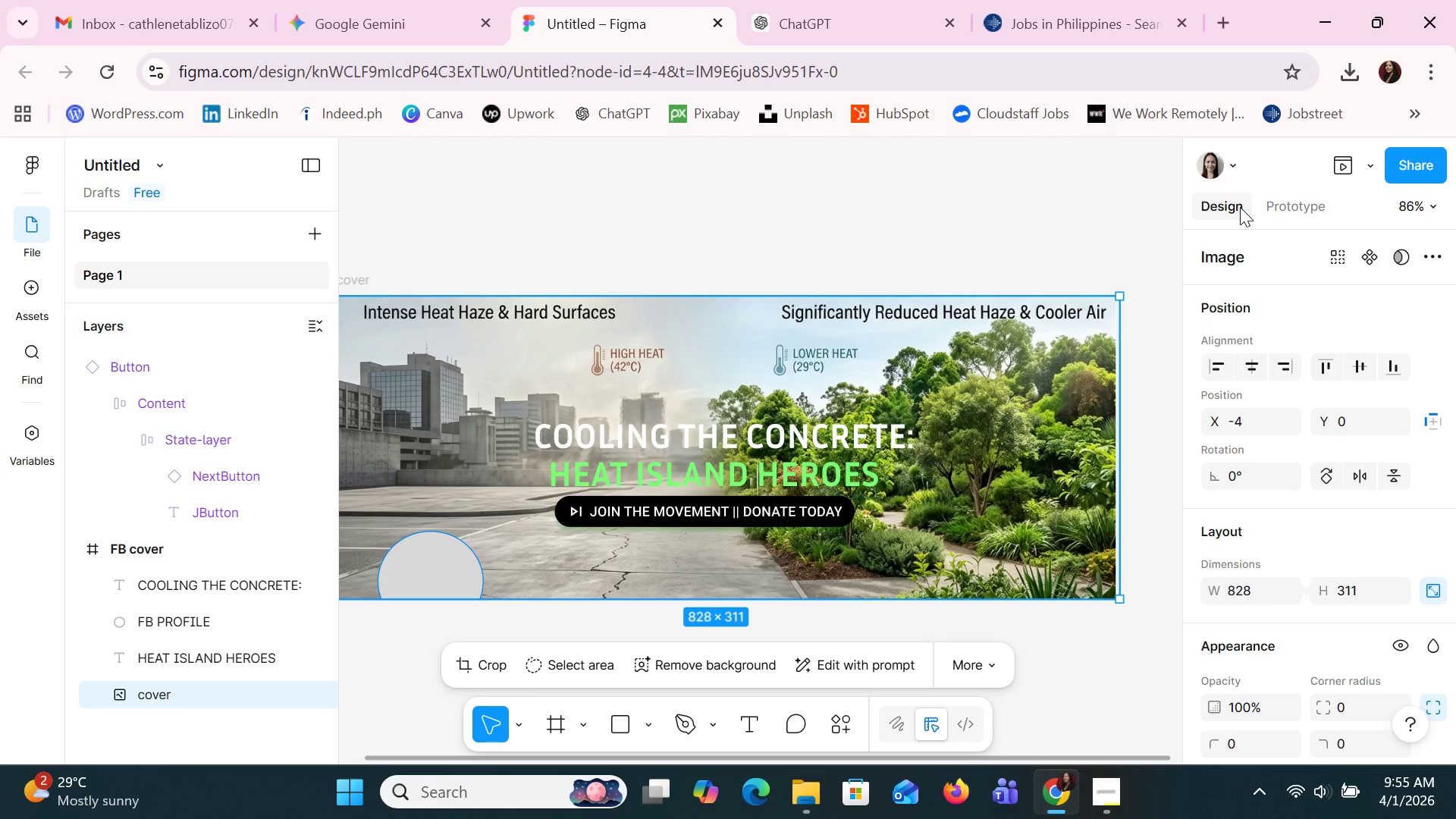 
left_click([1291, 203])
 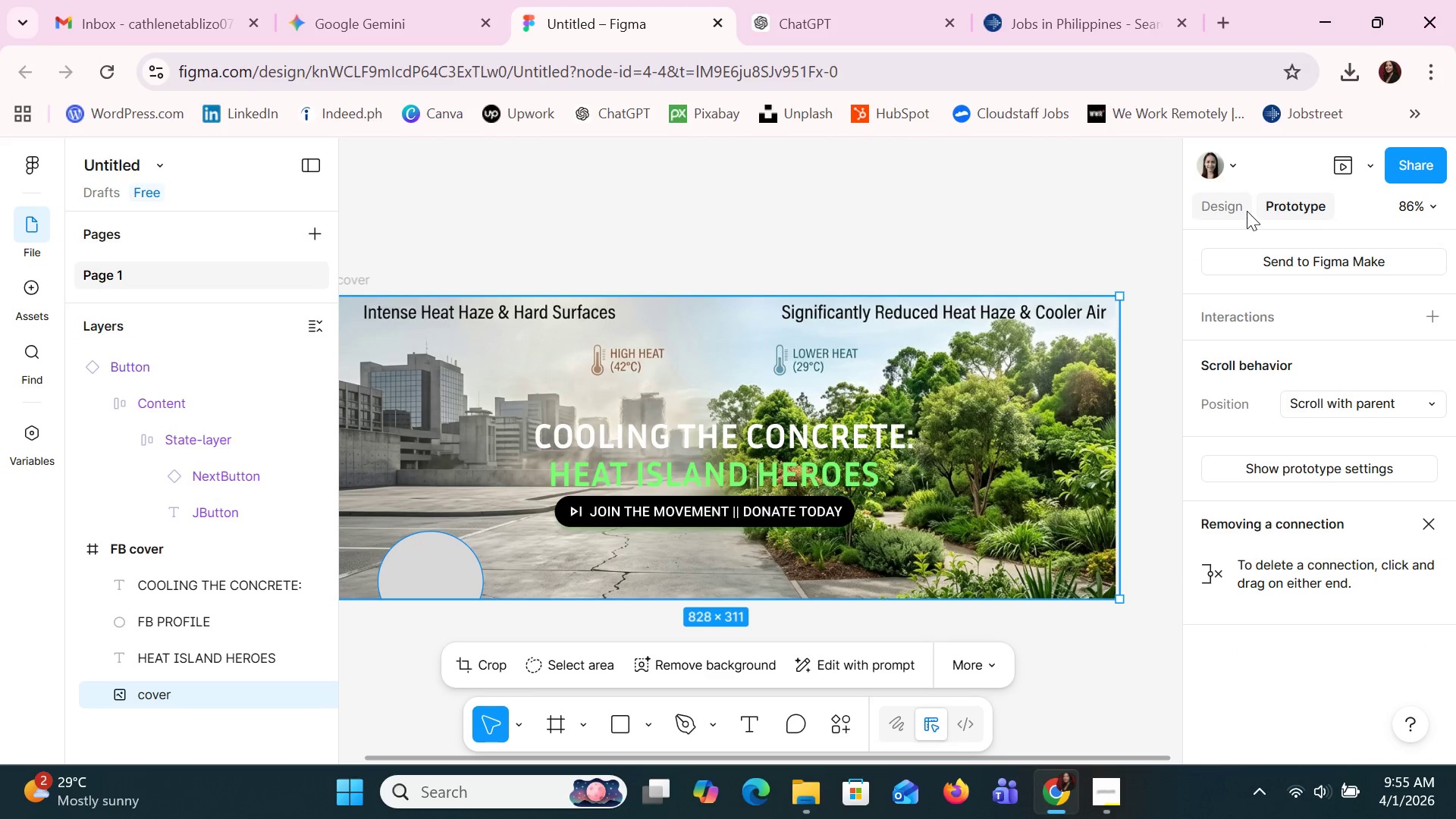 
left_click([1239, 209])
 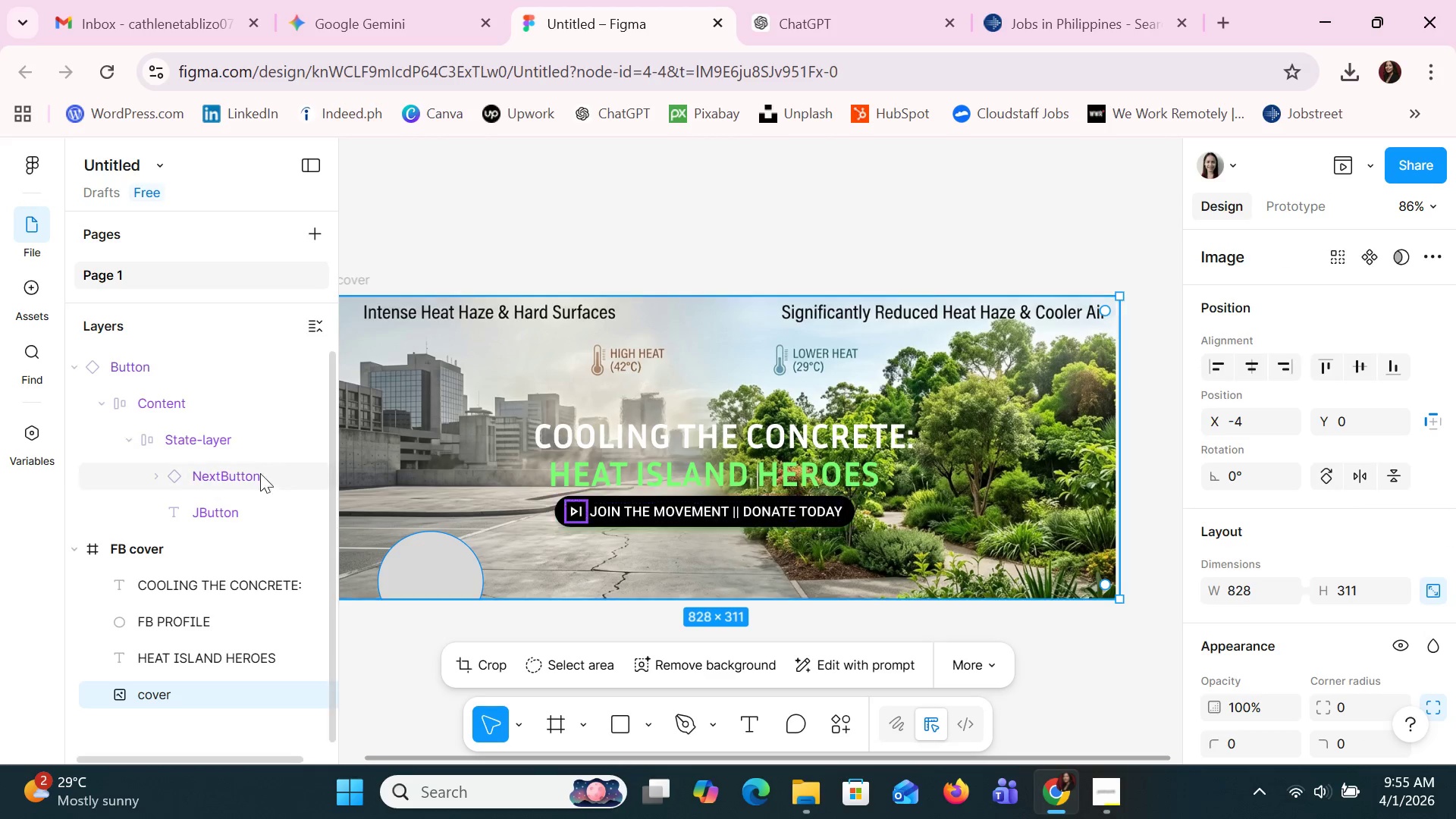 
left_click([176, 553])
 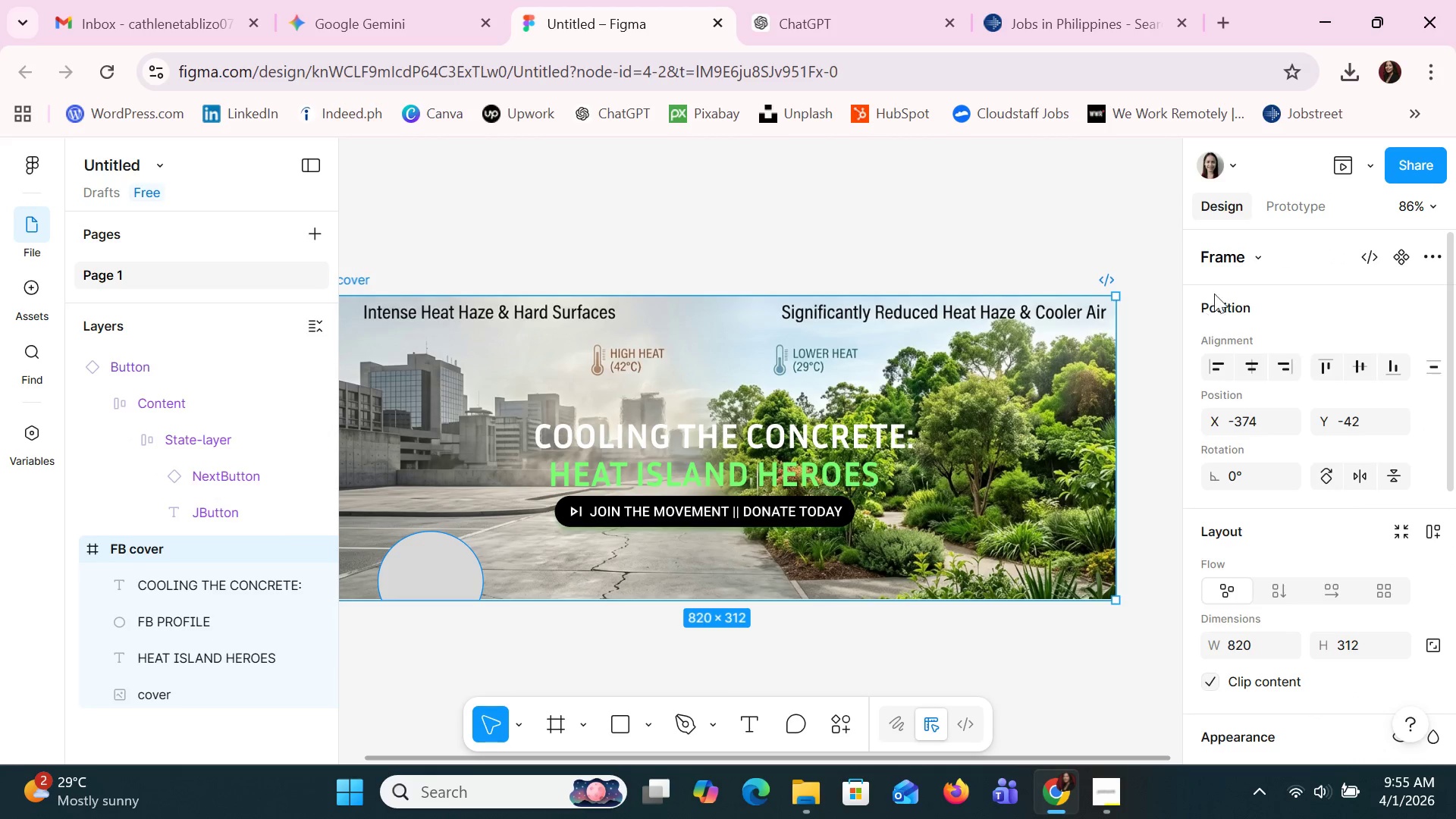 
left_click([1231, 257])
 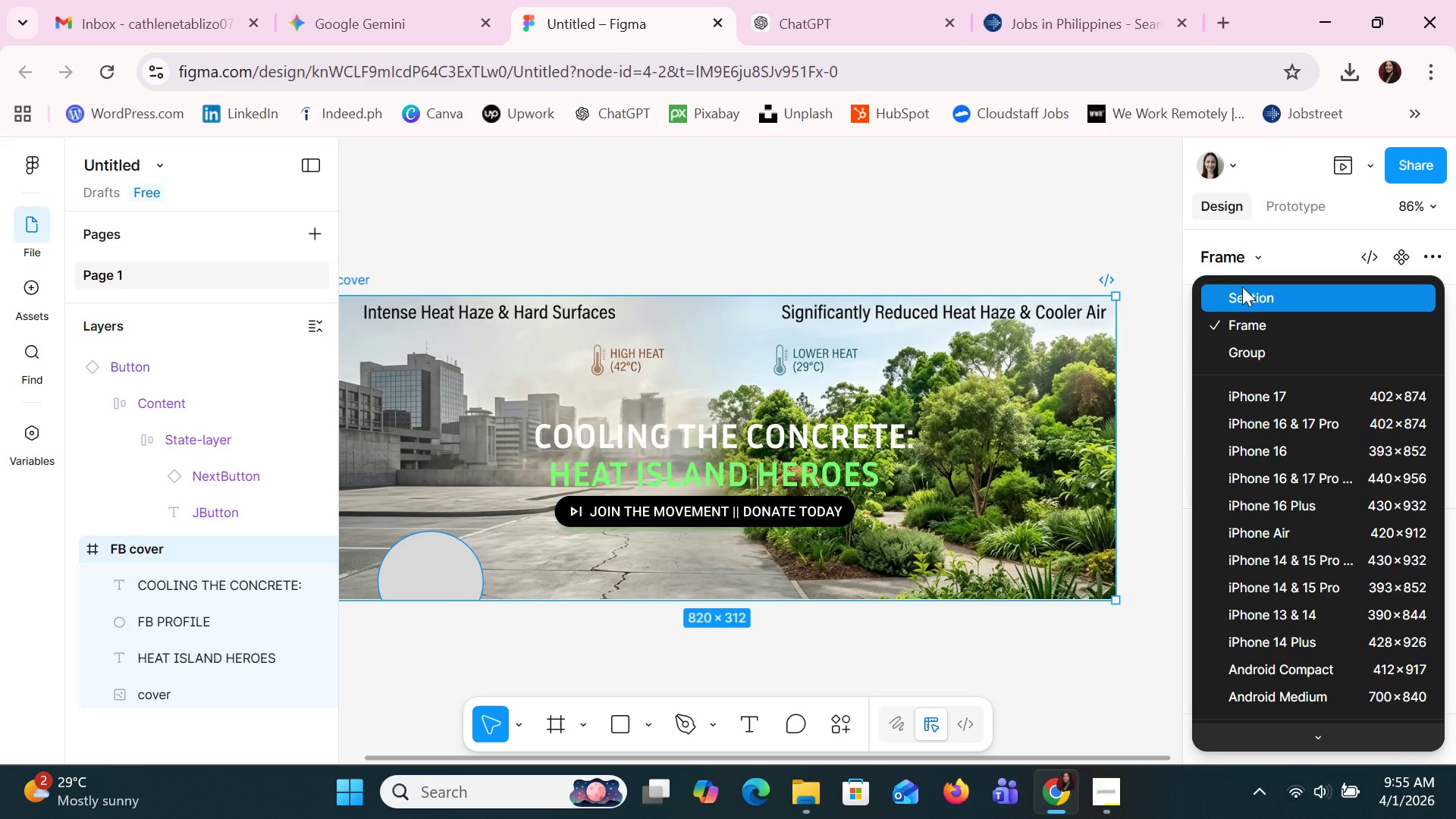 
scroll: coordinate [1249, 400], scroll_direction: down, amount: 8.0
 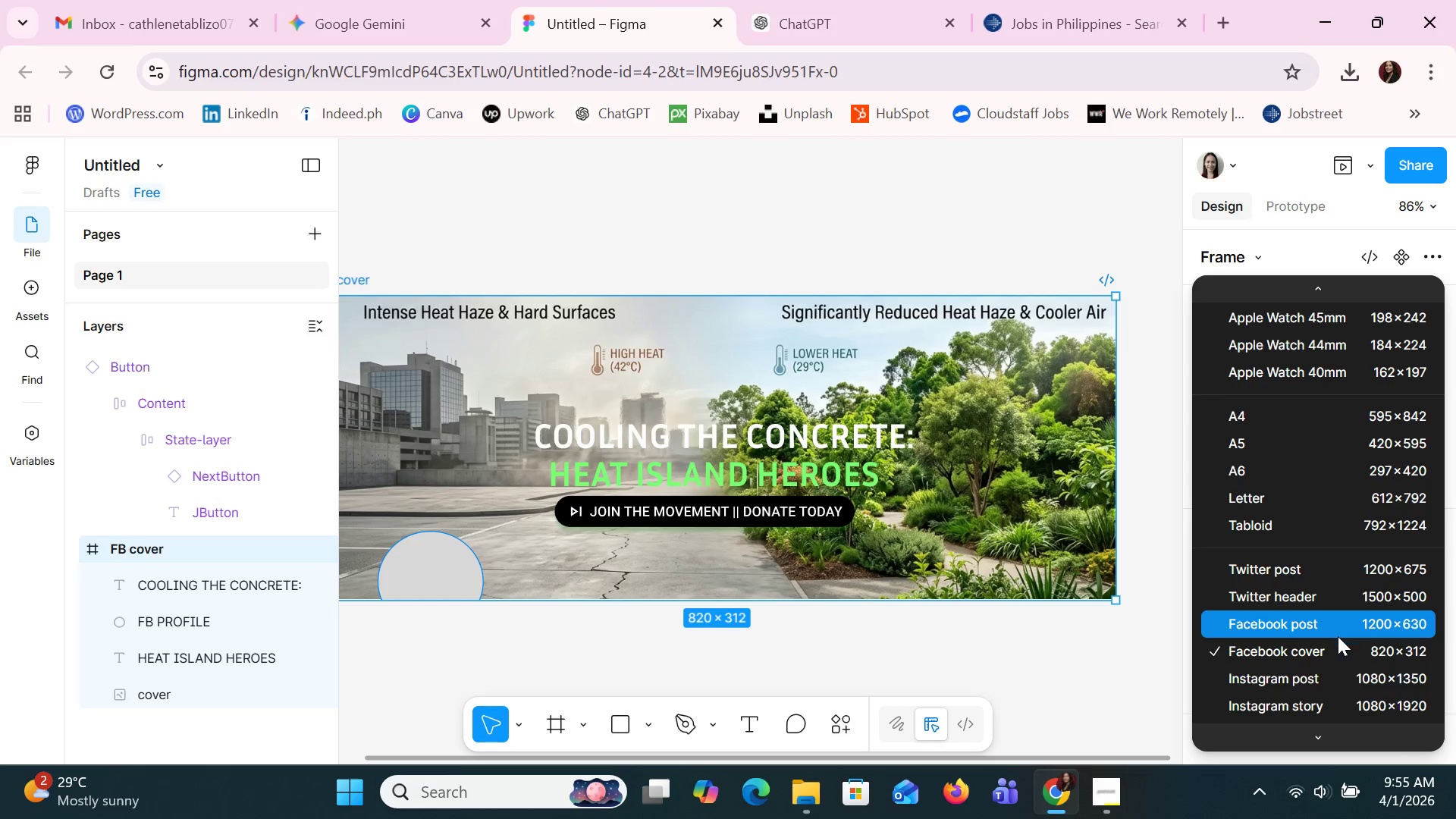 
wait(17.4)
 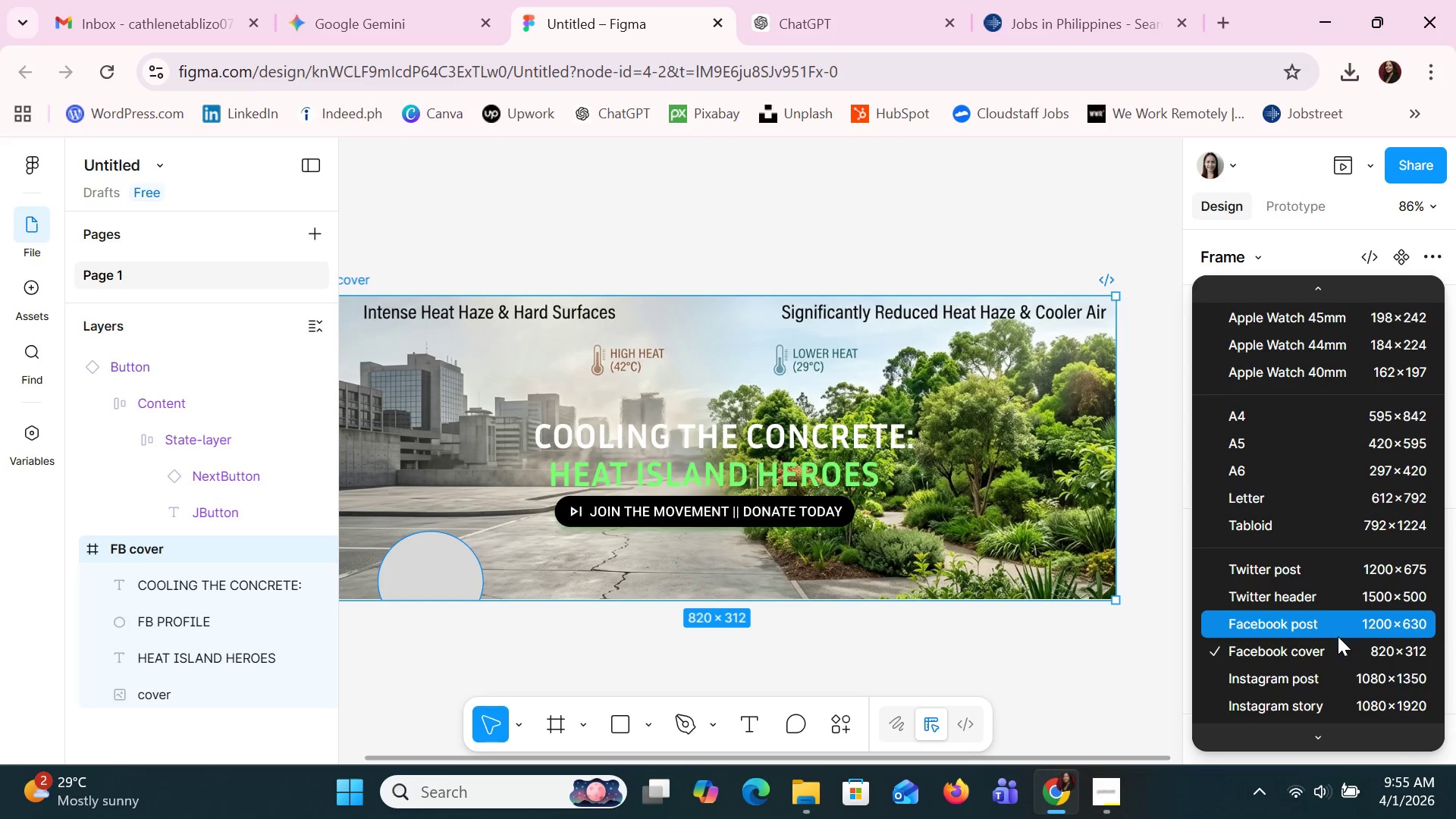 
scroll: coordinate [1347, 649], scroll_direction: down, amount: 7.0
 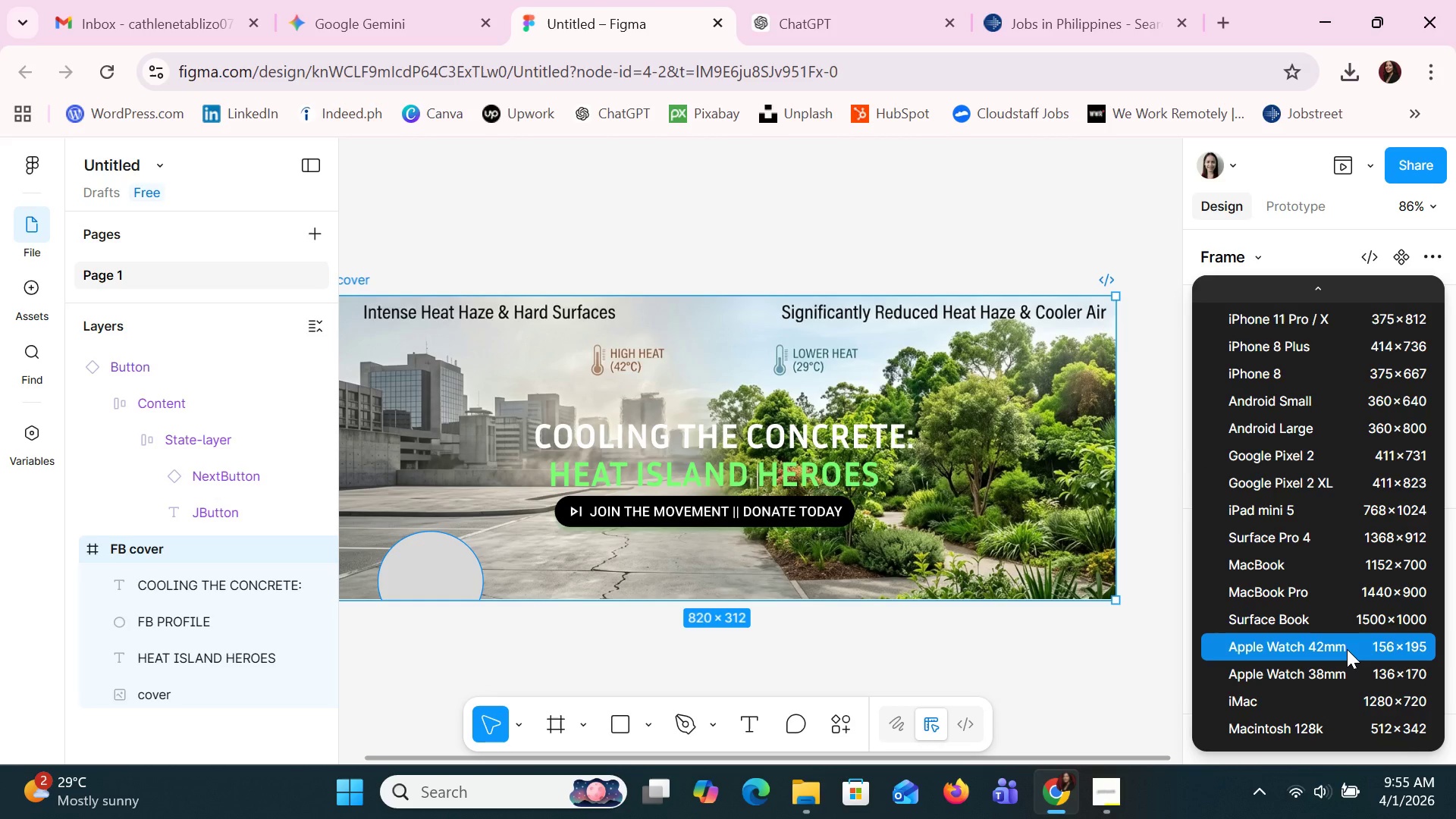 
scroll: coordinate [1347, 649], scroll_direction: up, amount: 6.0
 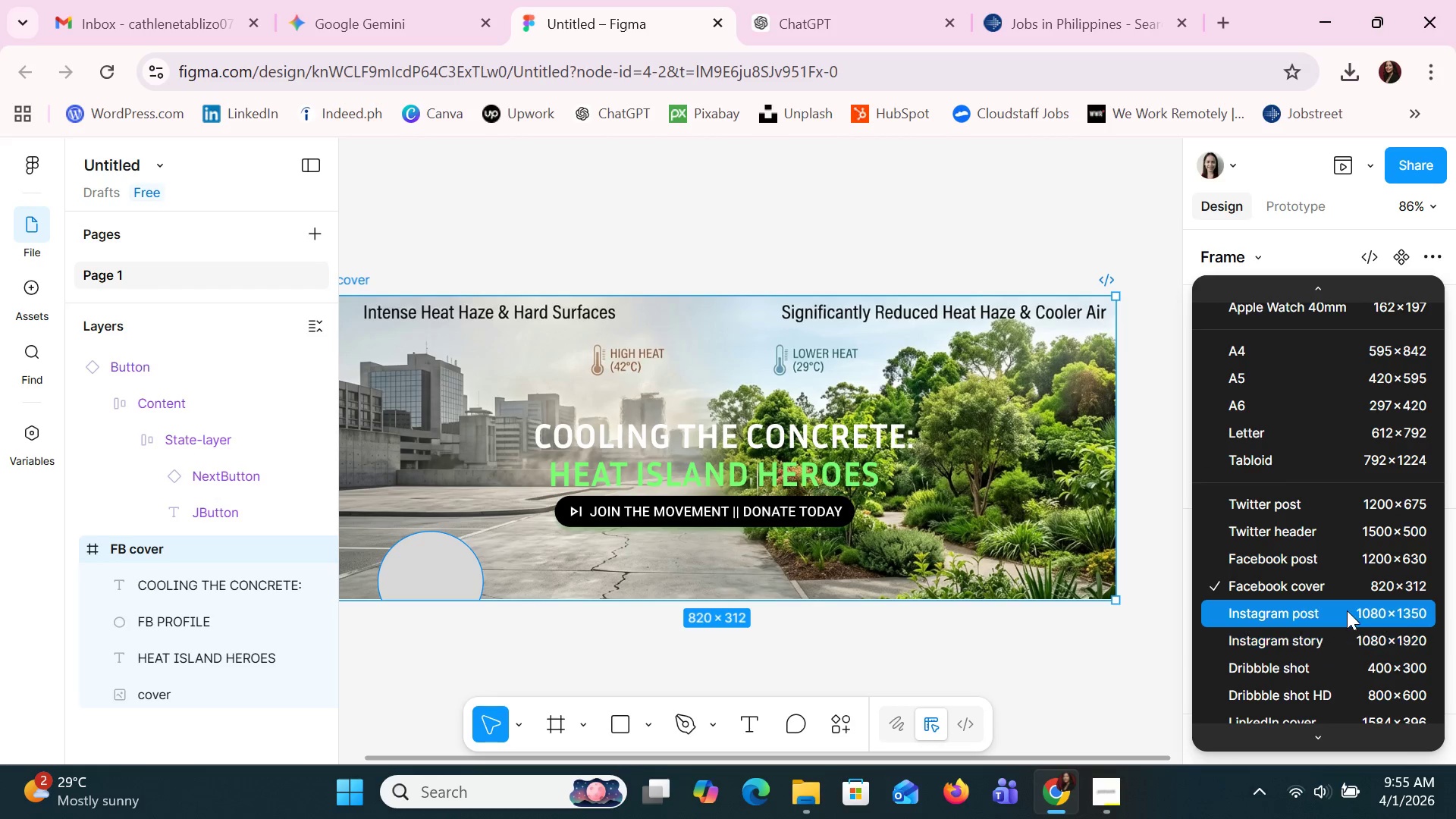 
left_click([1347, 595])
 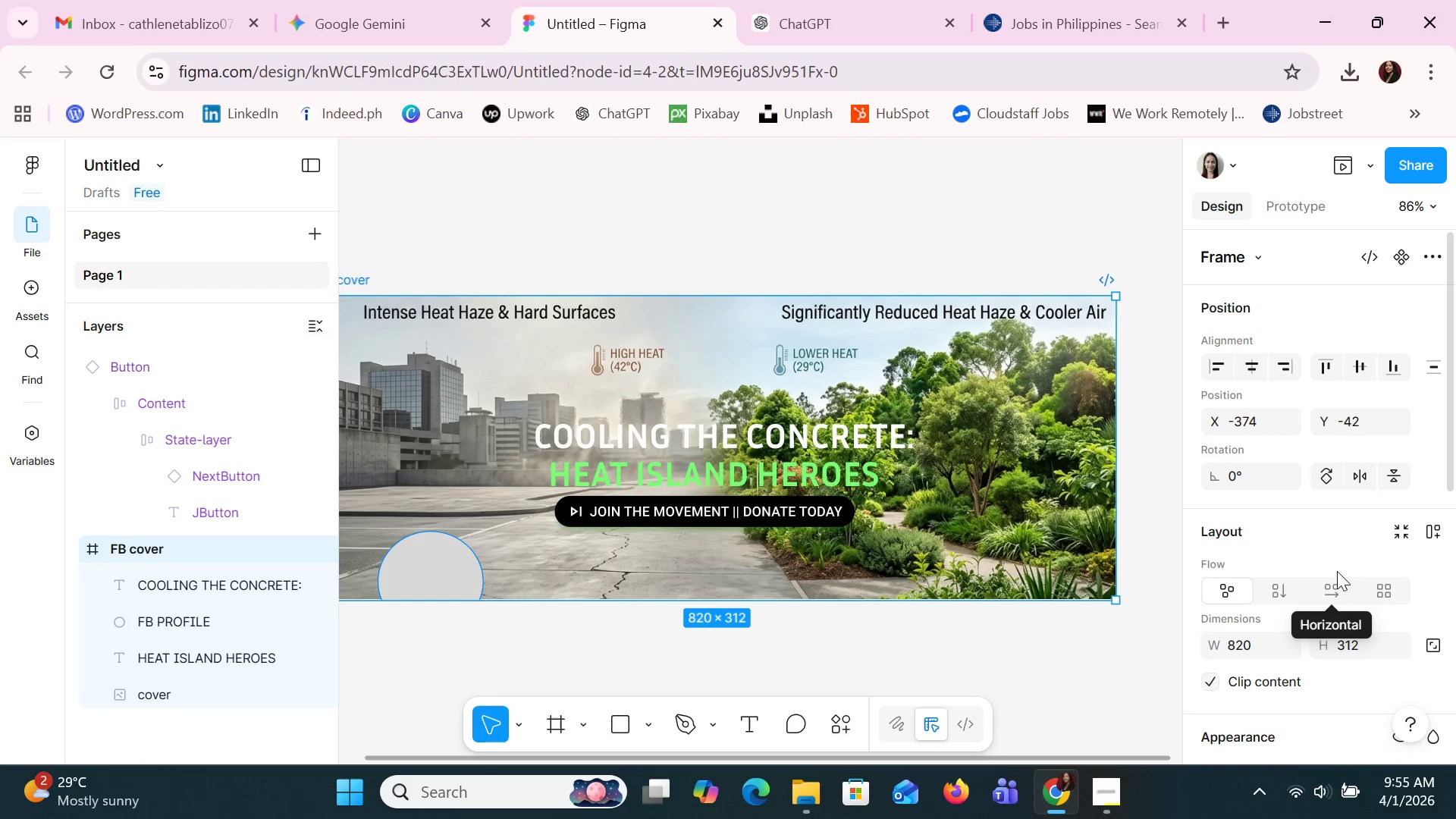 
scroll: coordinate [1344, 571], scroll_direction: down, amount: 1.0
 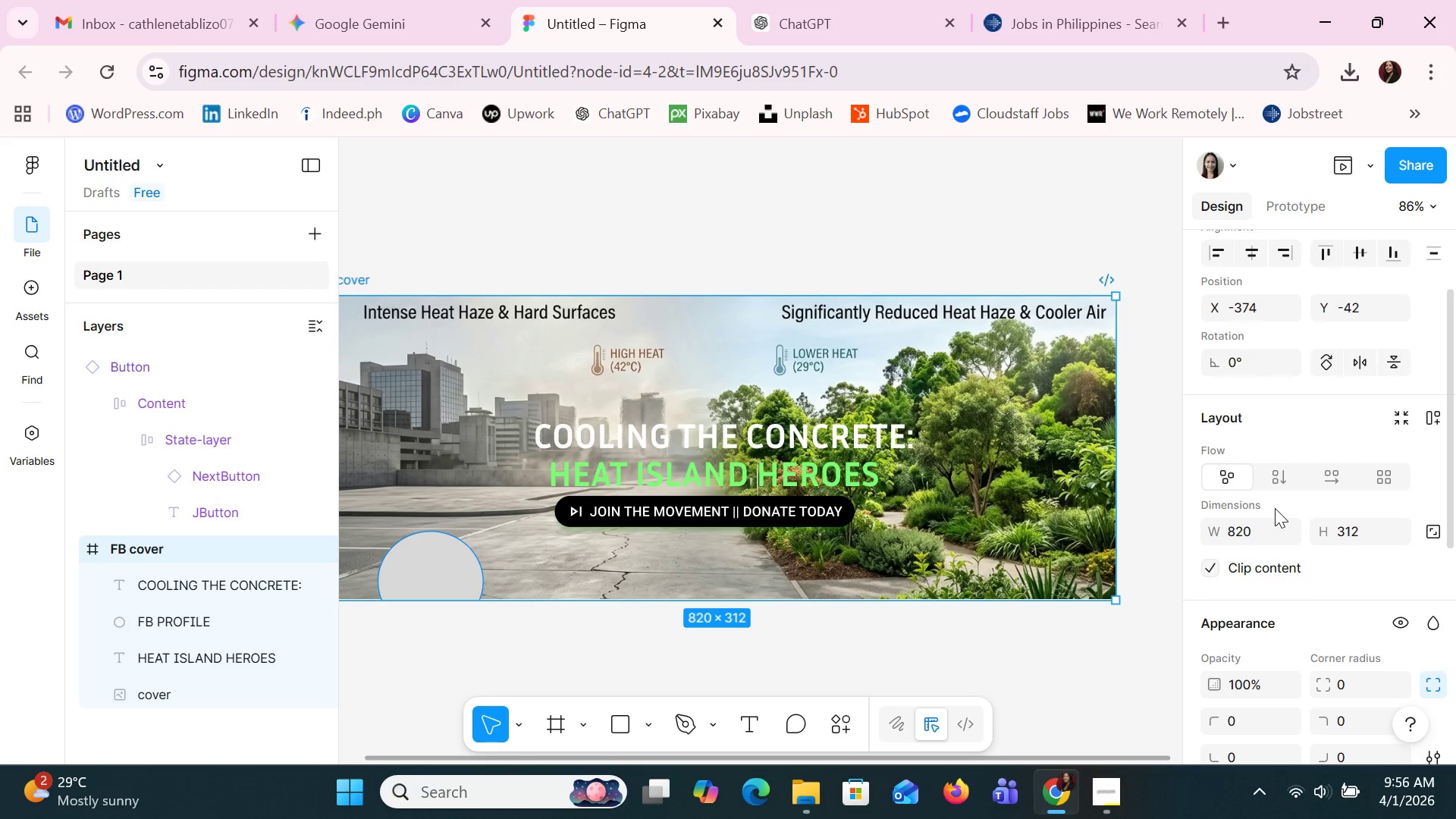 
left_click([1276, 524])
 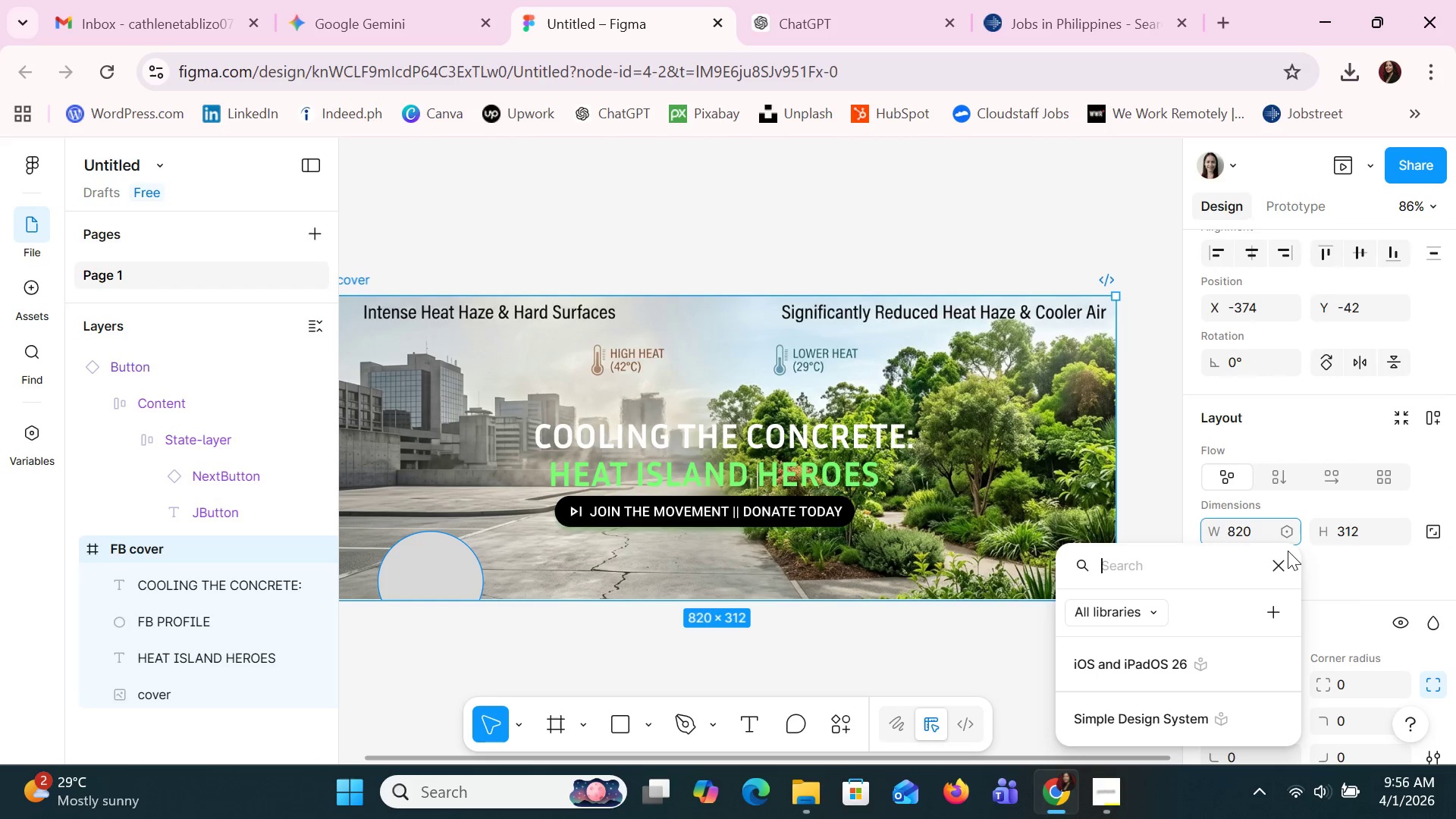 
left_click([1286, 556])
 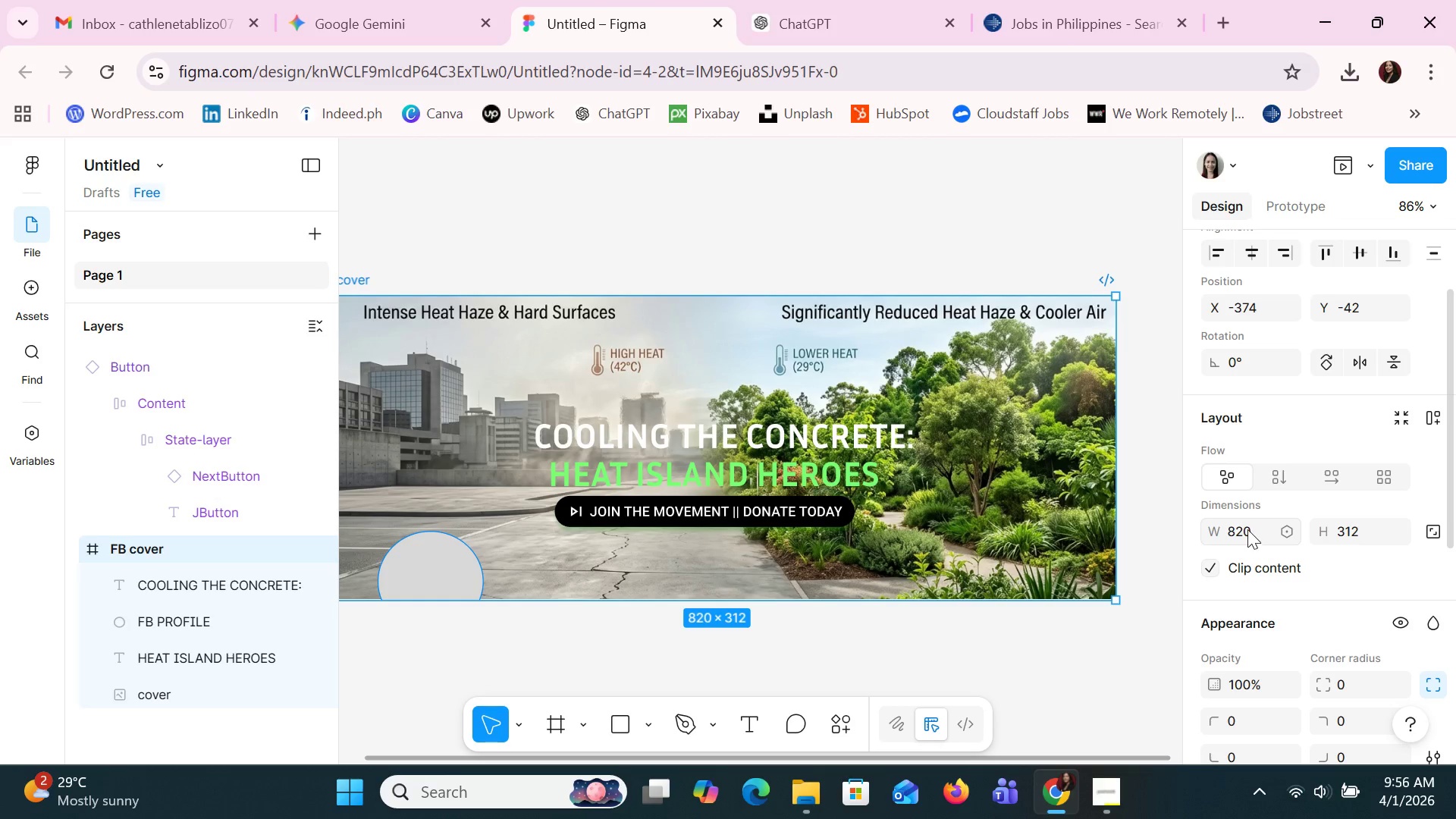 
double_click([1243, 526])
 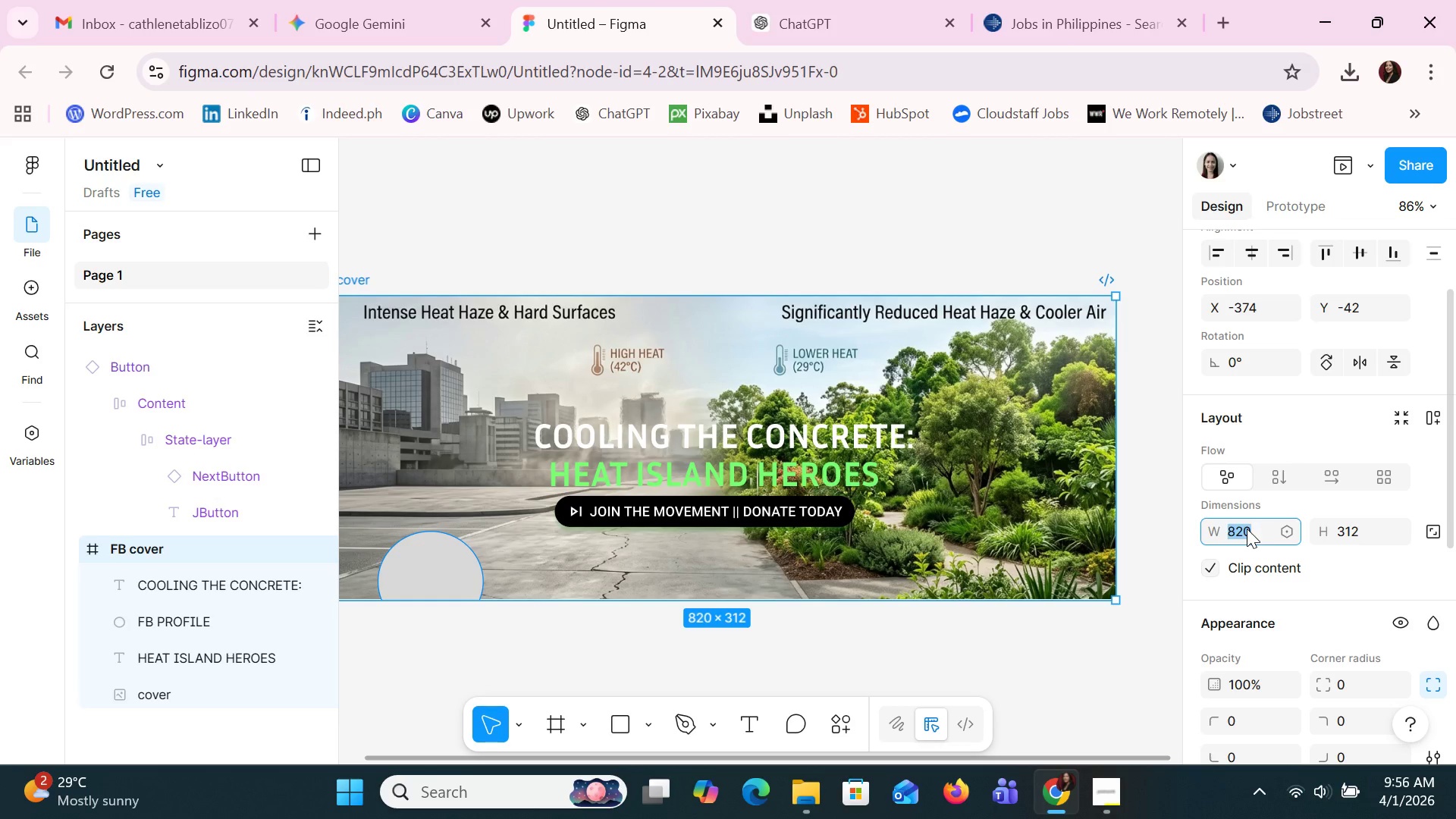 
left_click([1247, 529])
 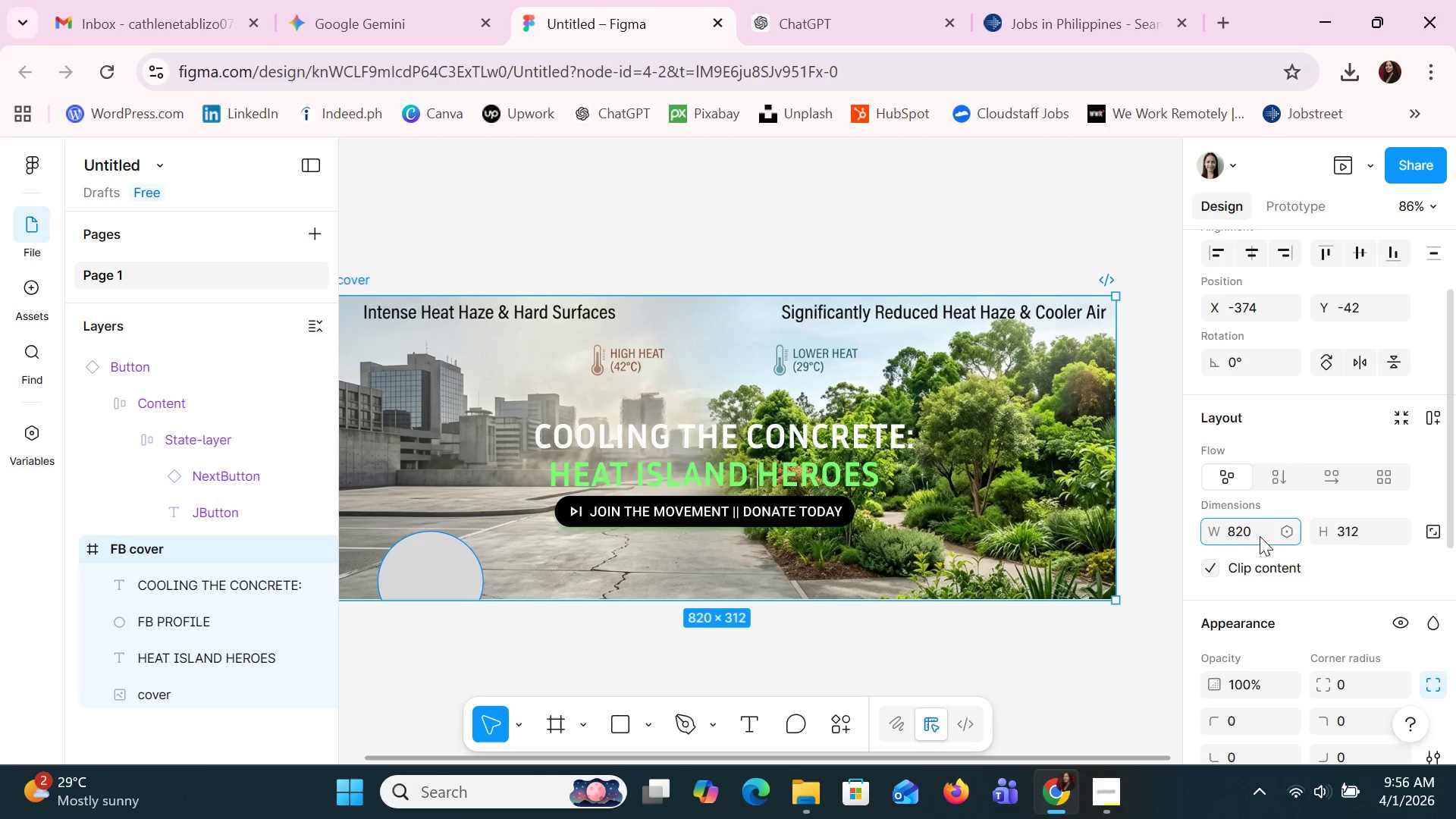 
key(ArrowRight)
 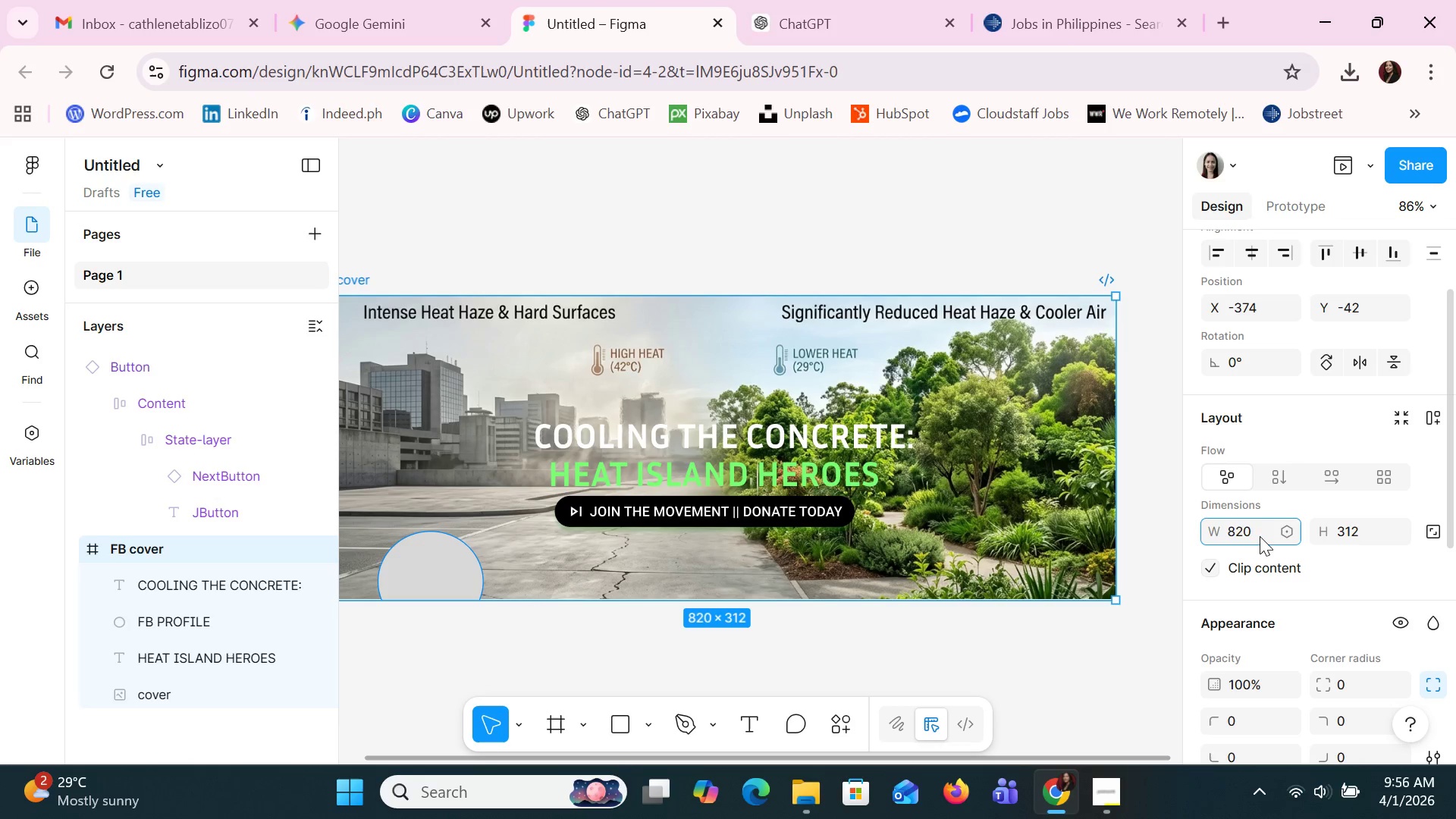 
key(Backspace)
key(Backspace)
type(59)
key(Backspace)
type(1 )
 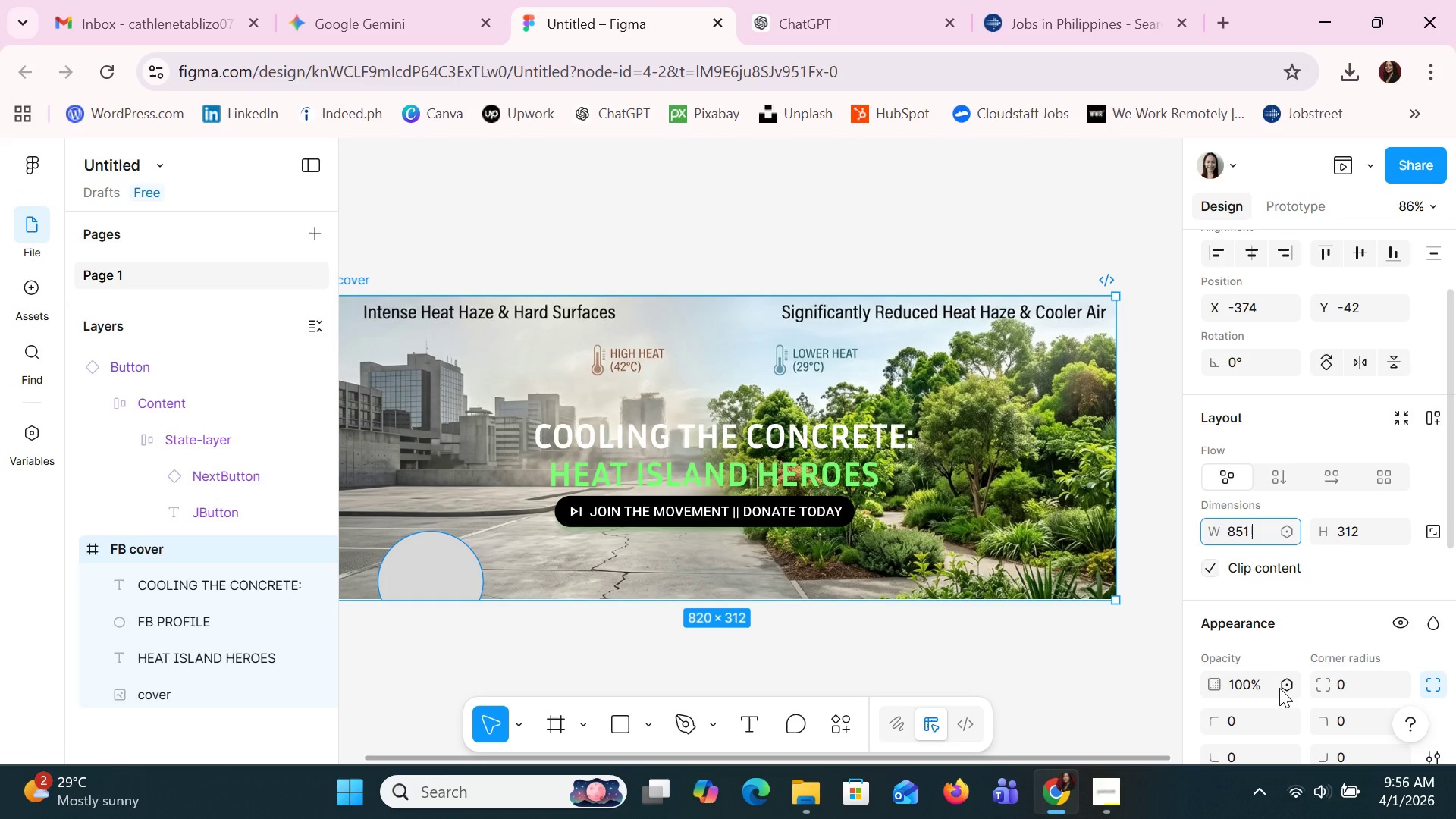 
wait(5.5)
 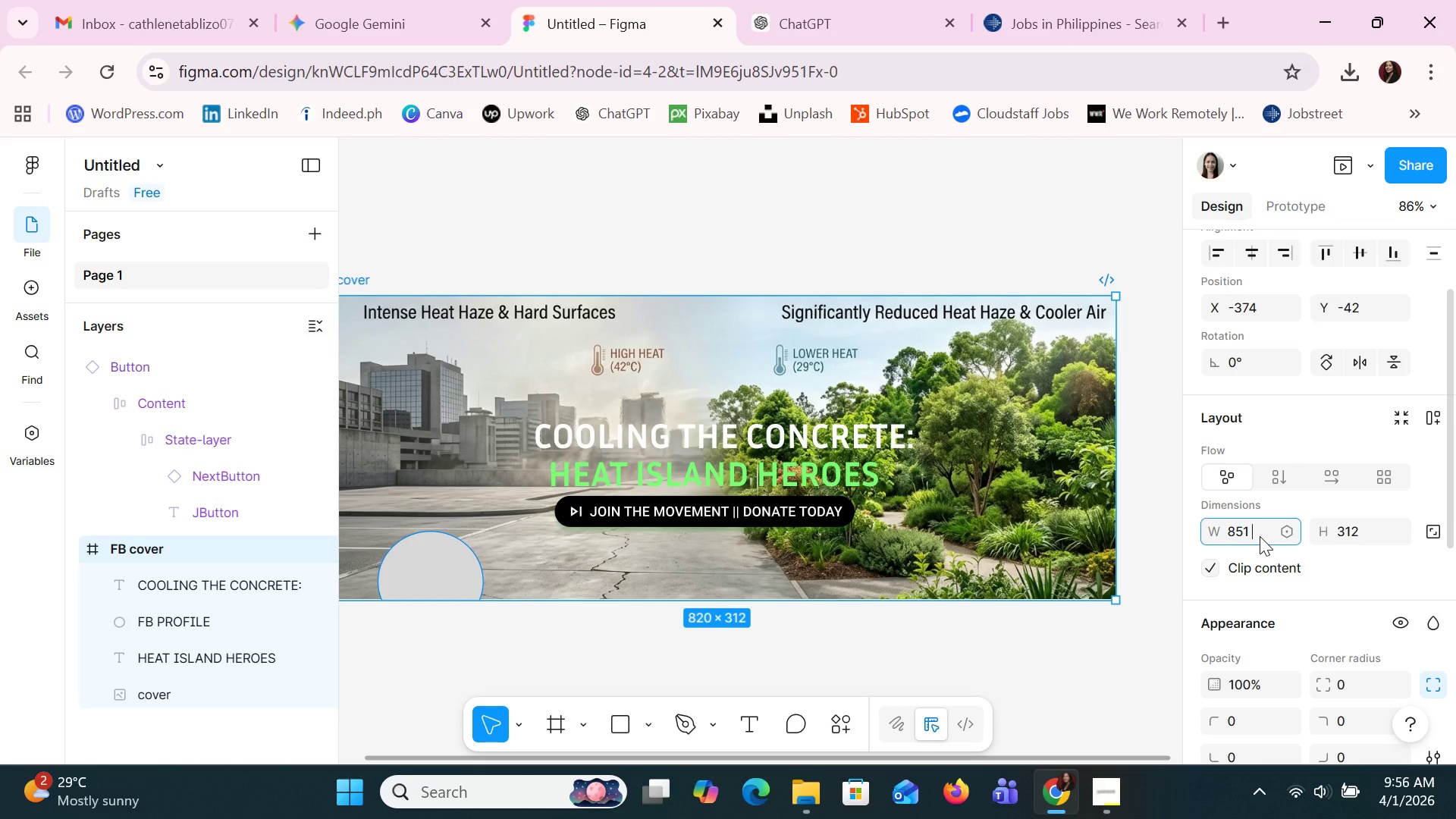 
left_click([1355, 526])
 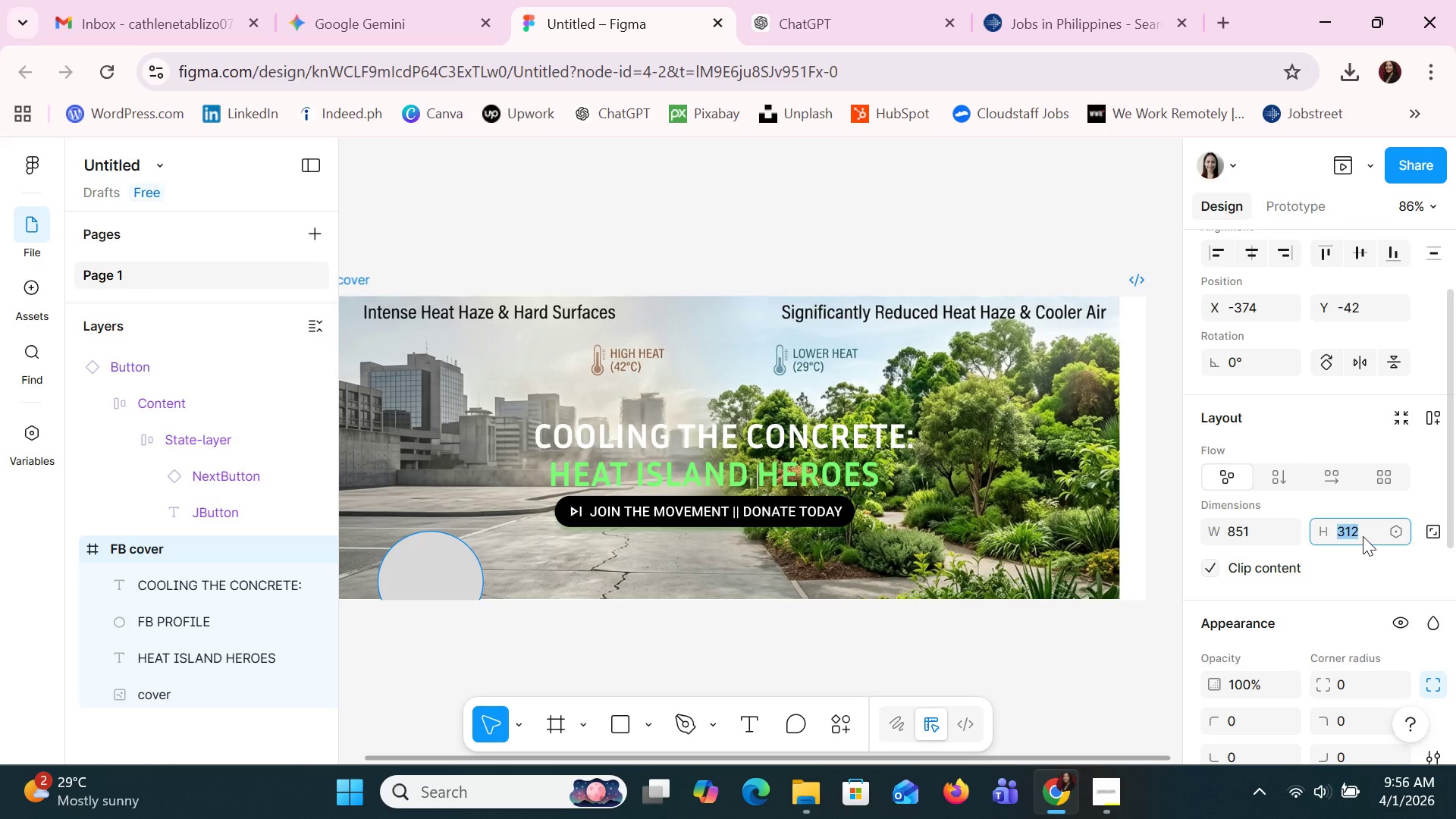 
left_click([1363, 536])
 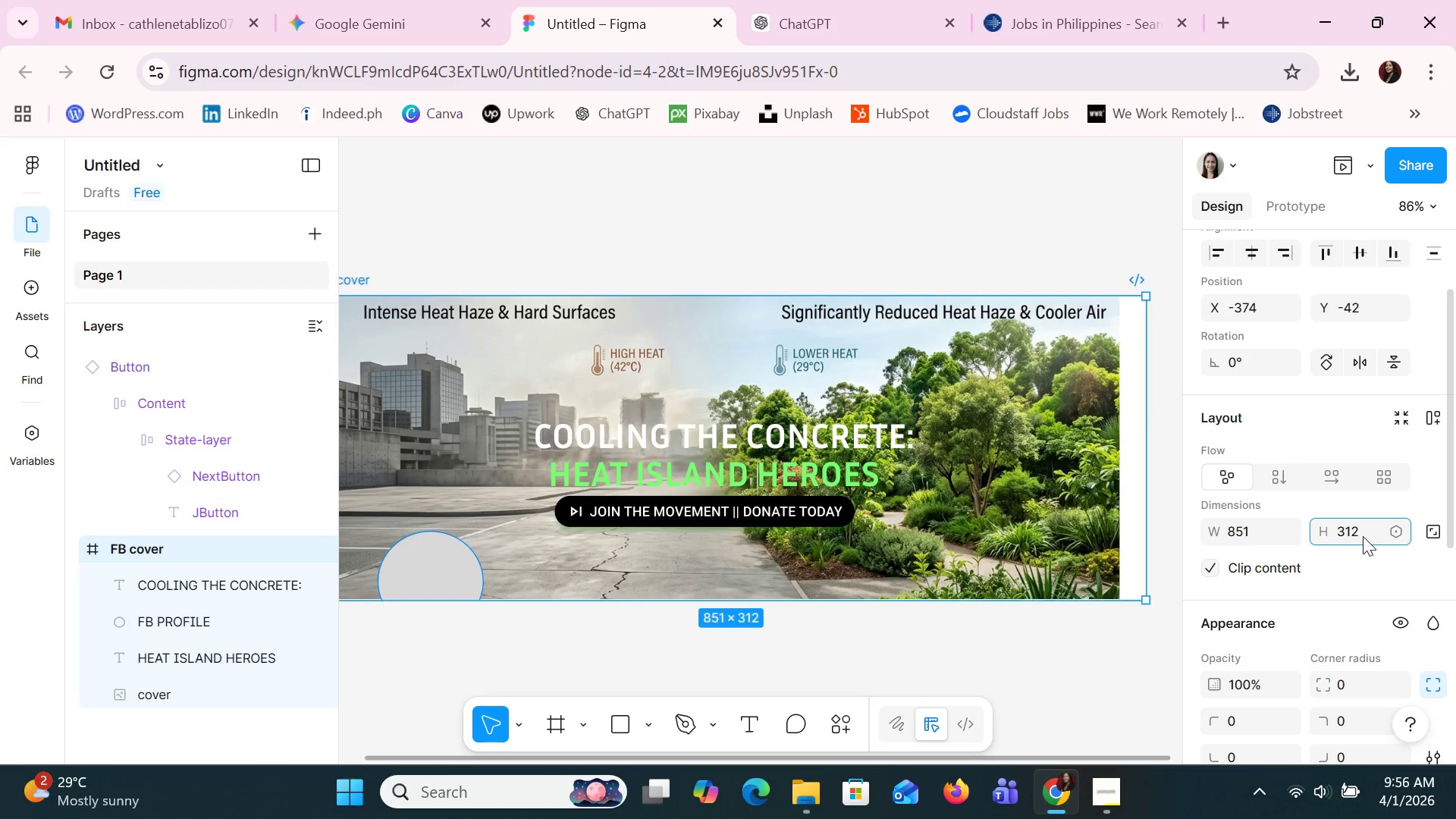 
key(Backspace)
 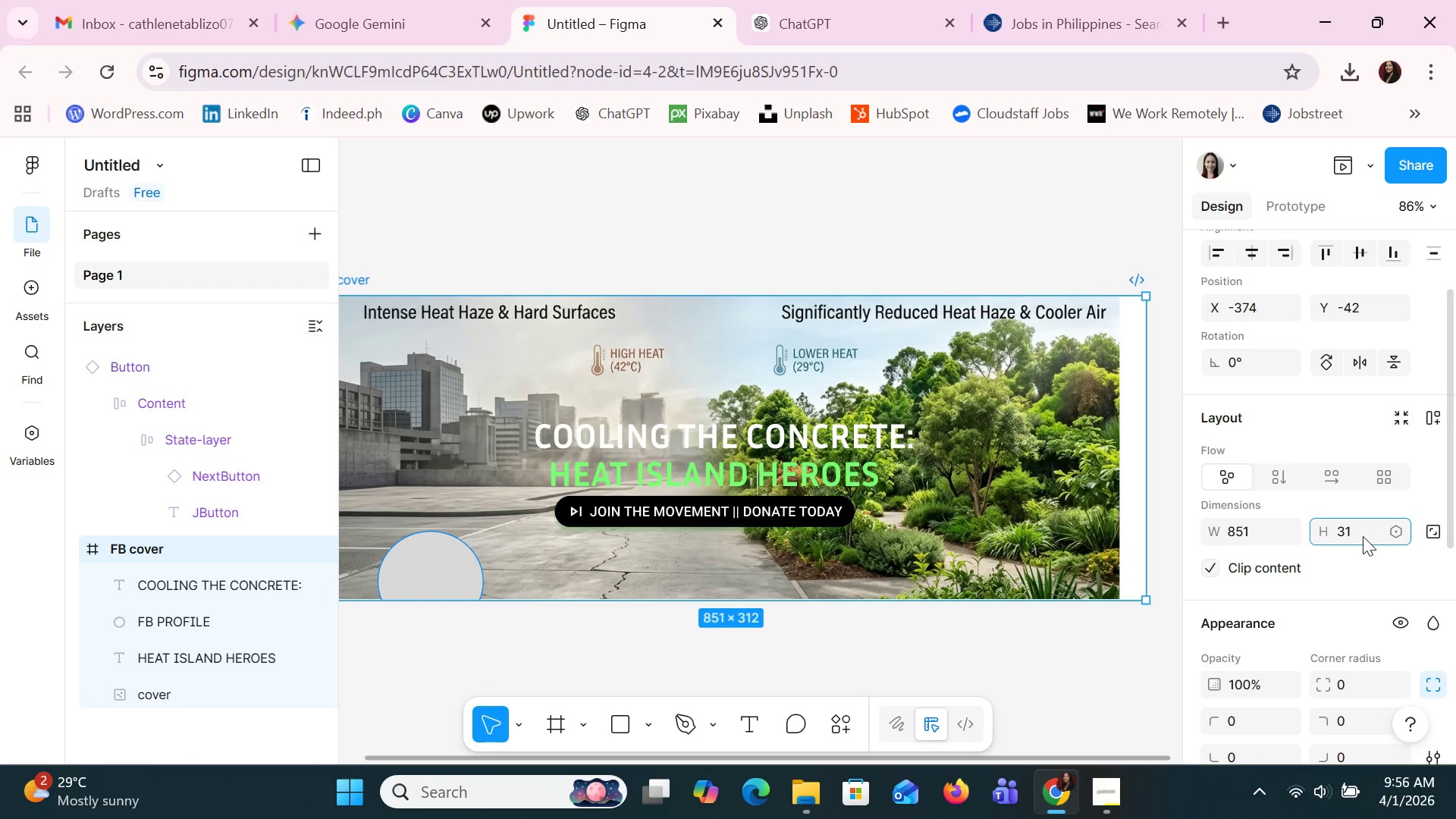 
key(5)
 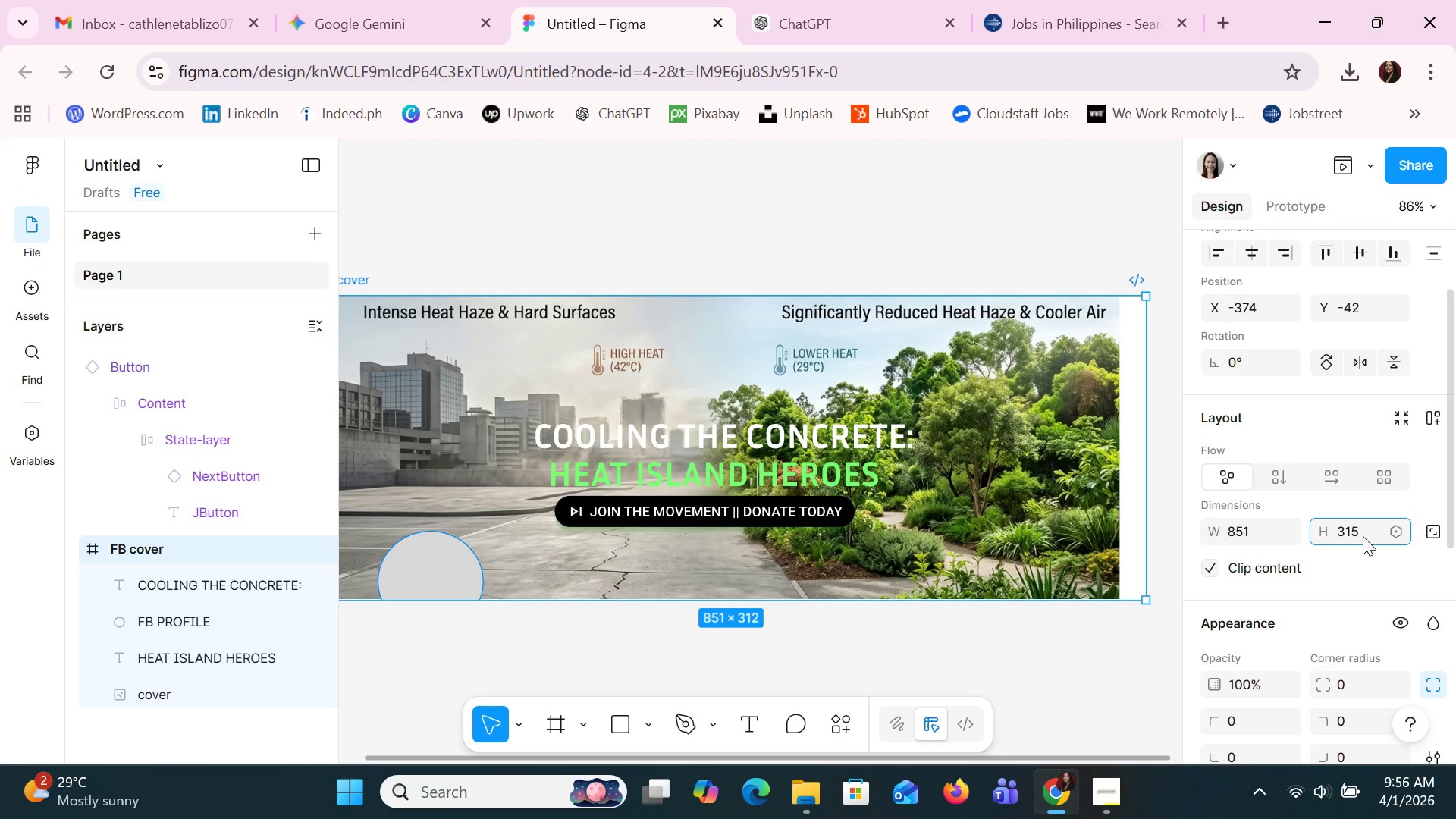 
key(Enter)
 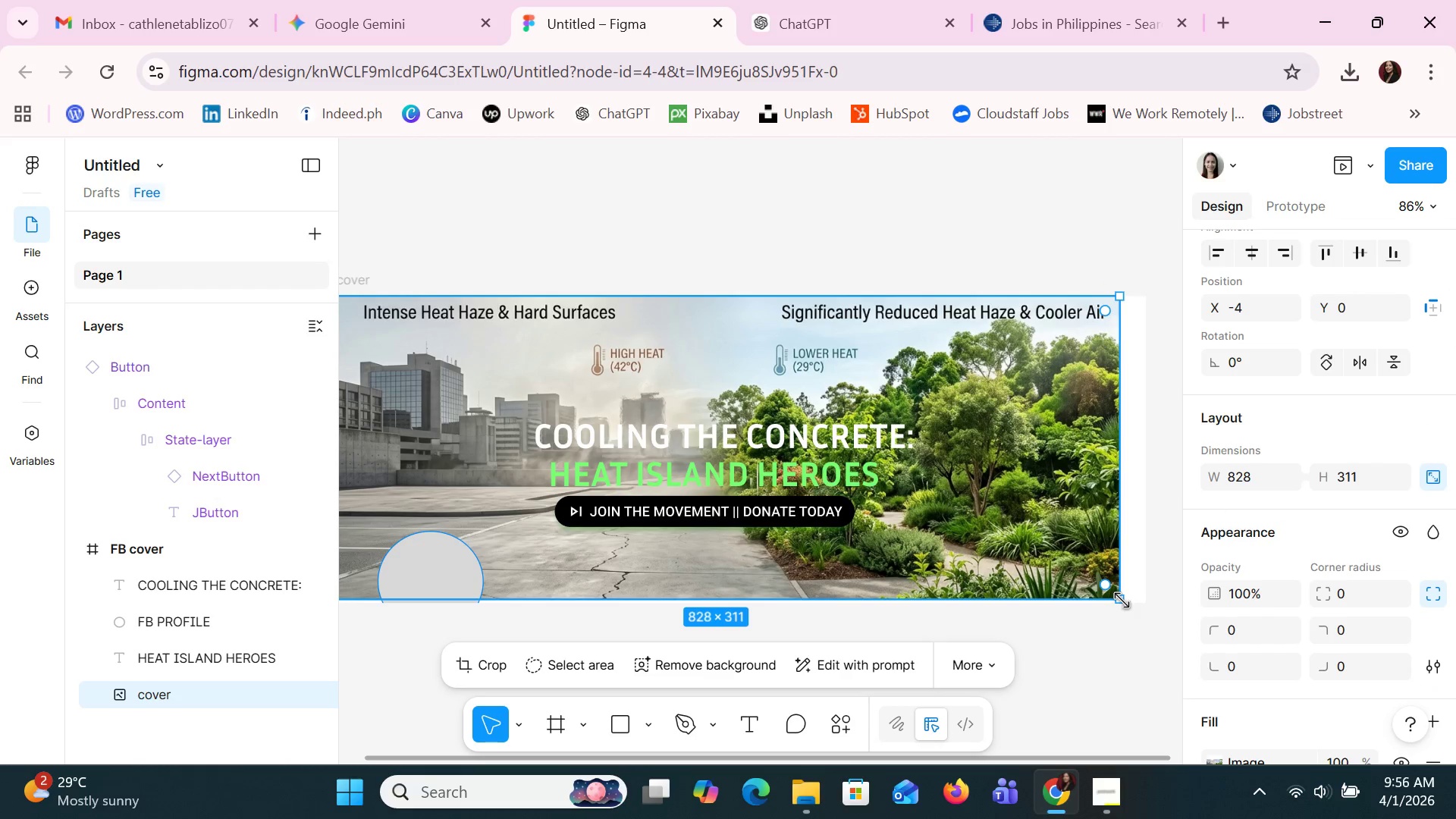 
wait(5.5)
 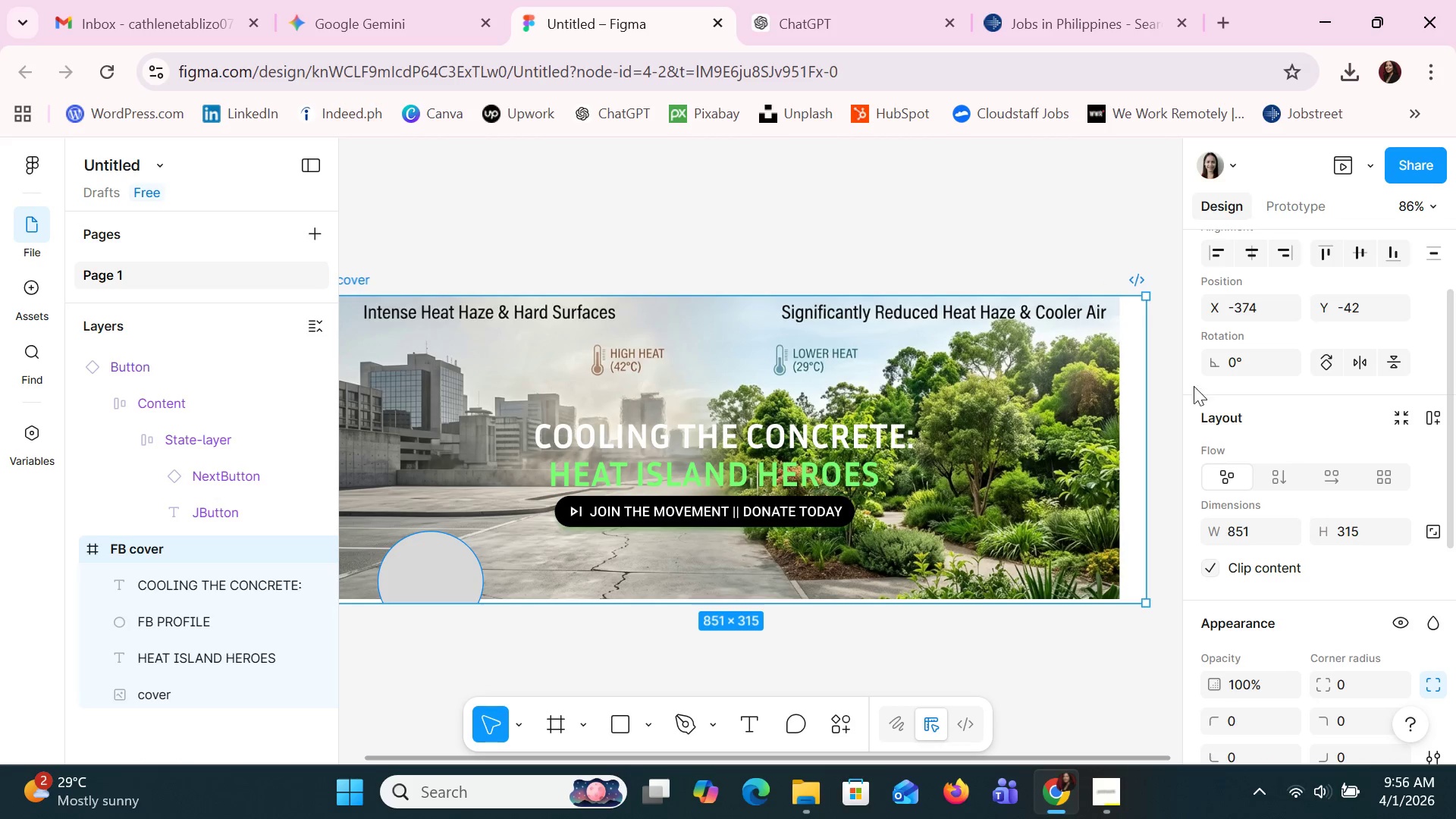 
double_click([315, 176])
 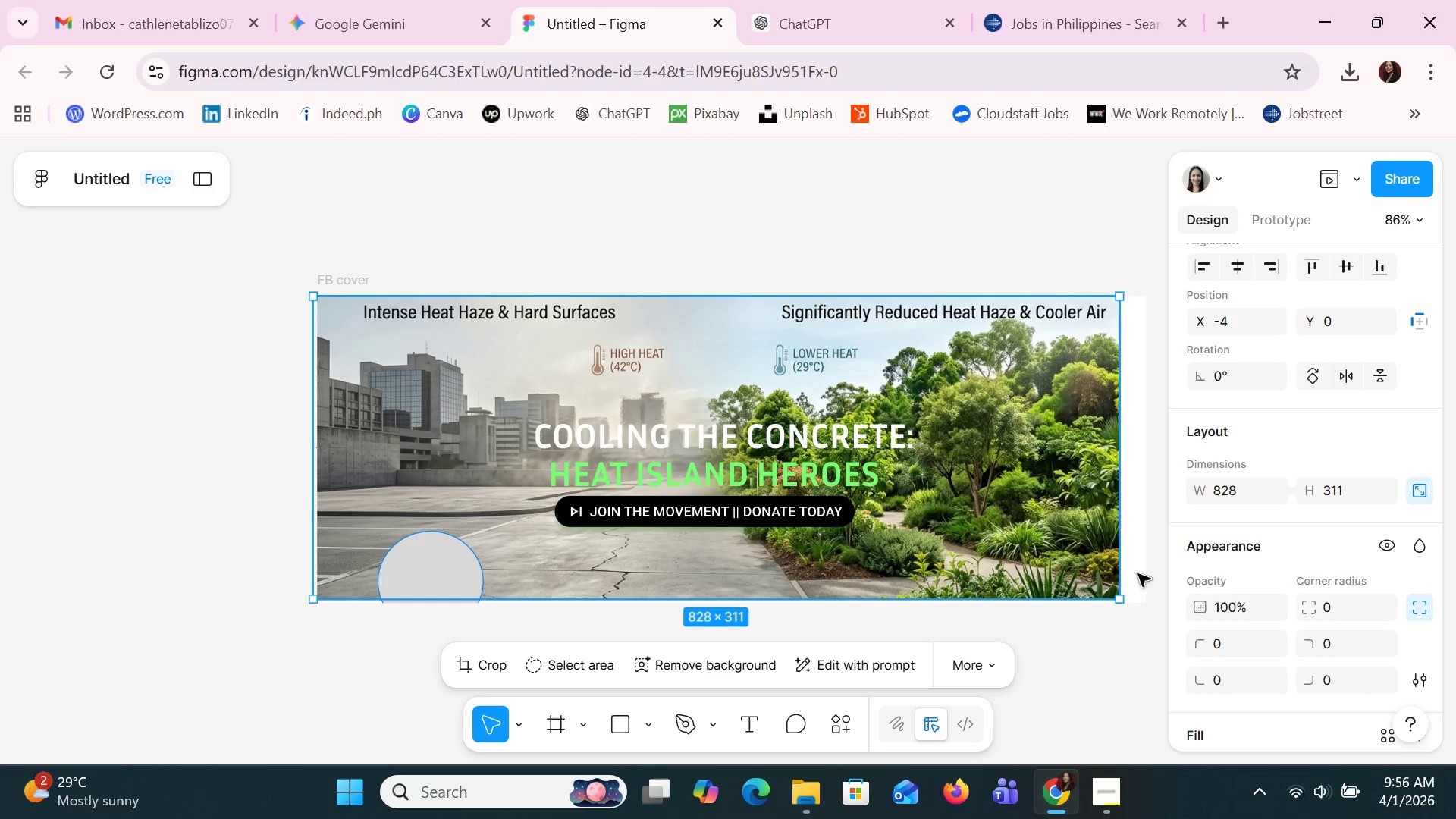 
left_click_drag(start_coordinate=[1119, 600], to_coordinate=[1143, 600])
 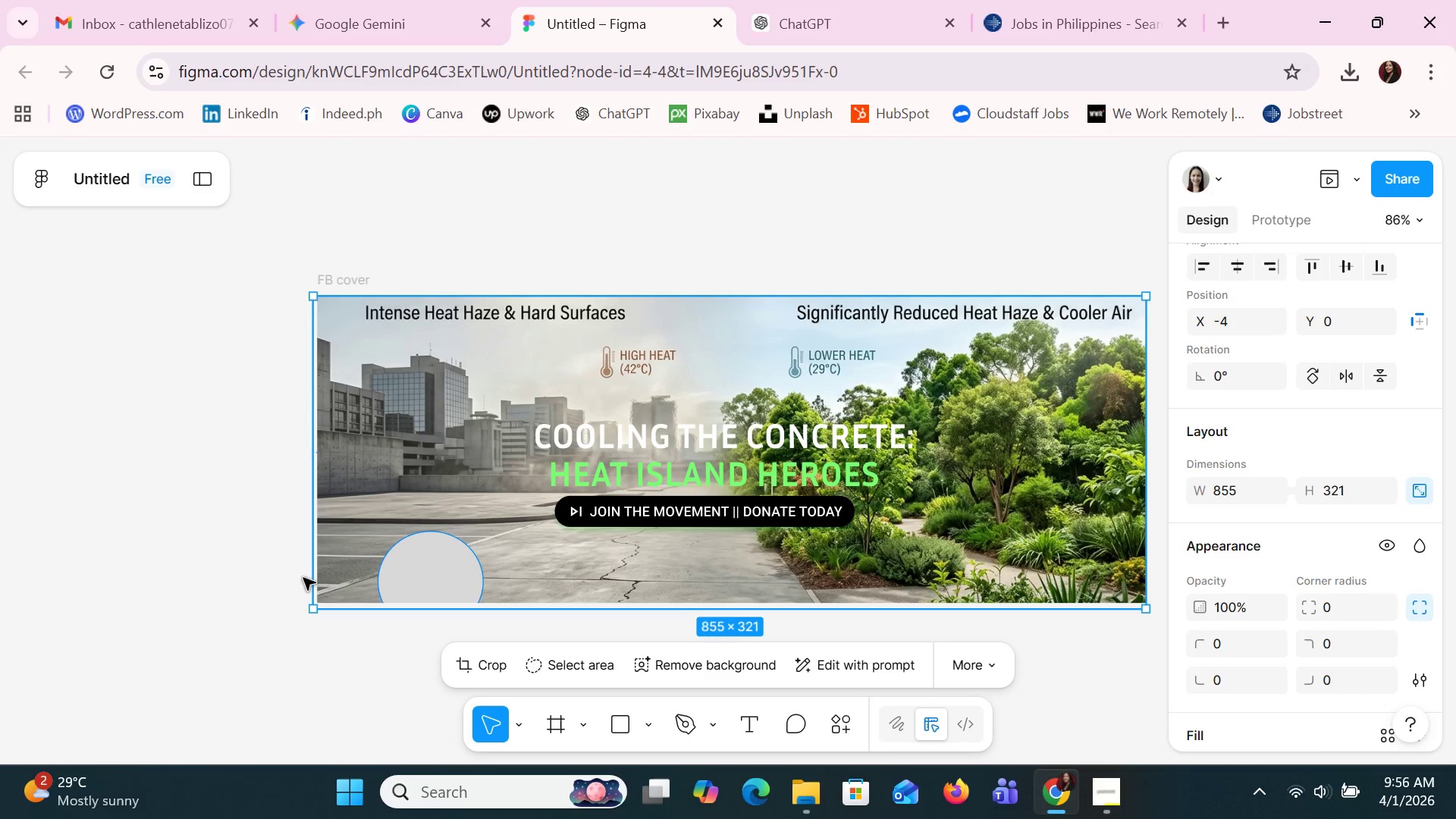 
left_click_drag(start_coordinate=[316, 610], to_coordinate=[312, 594])
 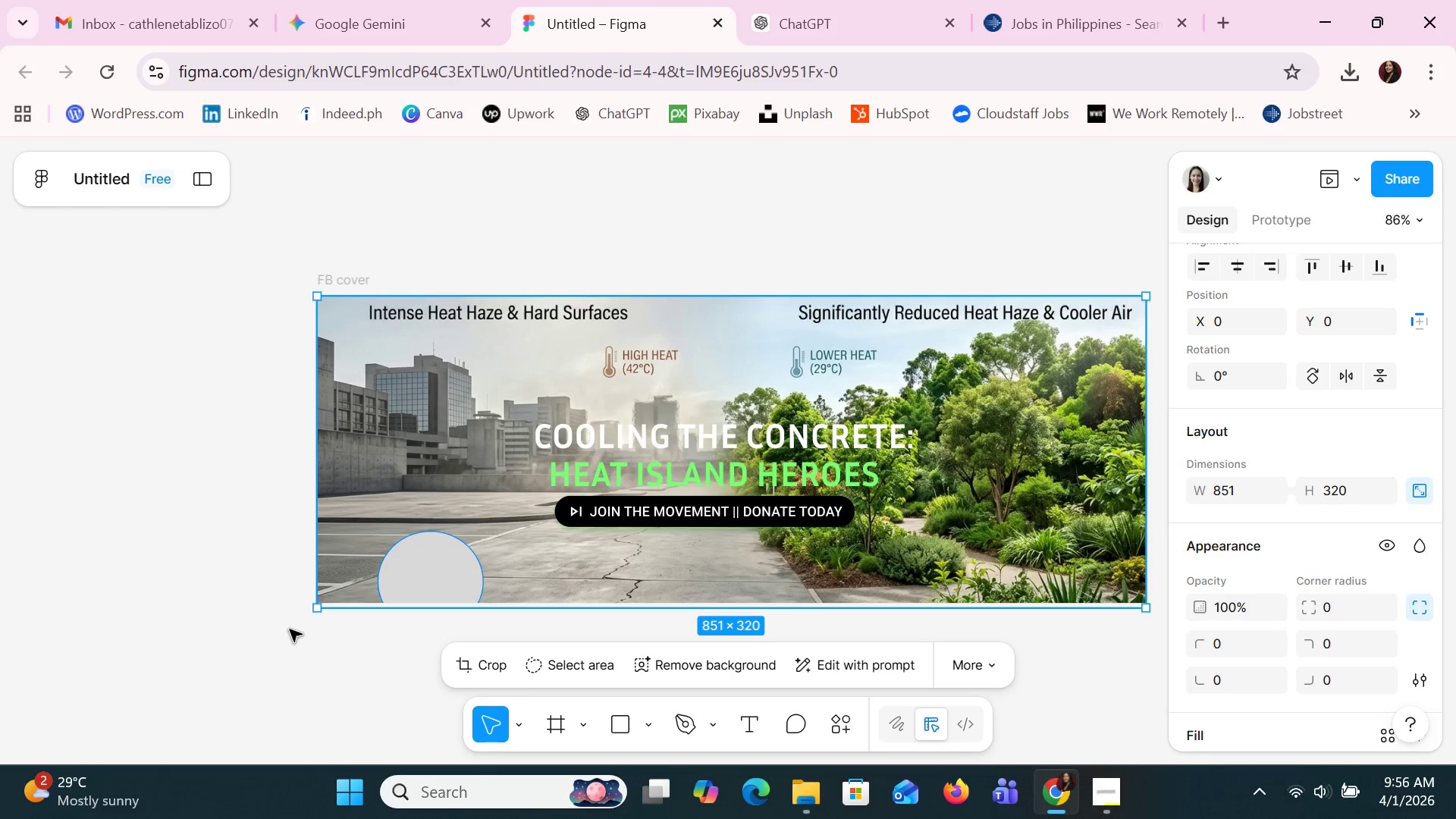 
left_click([290, 629])
 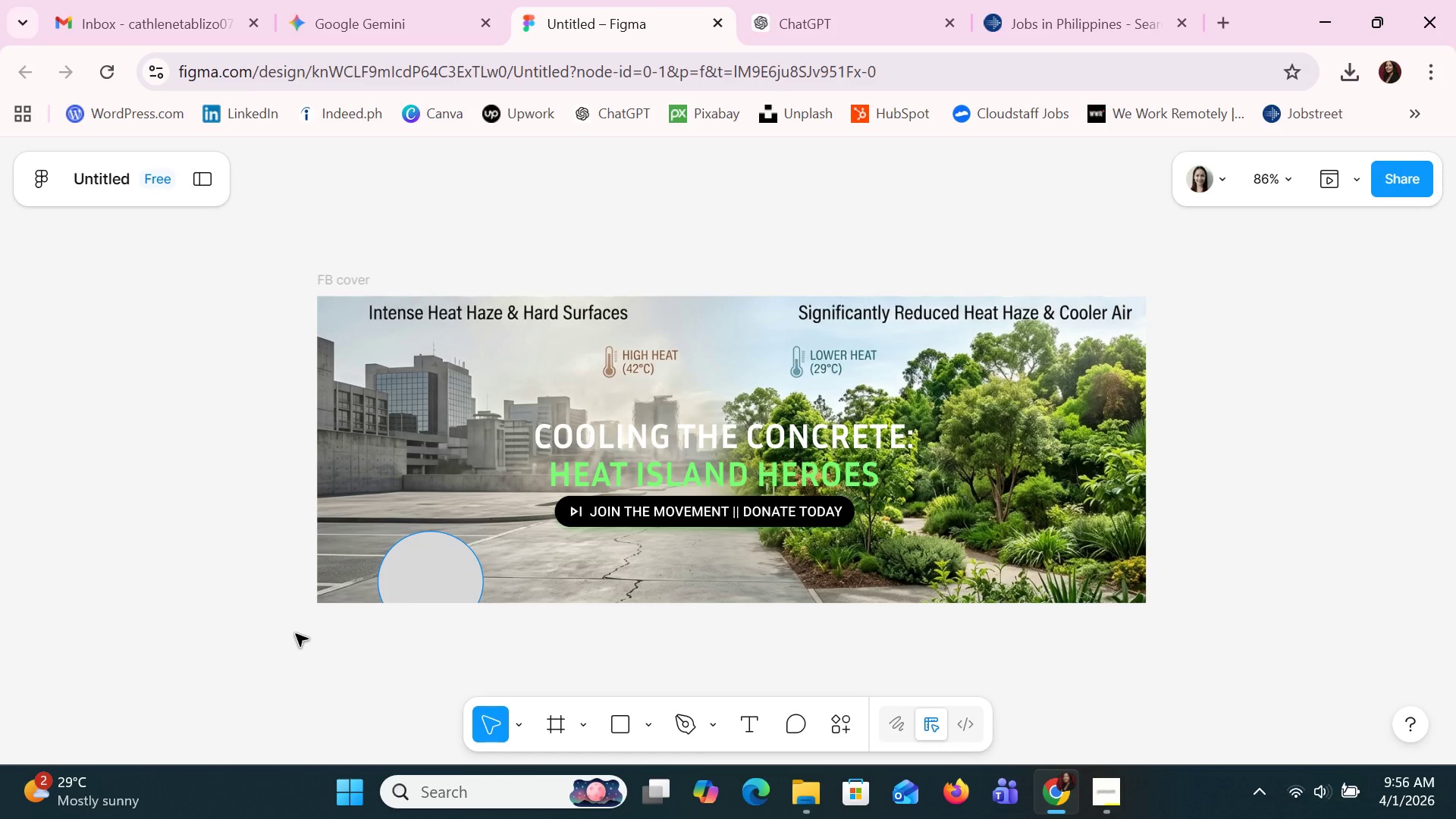 
wait(14.06)
 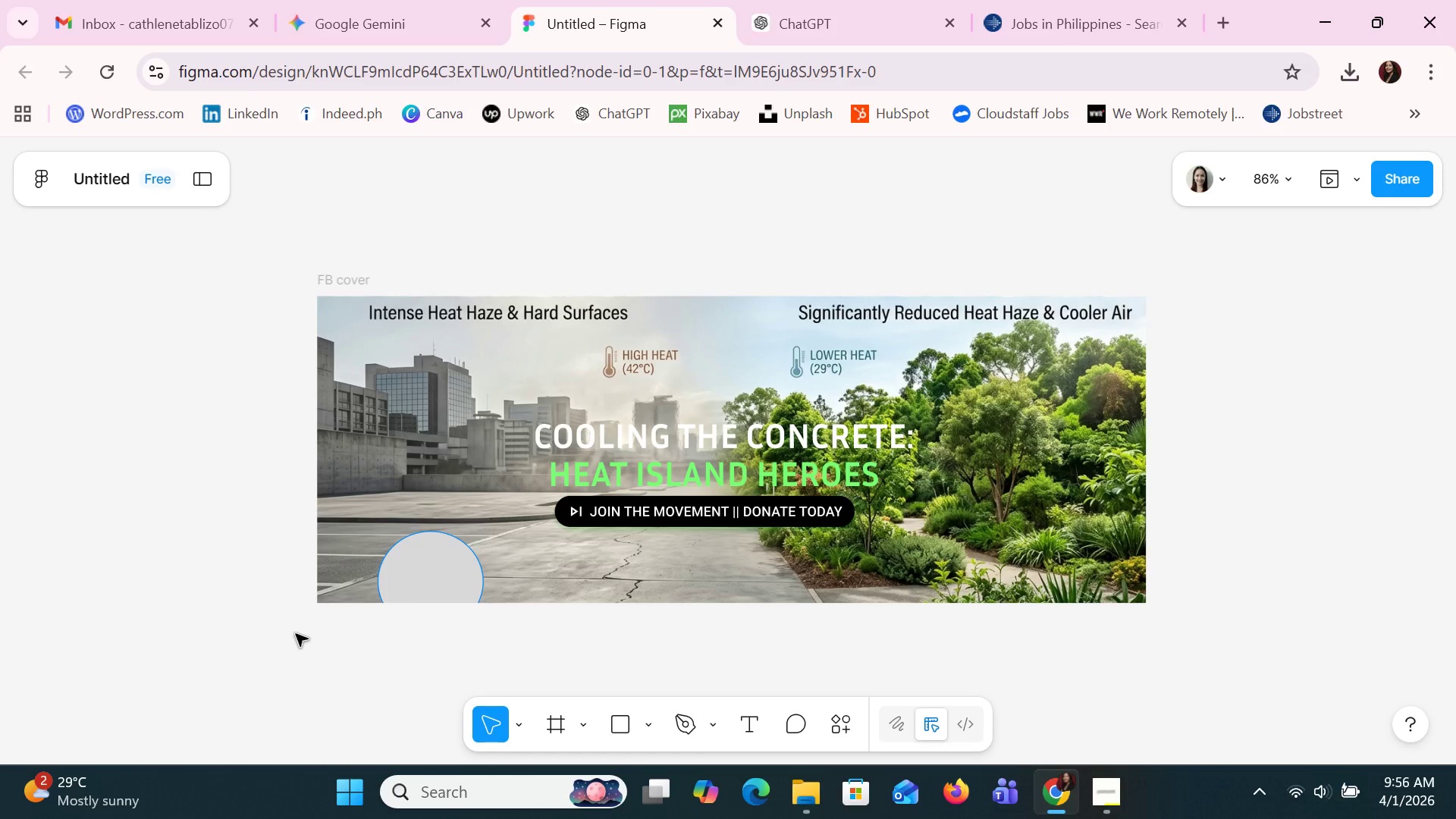 
left_click([353, 0])
 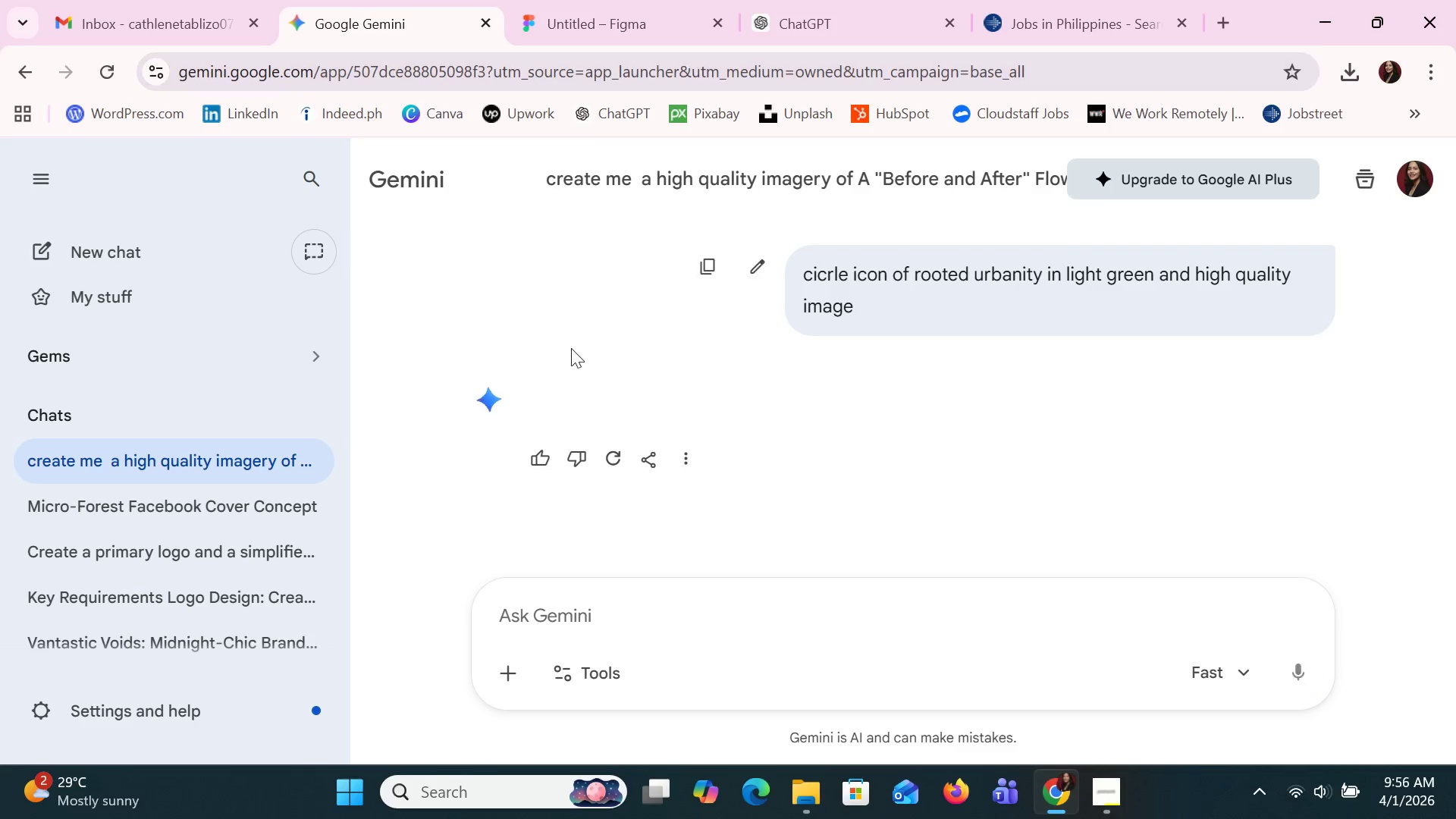 
scroll: coordinate [852, 422], scroll_direction: down, amount: 6.0
 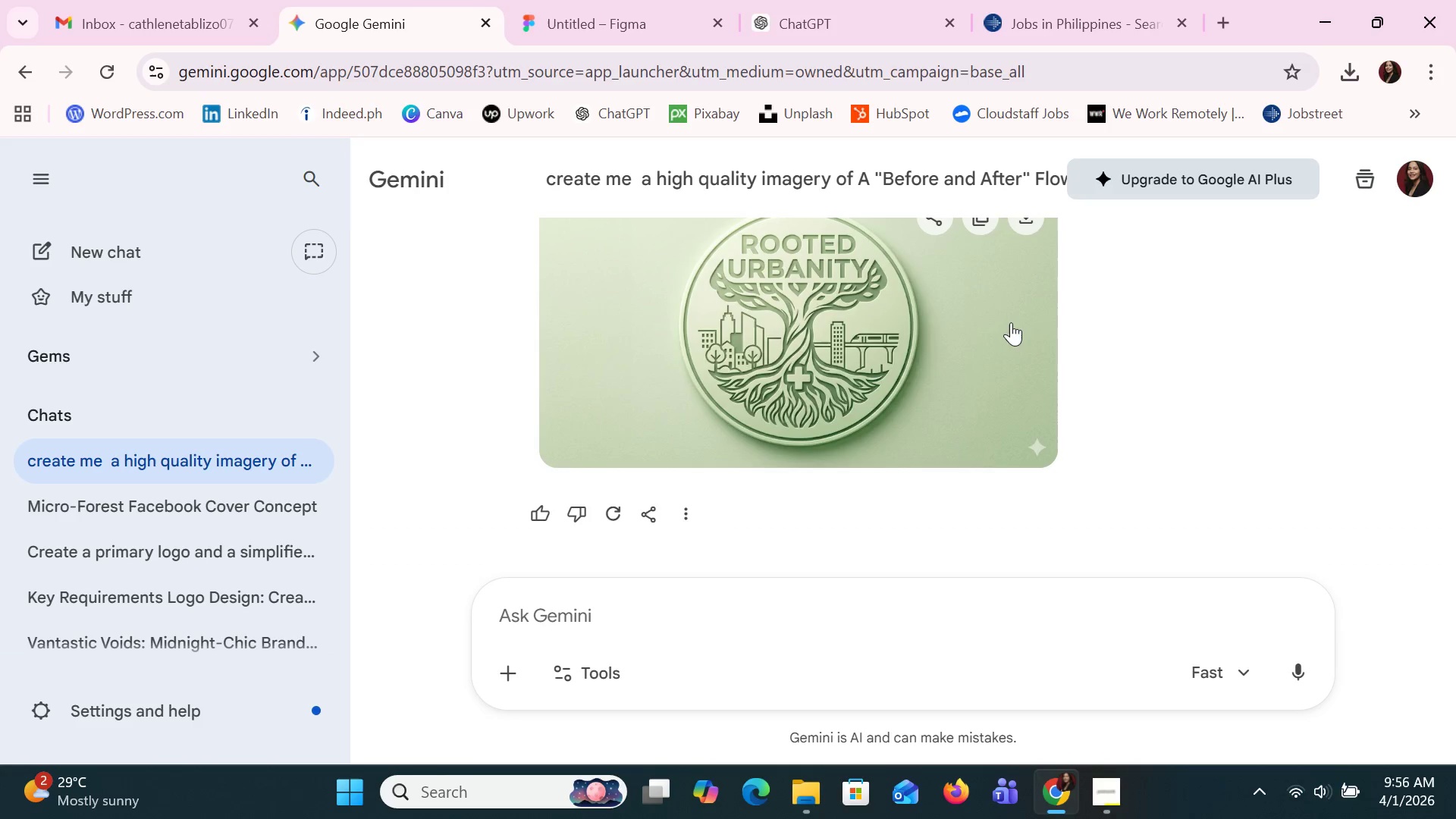 
scroll: coordinate [1020, 293], scroll_direction: up, amount: 1.0
 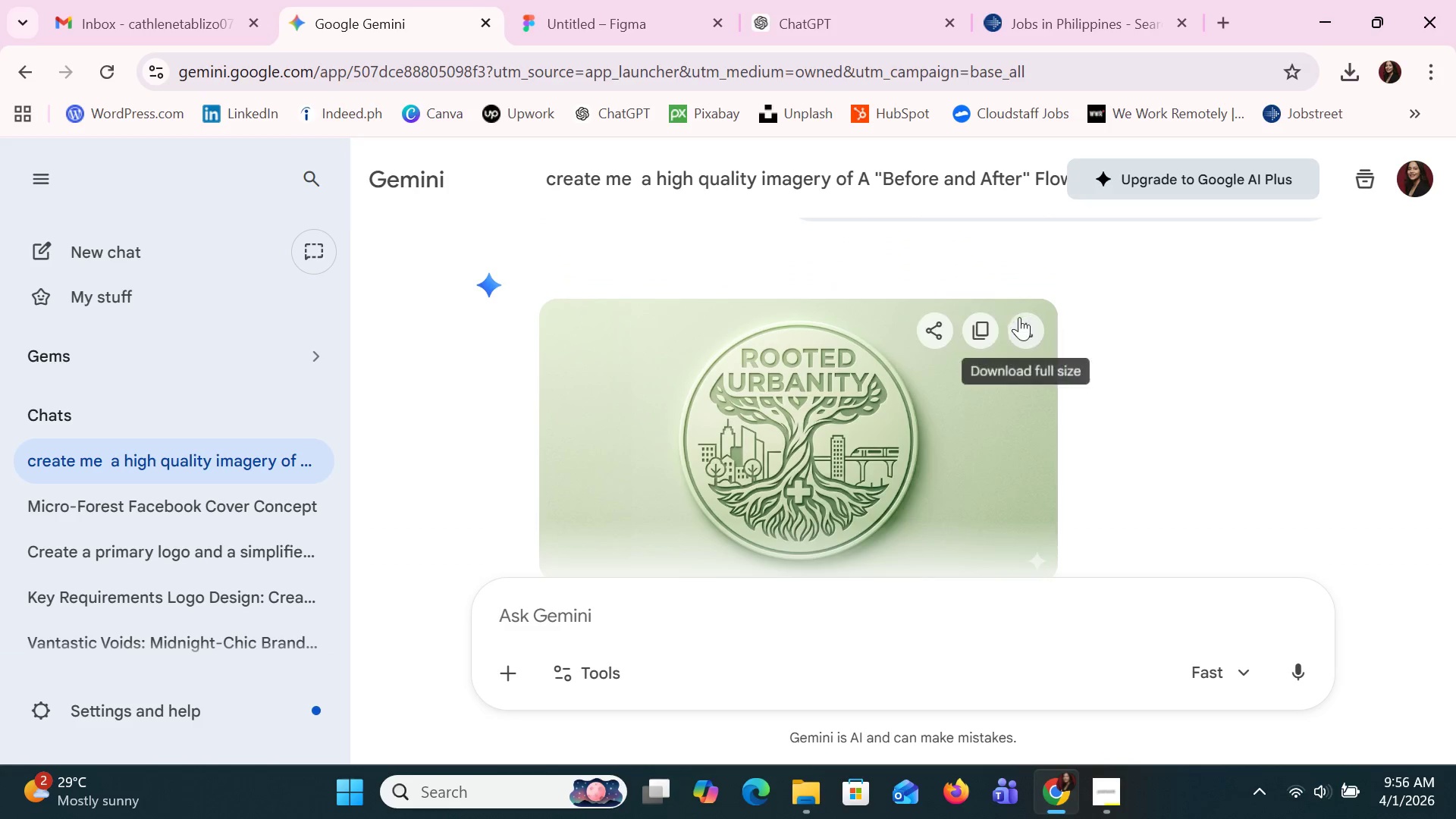 
left_click([1021, 324])
 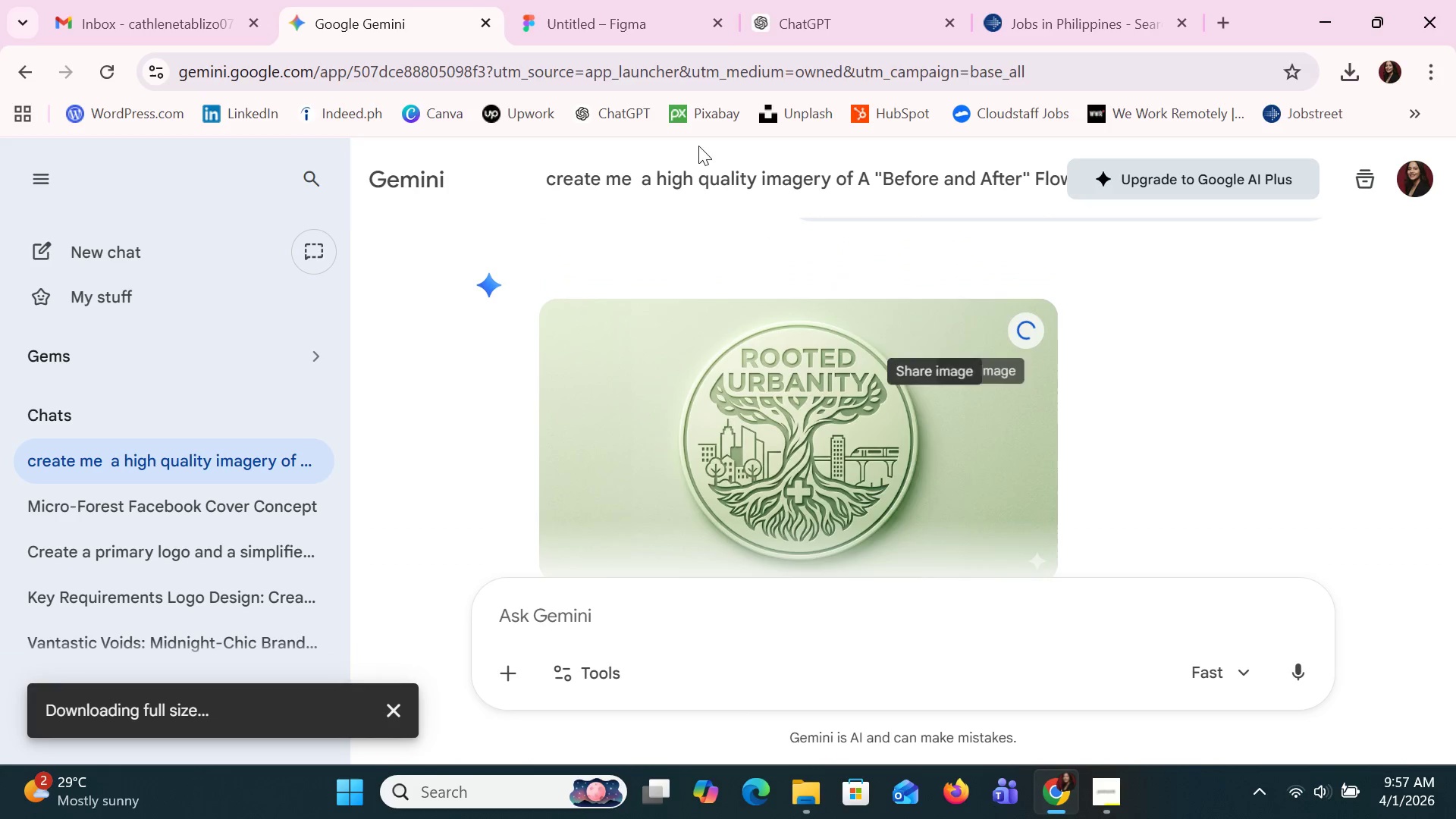 
left_click([598, 0])
 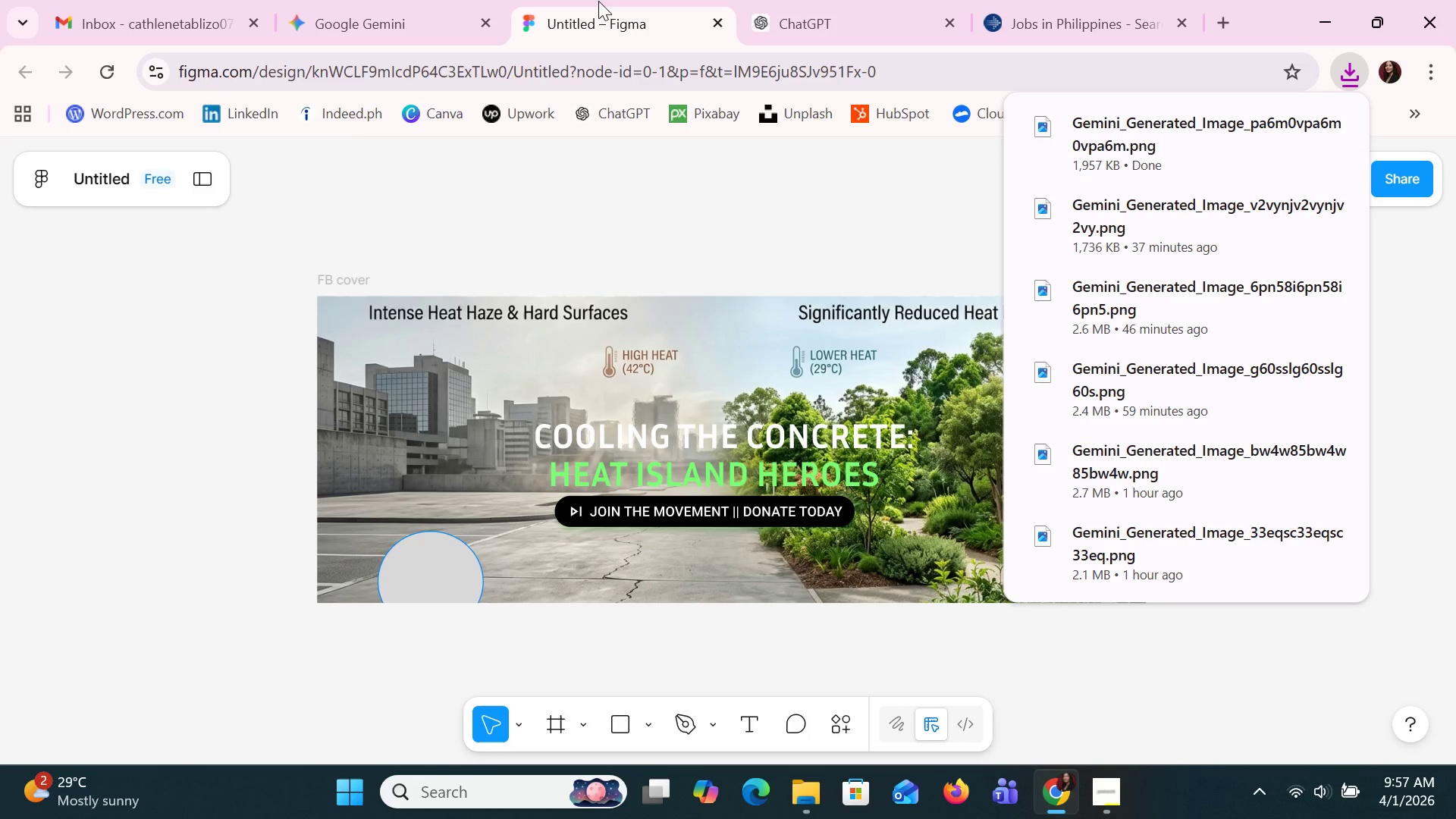 
left_click([871, 0])
 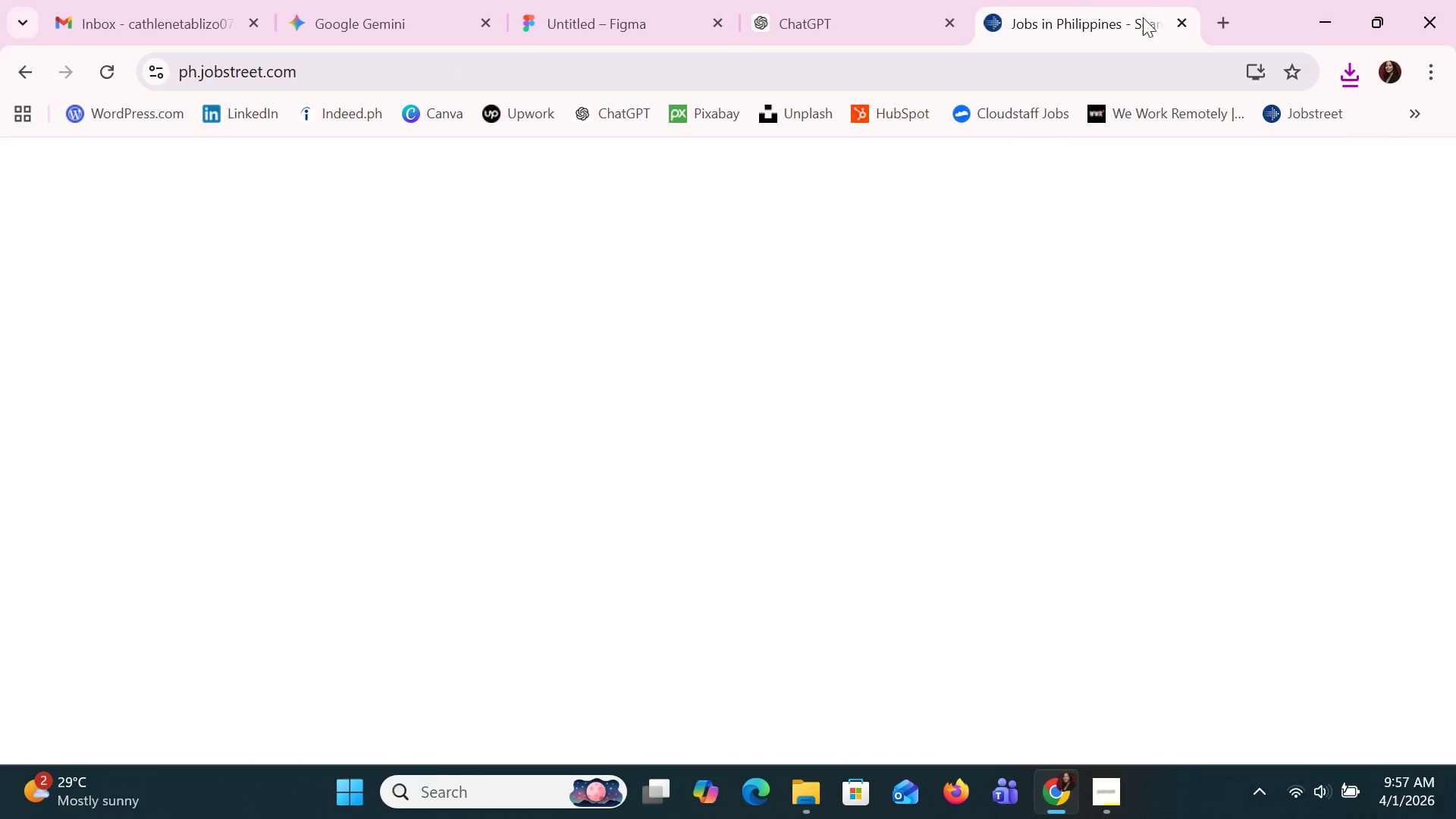 
left_click([1234, 20])
 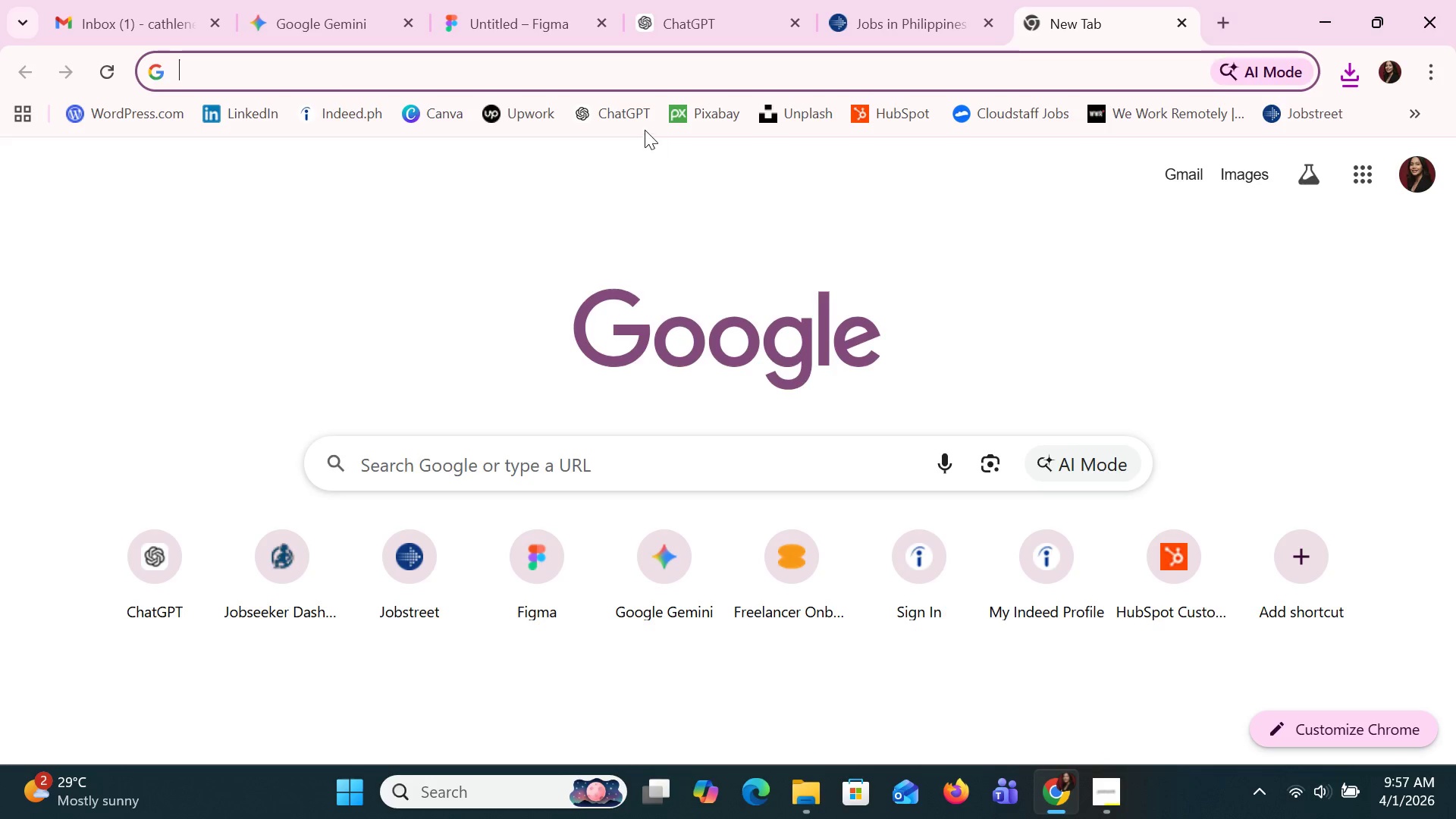 
left_click([441, 112])
 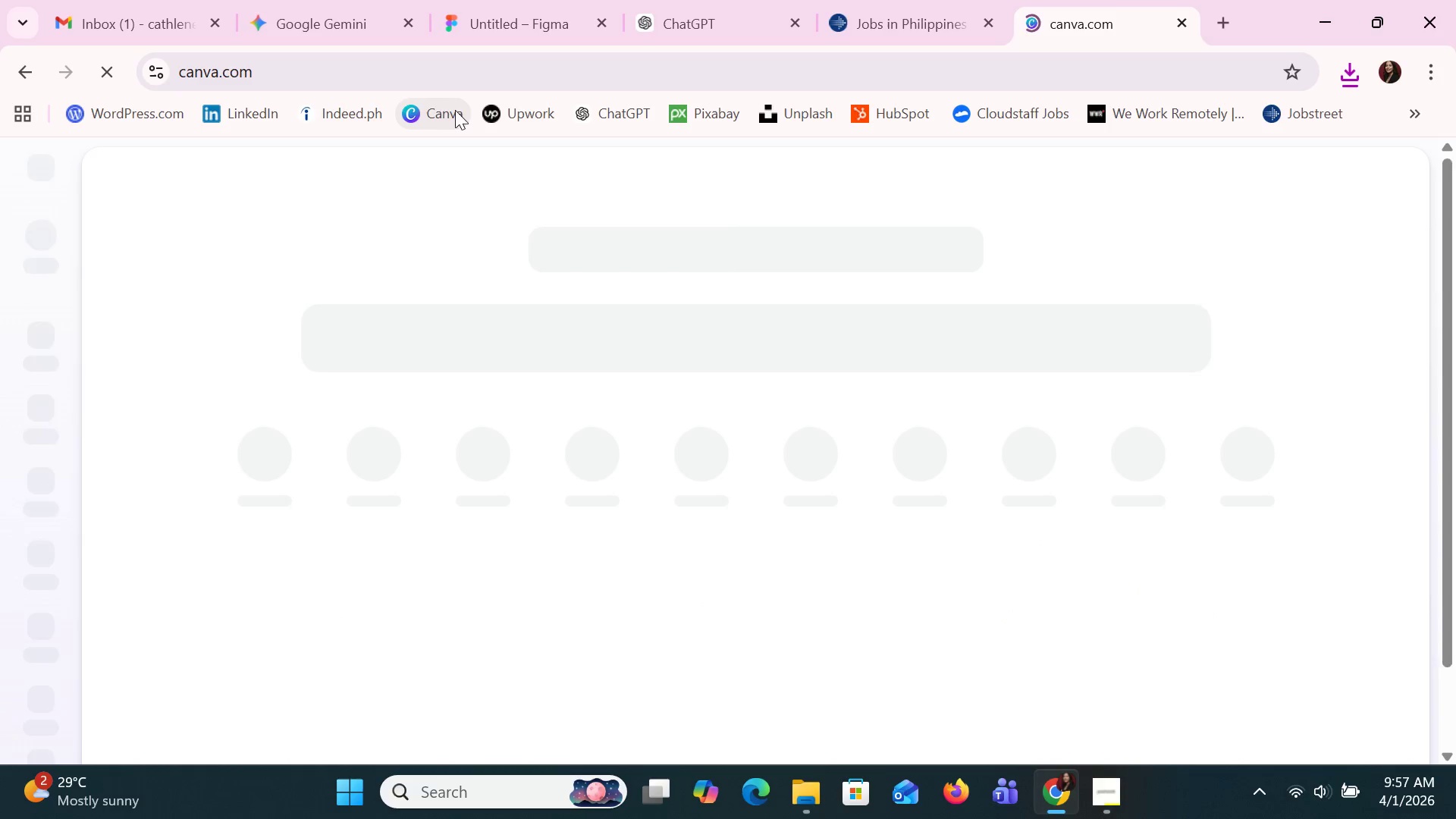 
left_click([984, 14])
 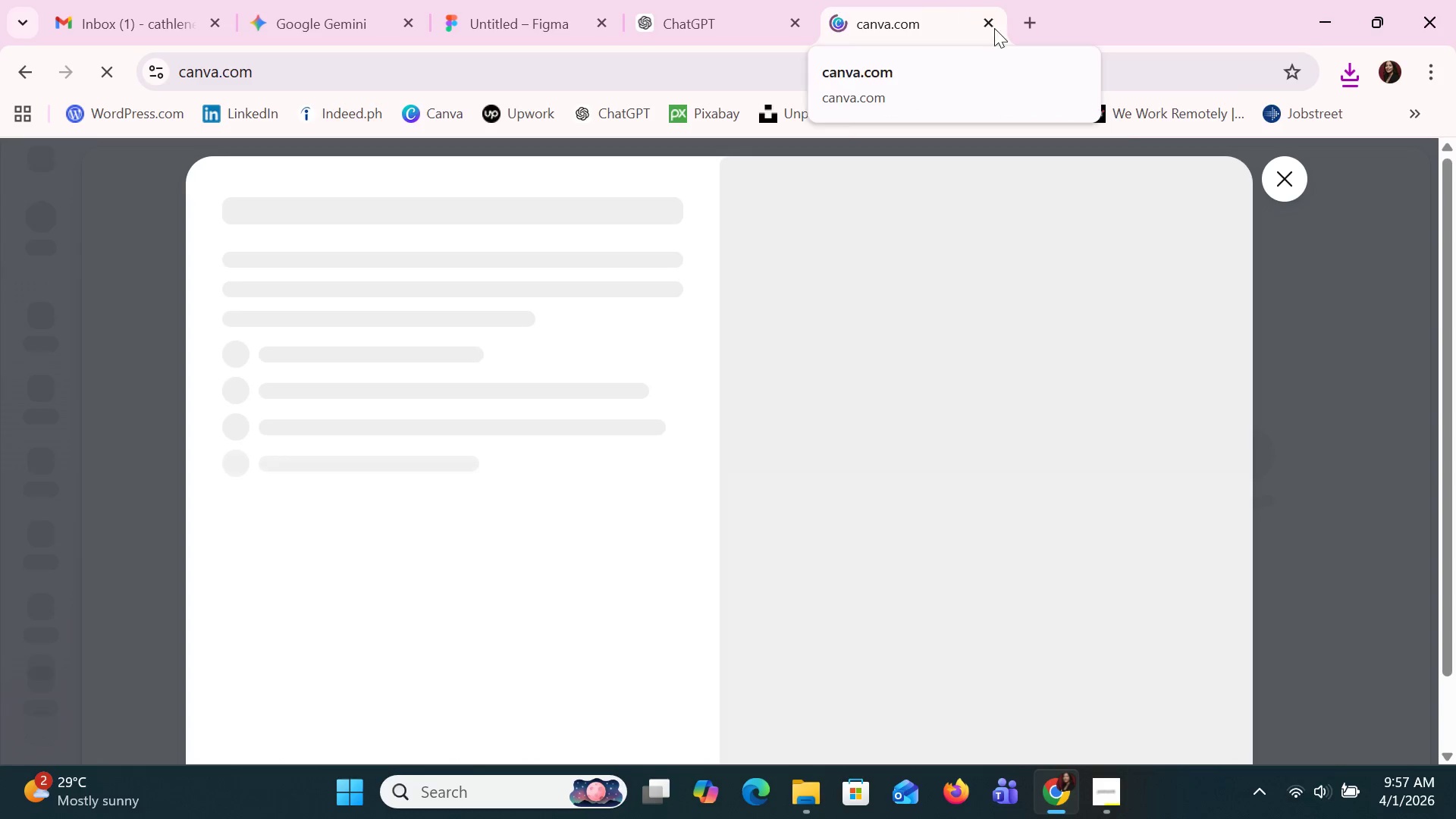 
left_click([1289, 180])
 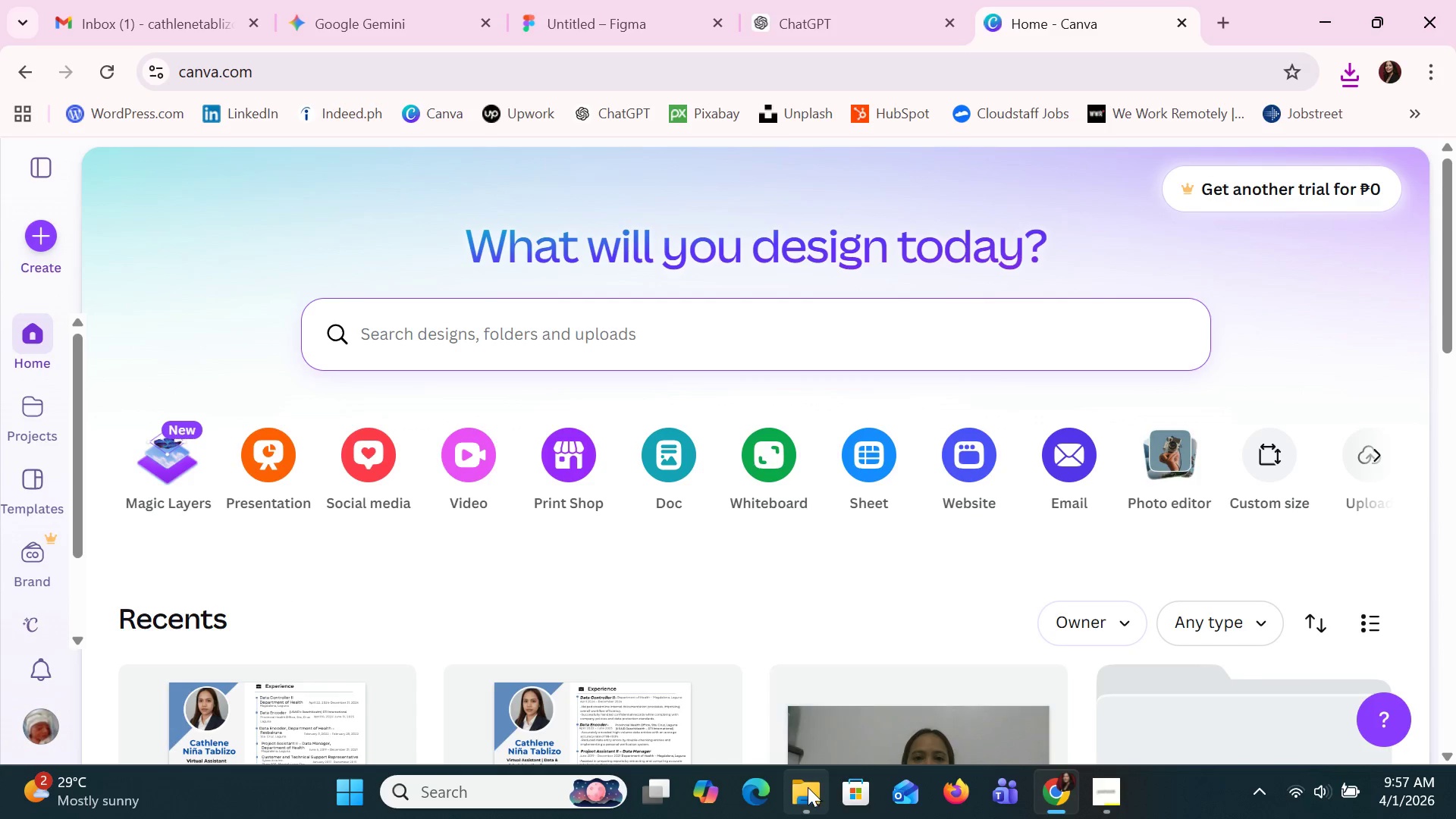 
wait(5.67)
 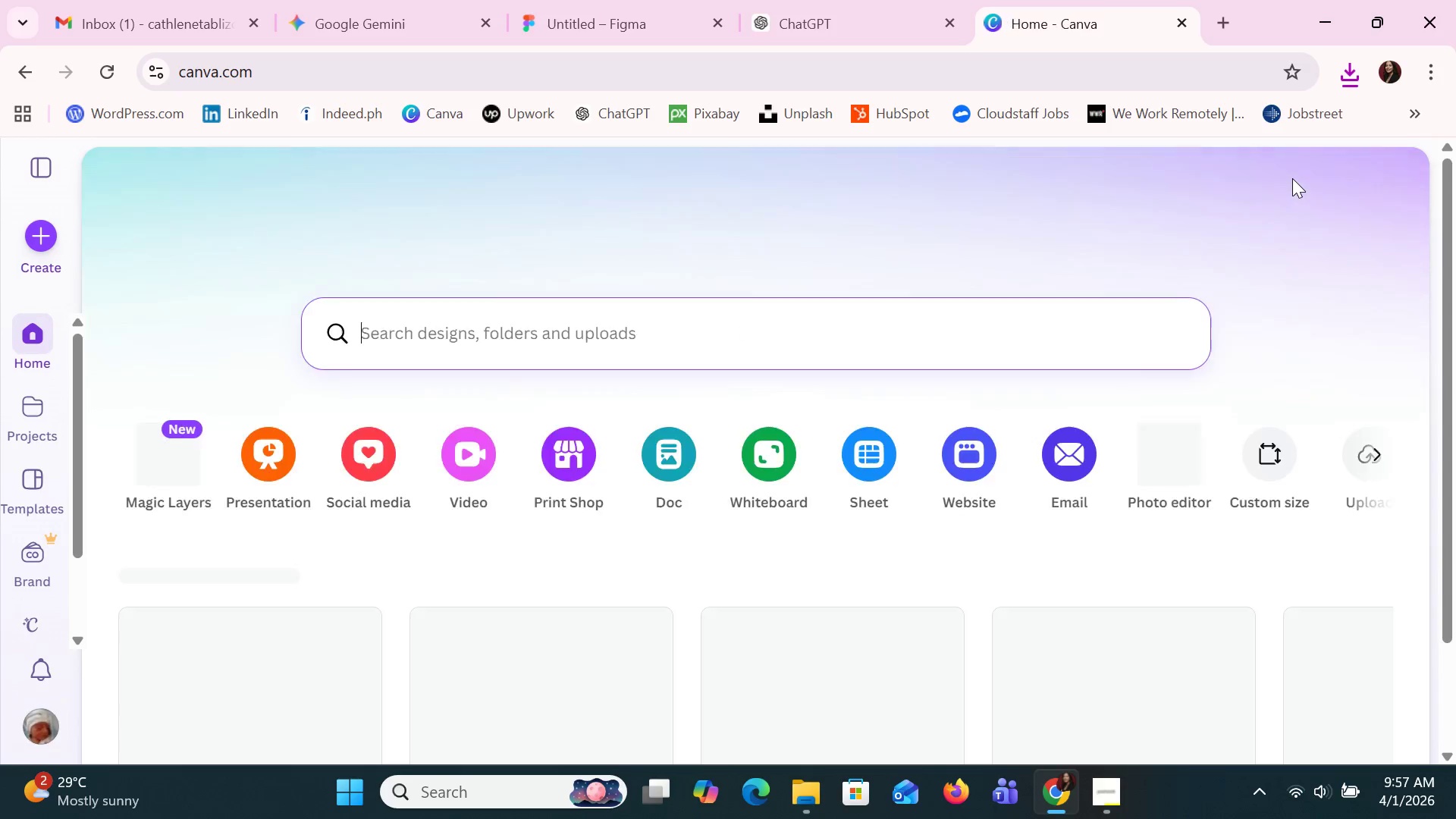 
left_click([820, 694])
 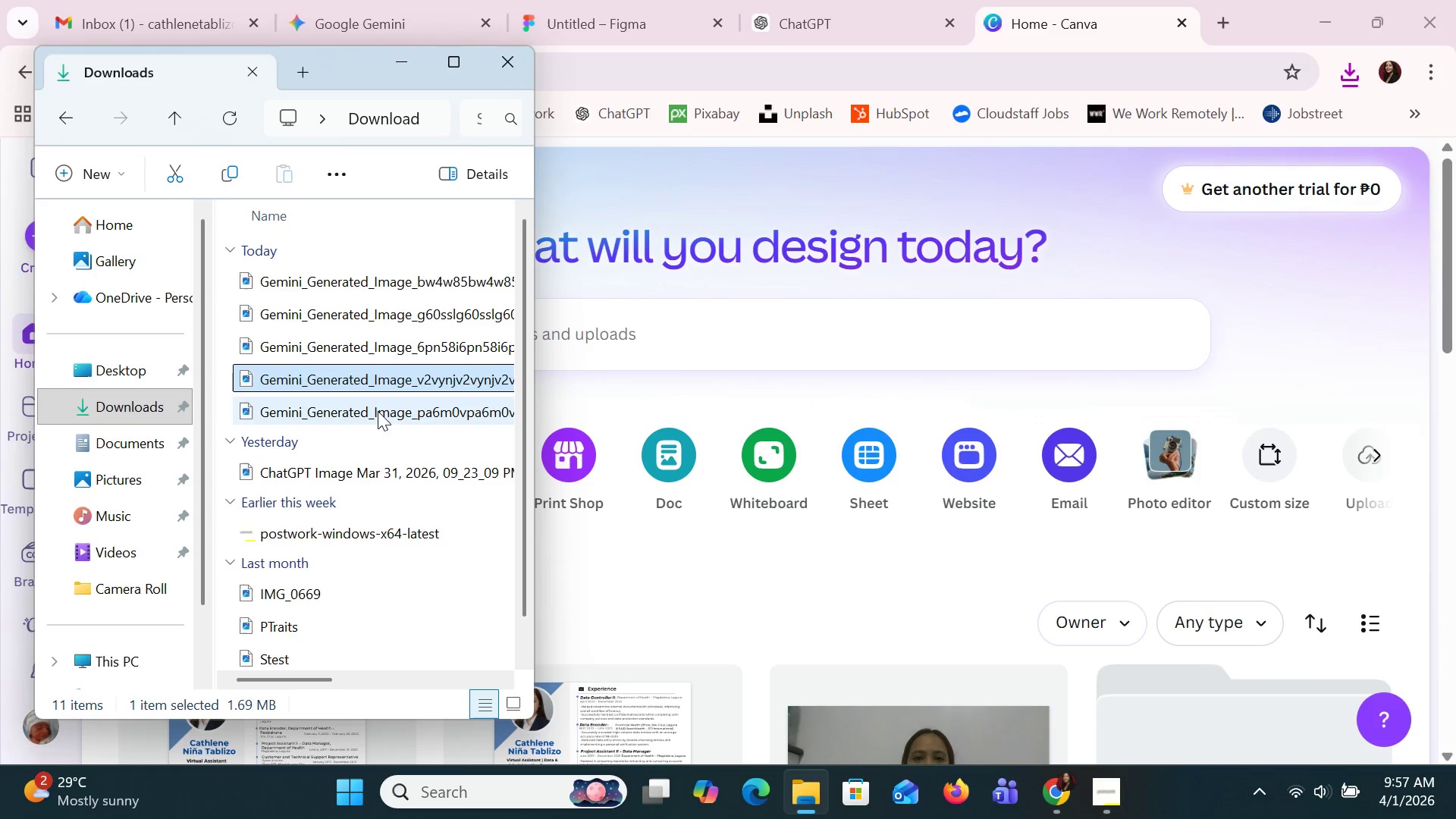 
left_click_drag(start_coordinate=[375, 411], to_coordinate=[1128, 441])
 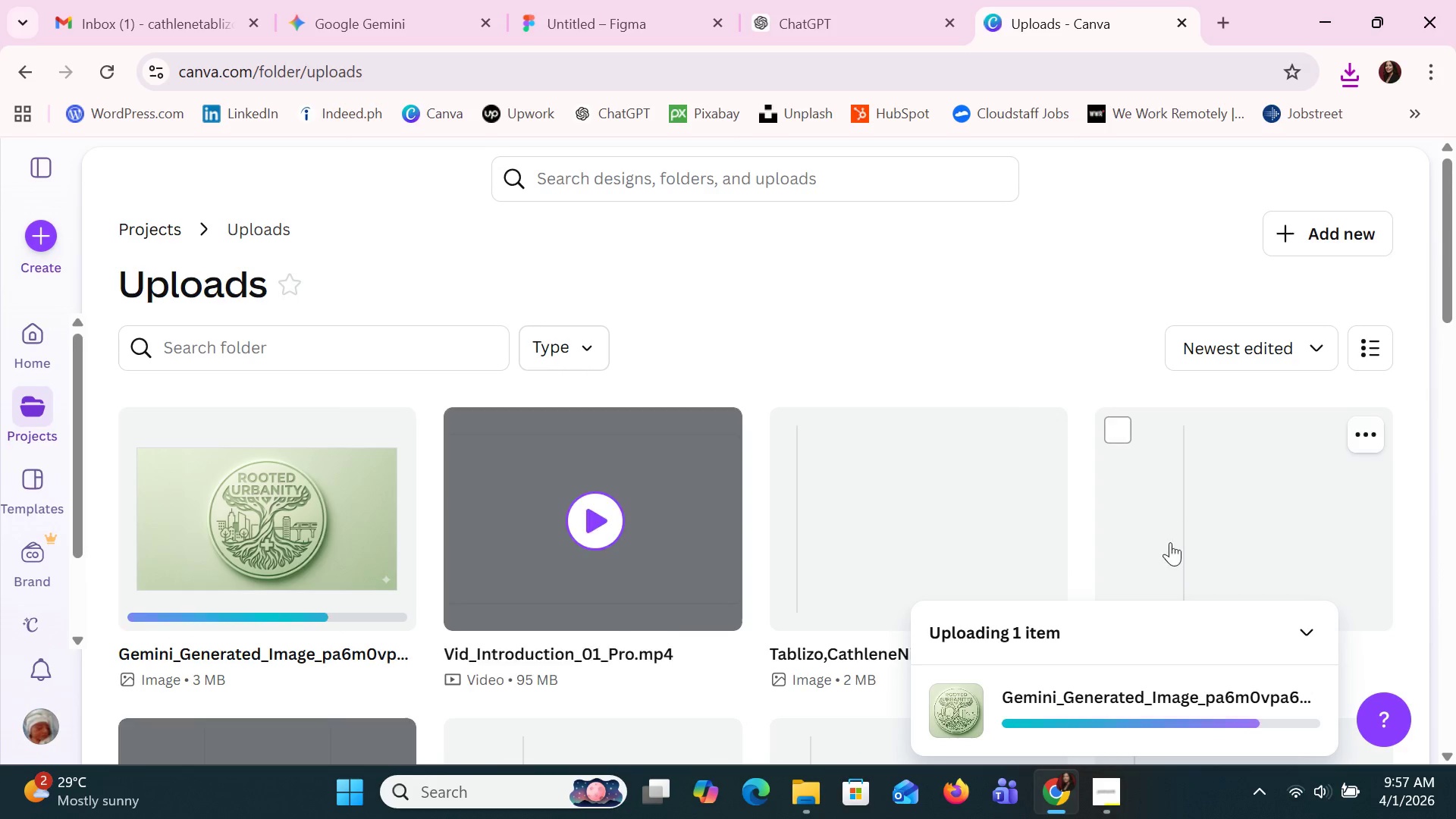 
left_click([1301, 623])
 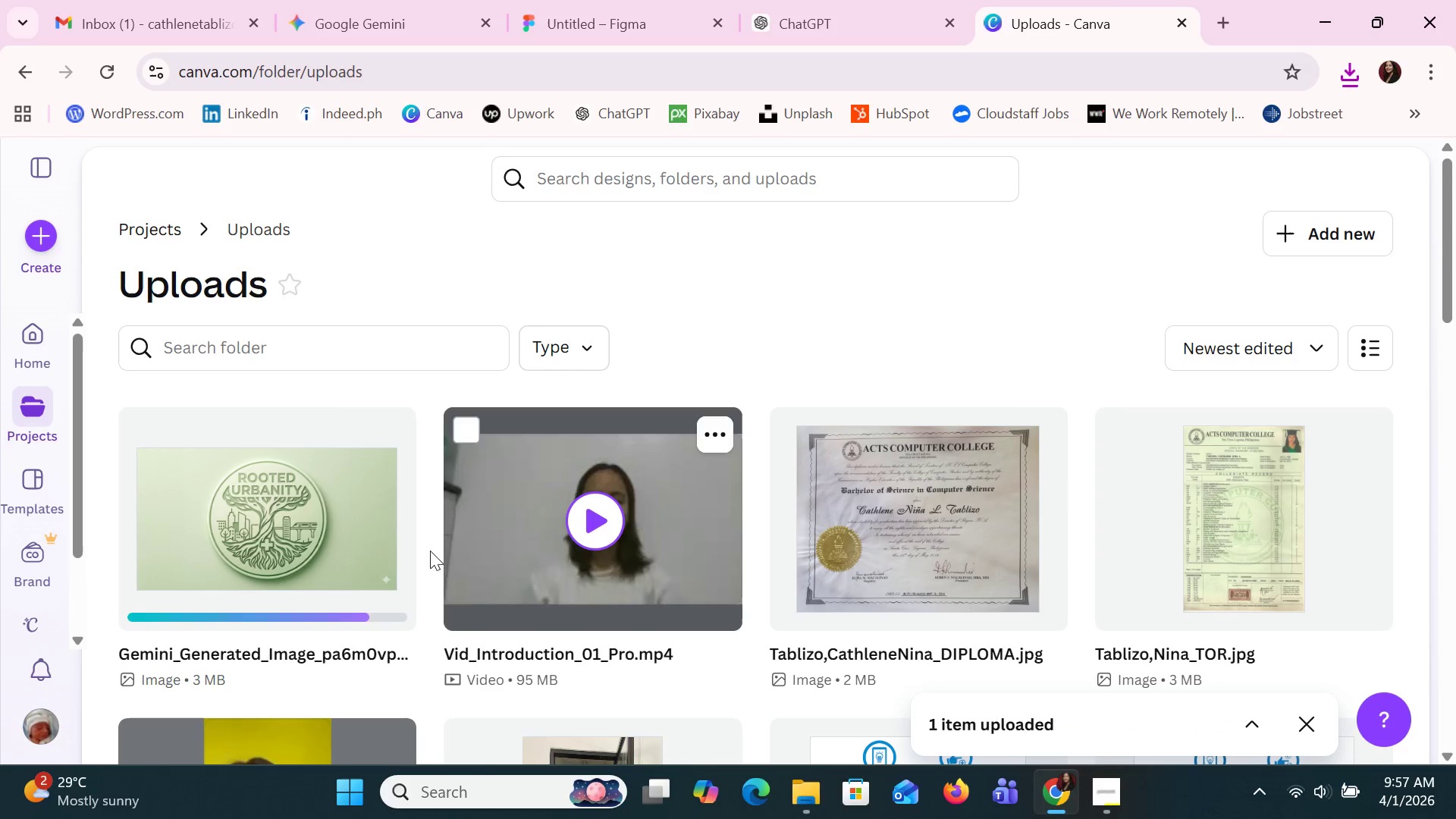 
left_click([251, 528])
 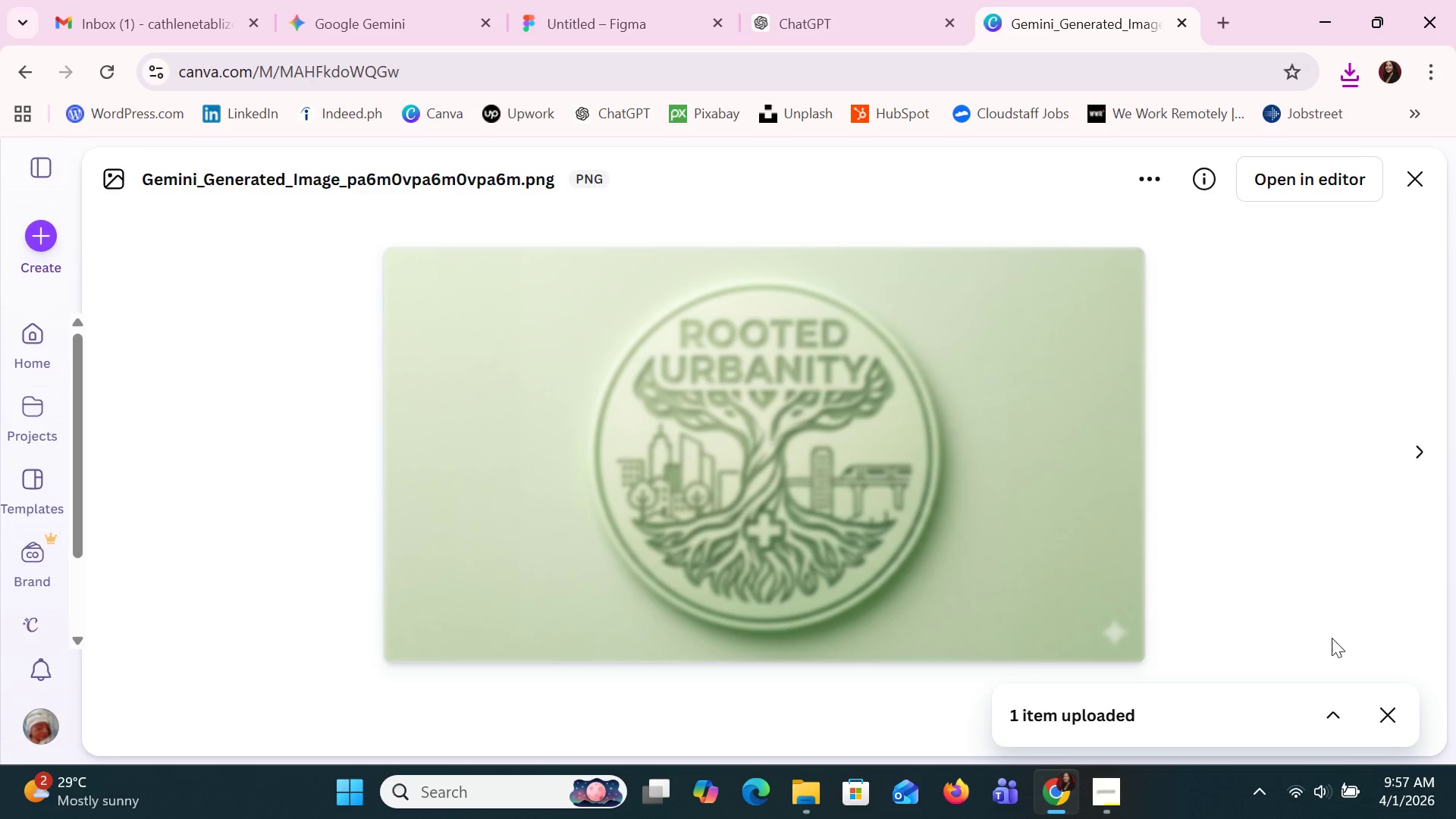 
left_click([1390, 719])
 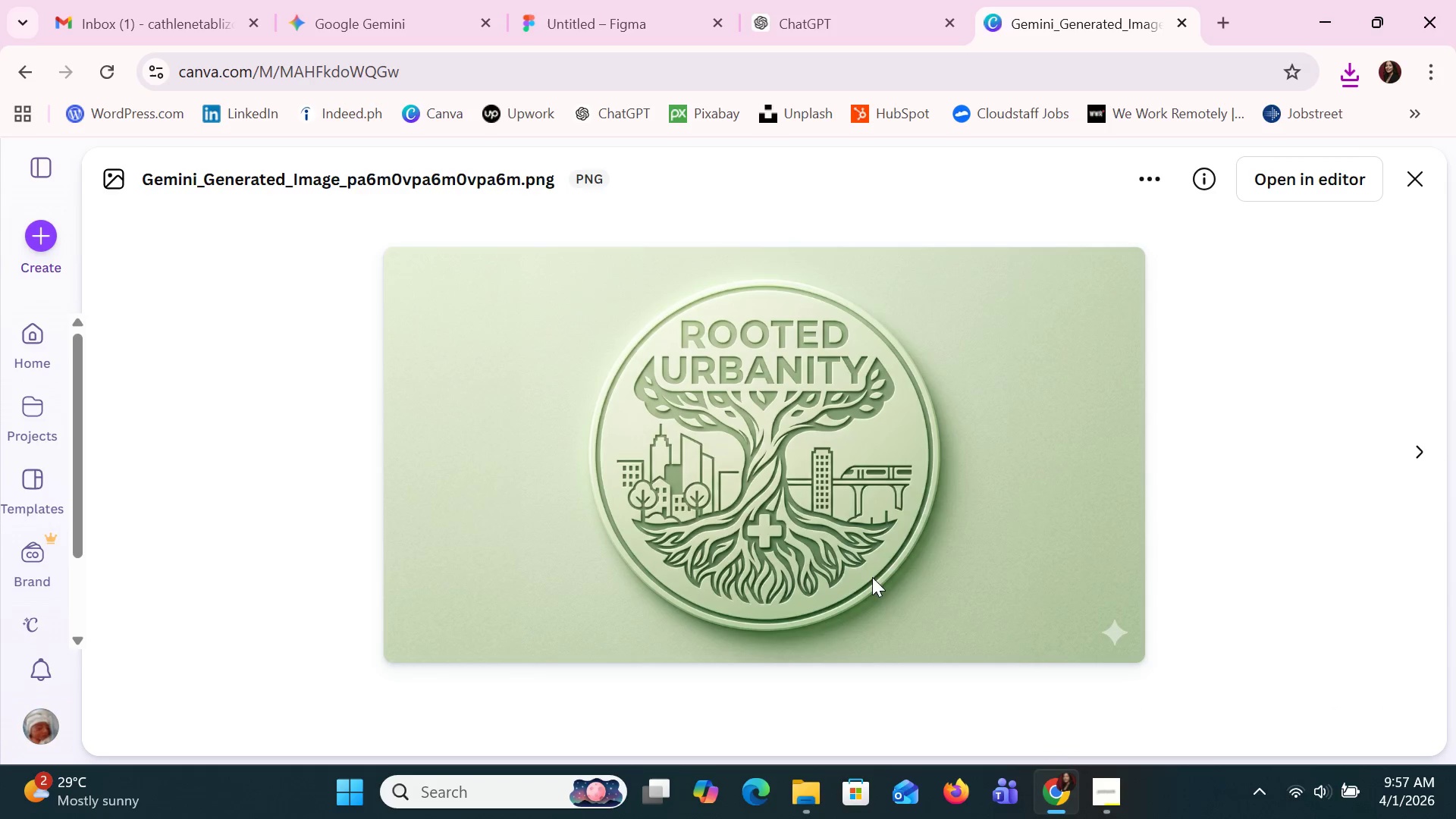 
left_click([787, 517])
 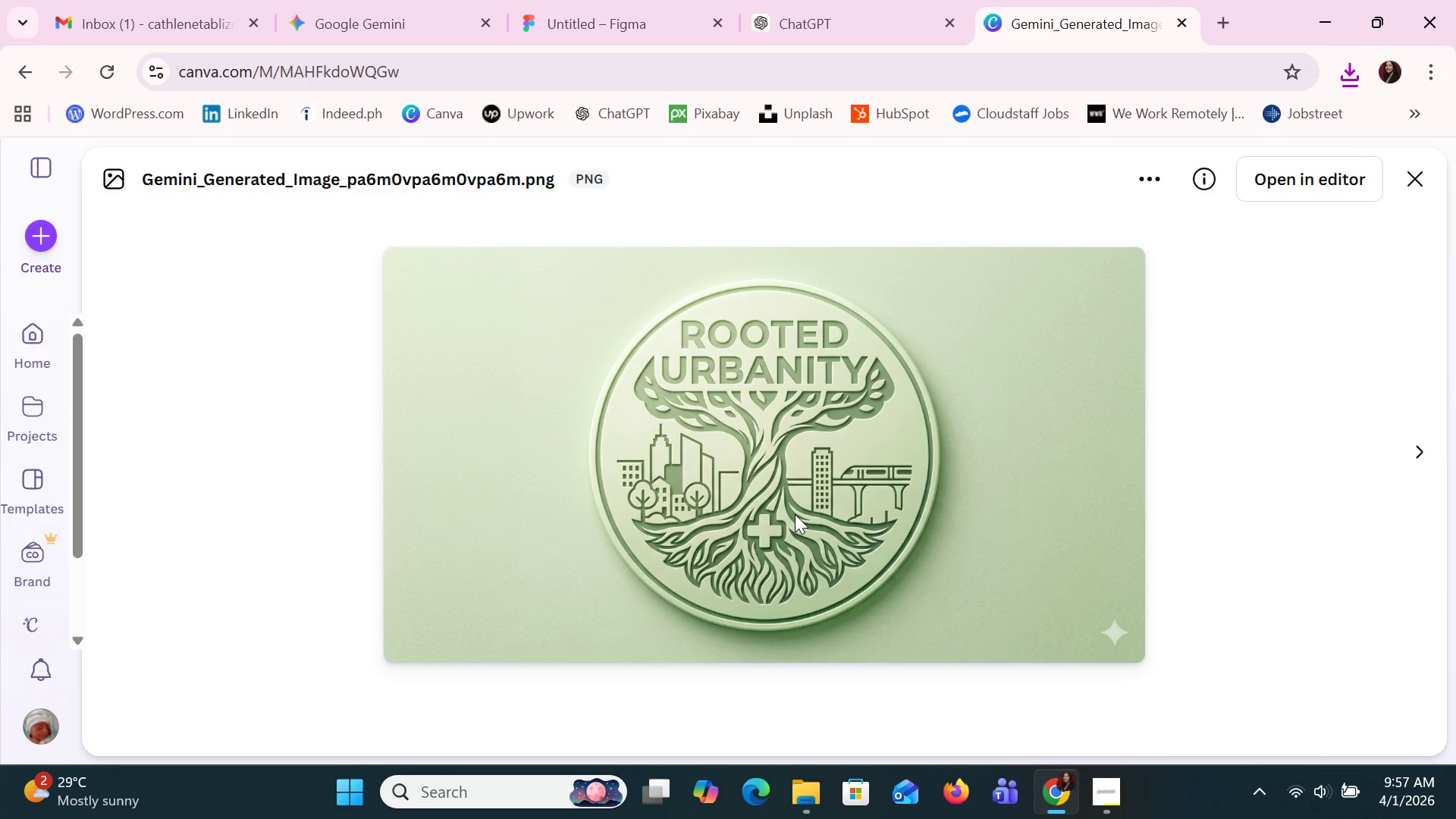 
scroll: coordinate [795, 514], scroll_direction: up, amount: 5.0
 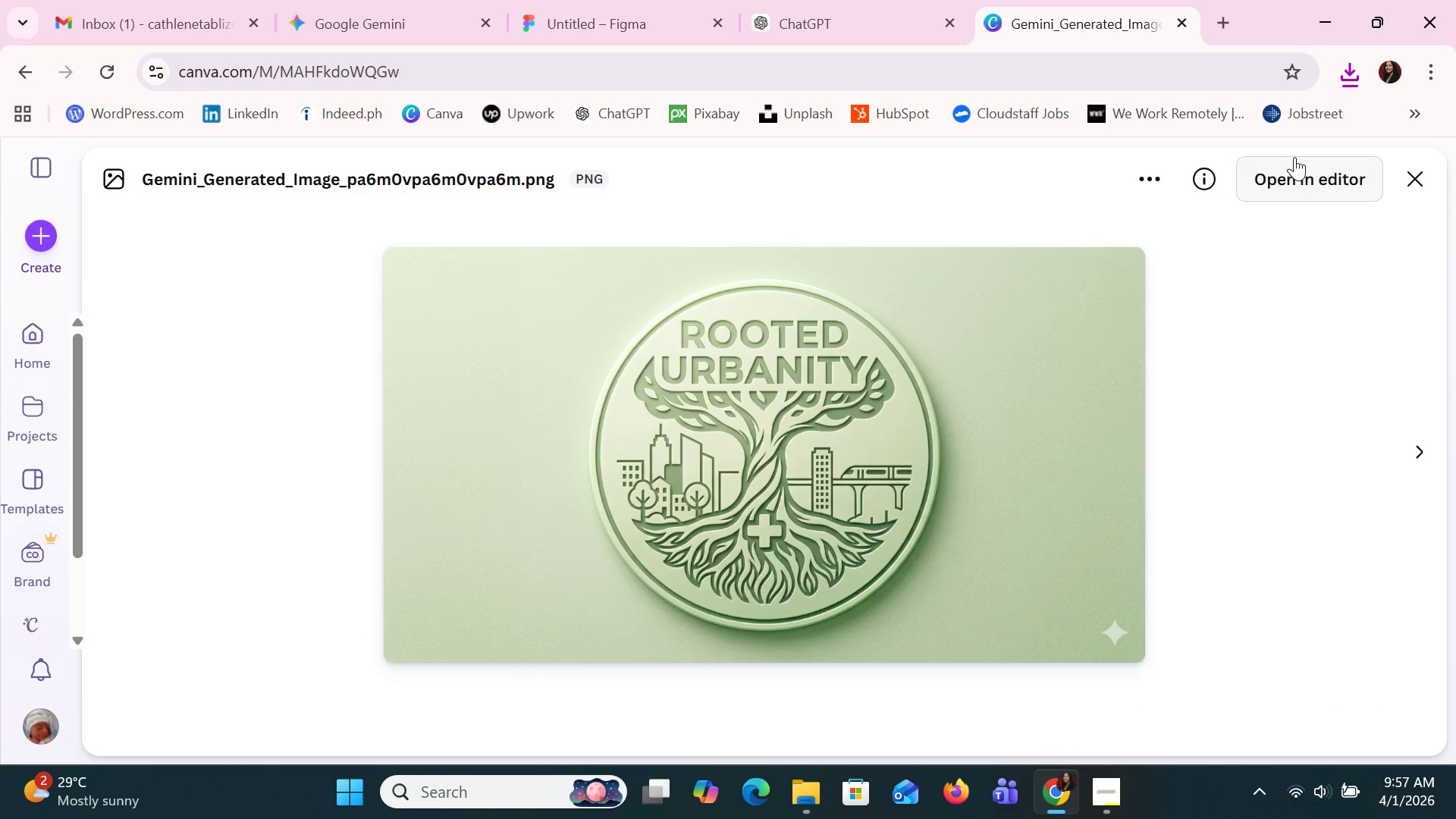 
left_click([1294, 157])
 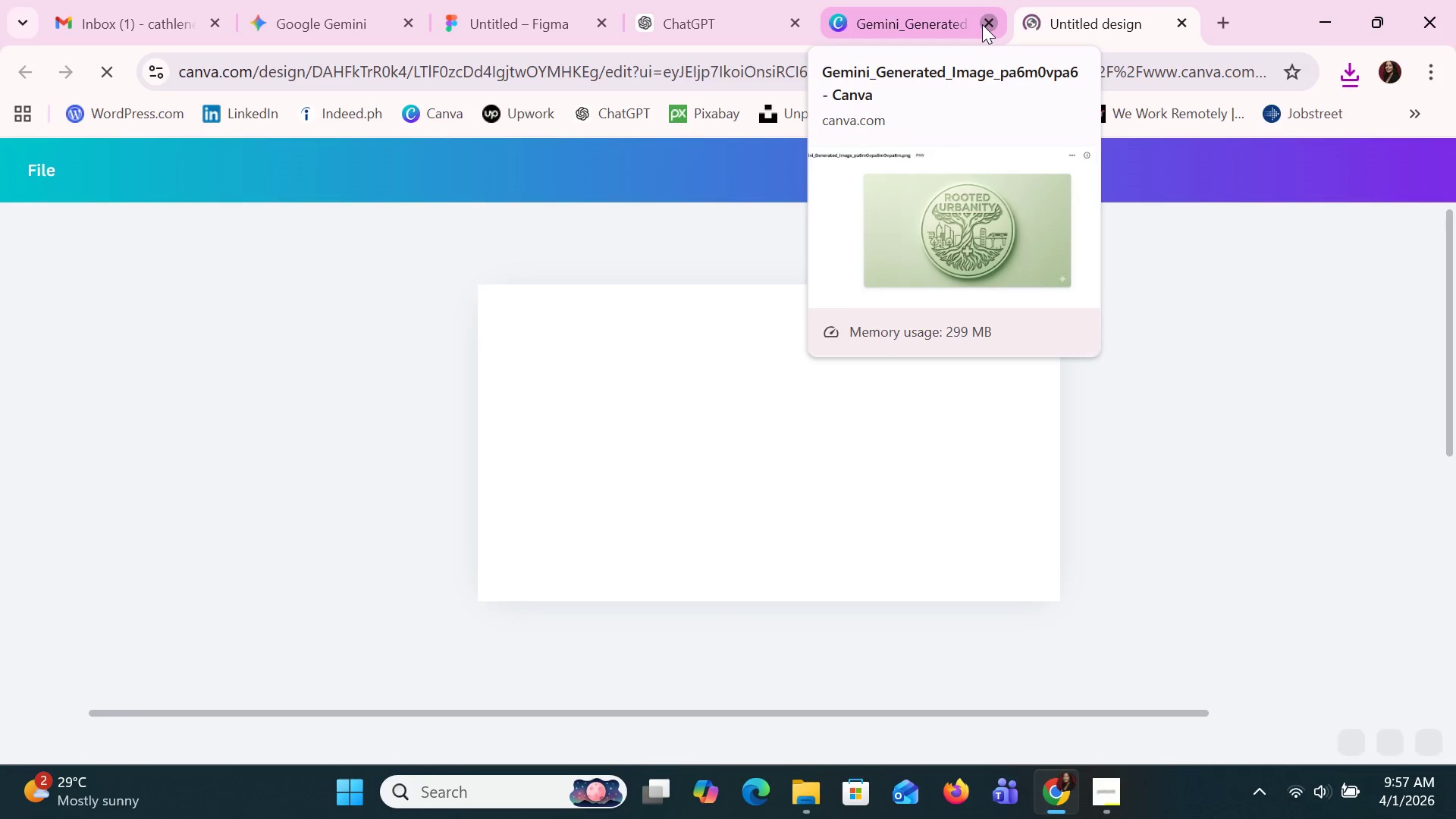 
left_click([982, 24])
 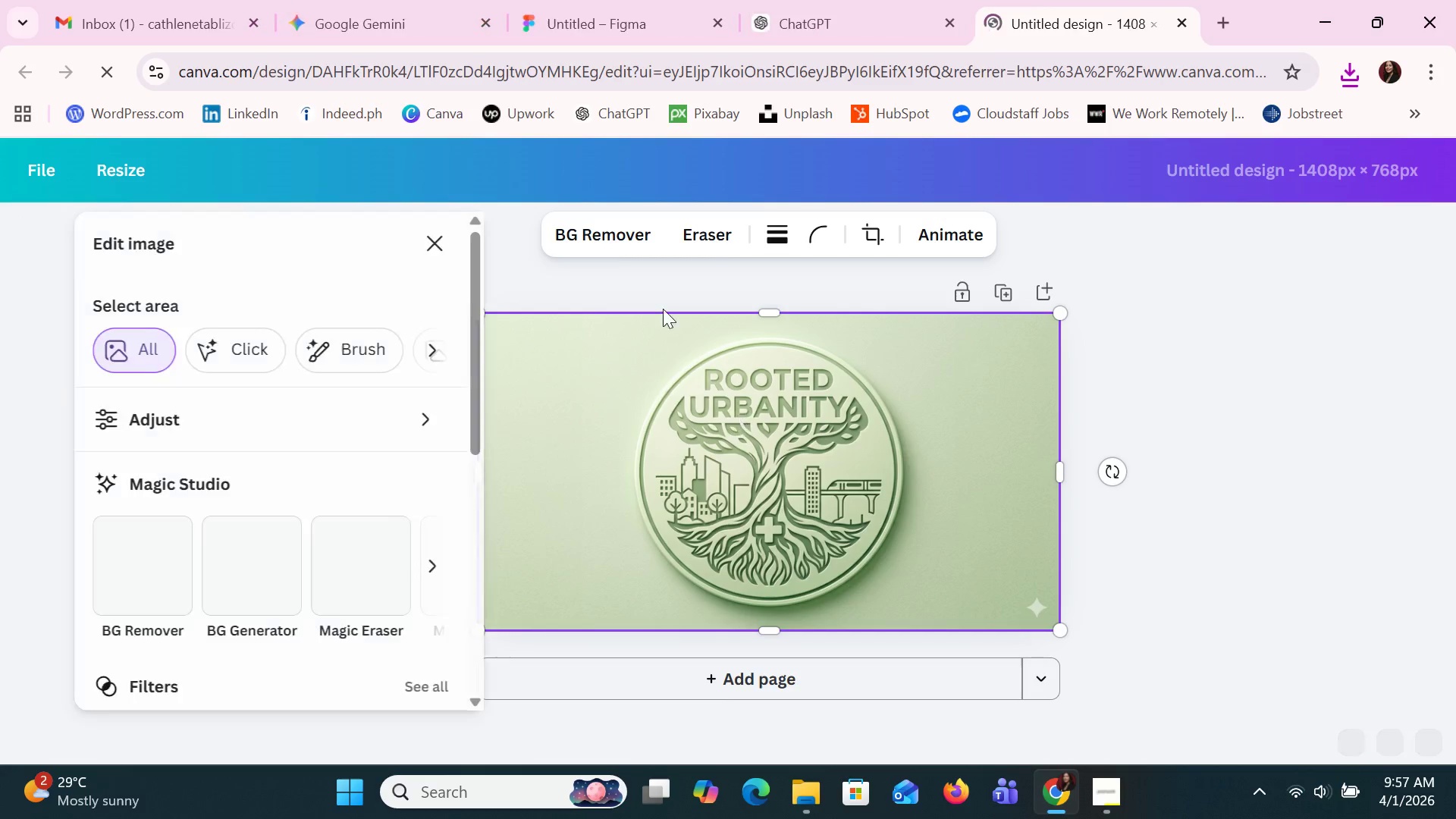 
left_click([596, 234])
 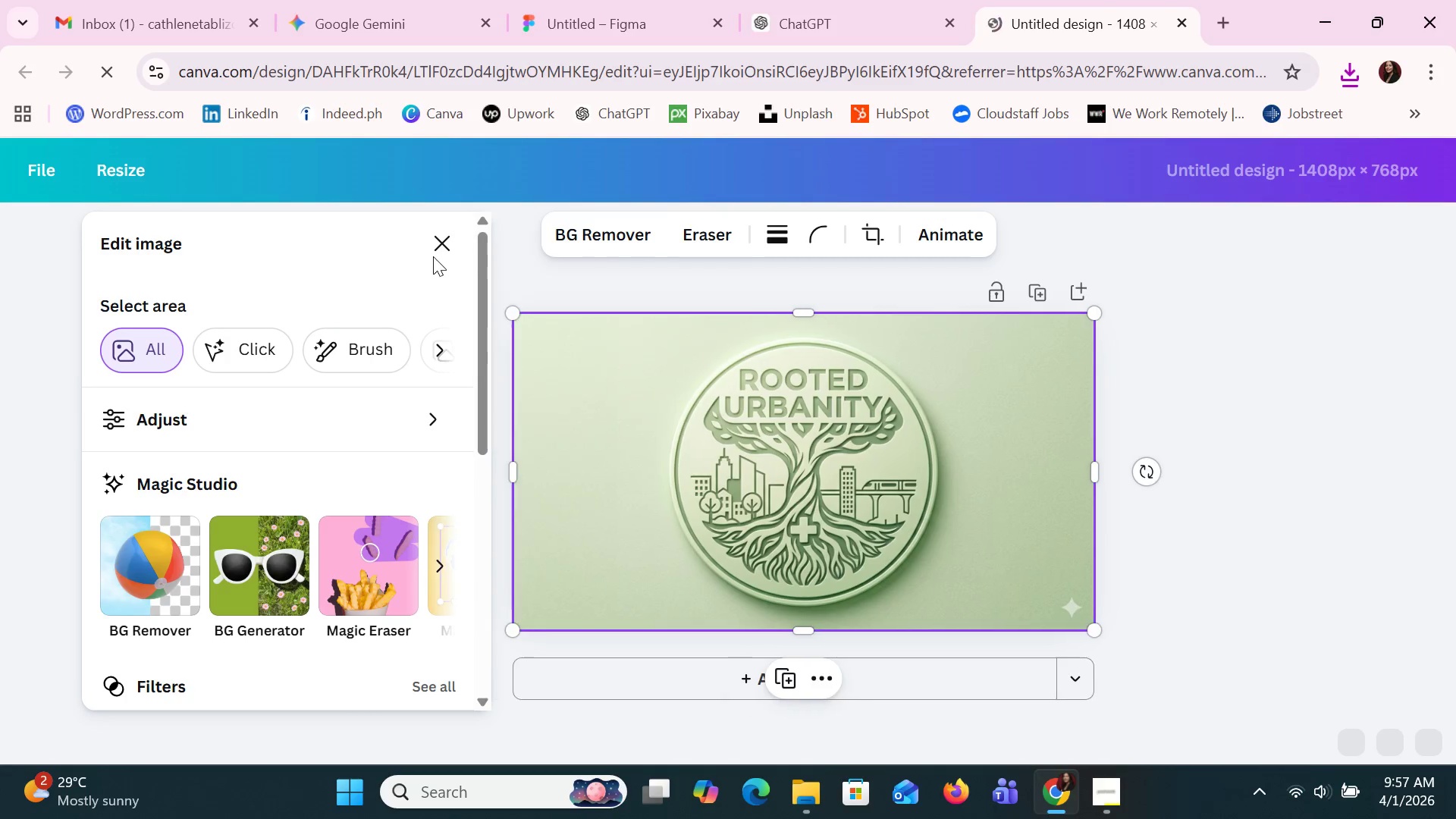 
left_click([439, 249])
 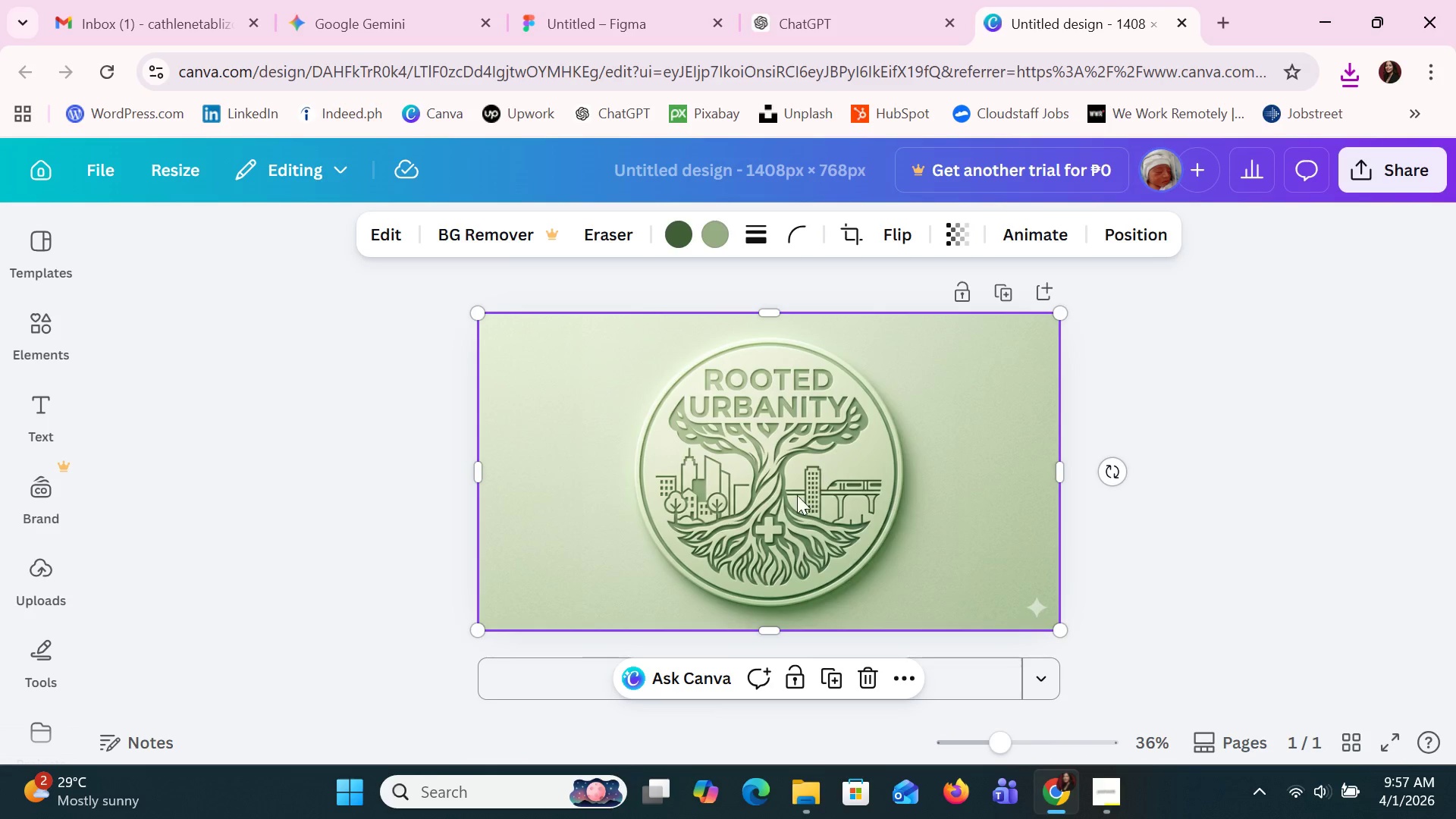 
wait(7.45)
 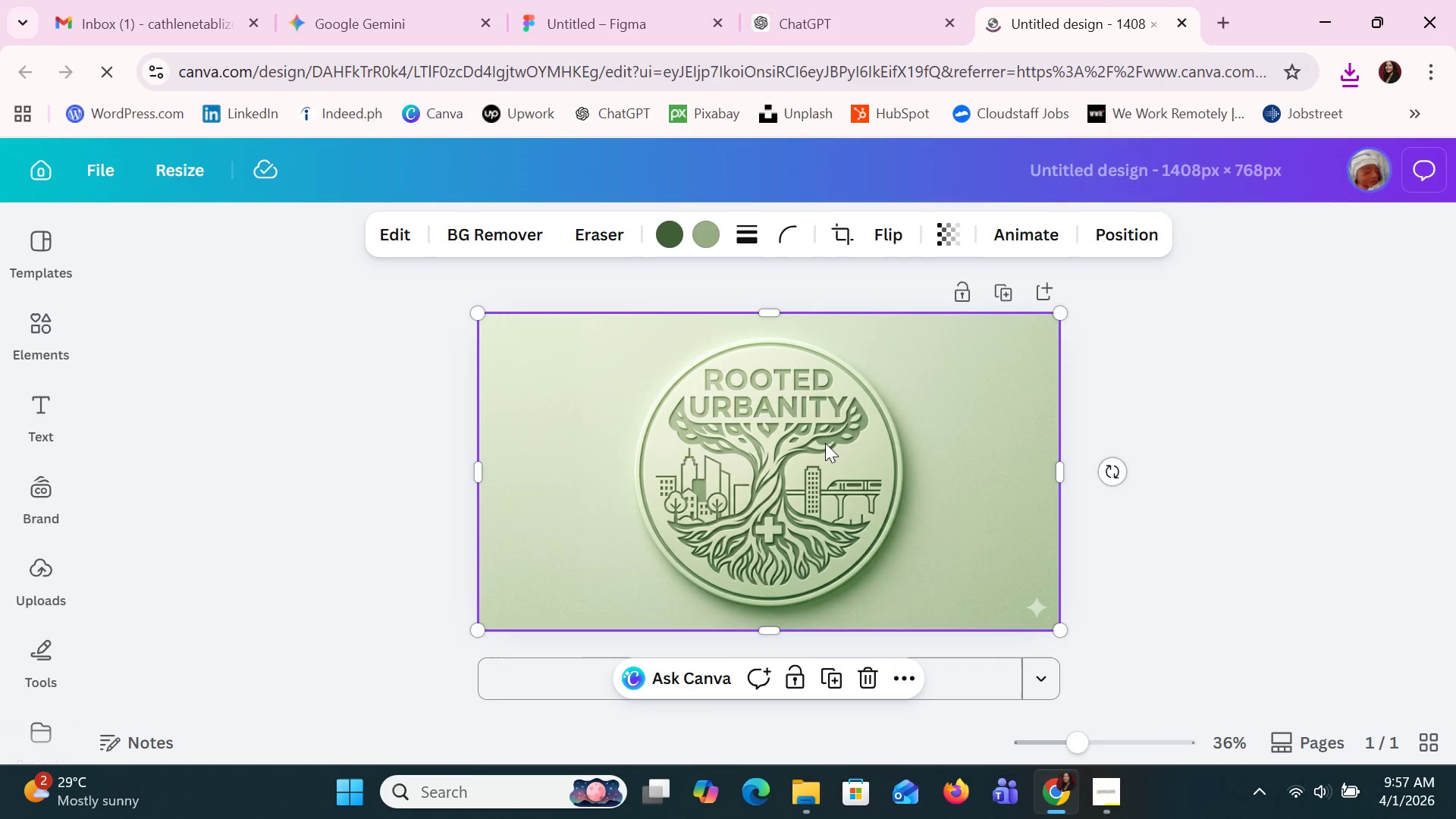 
left_click([472, 241])
 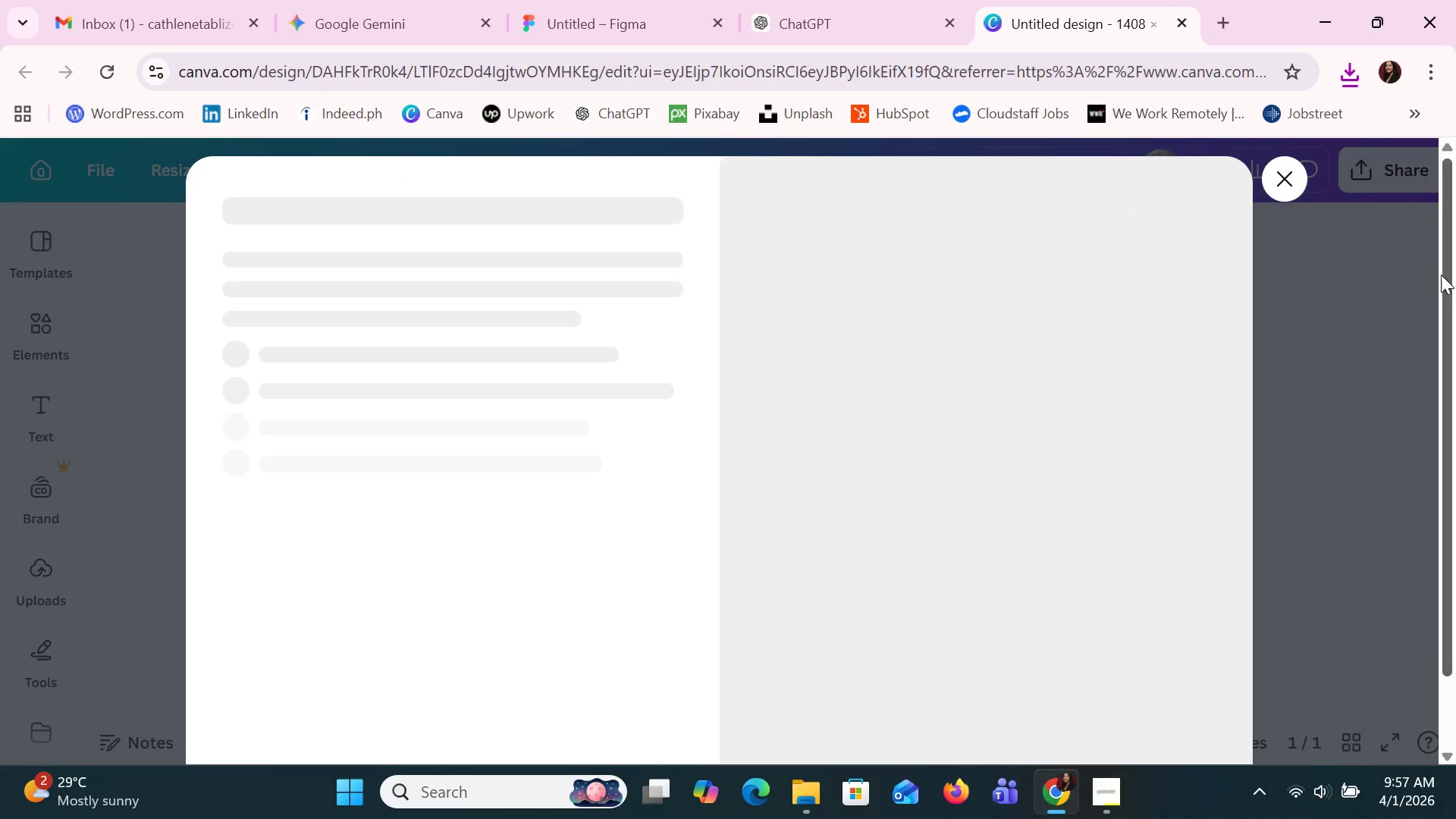 
left_click([1298, 184])
 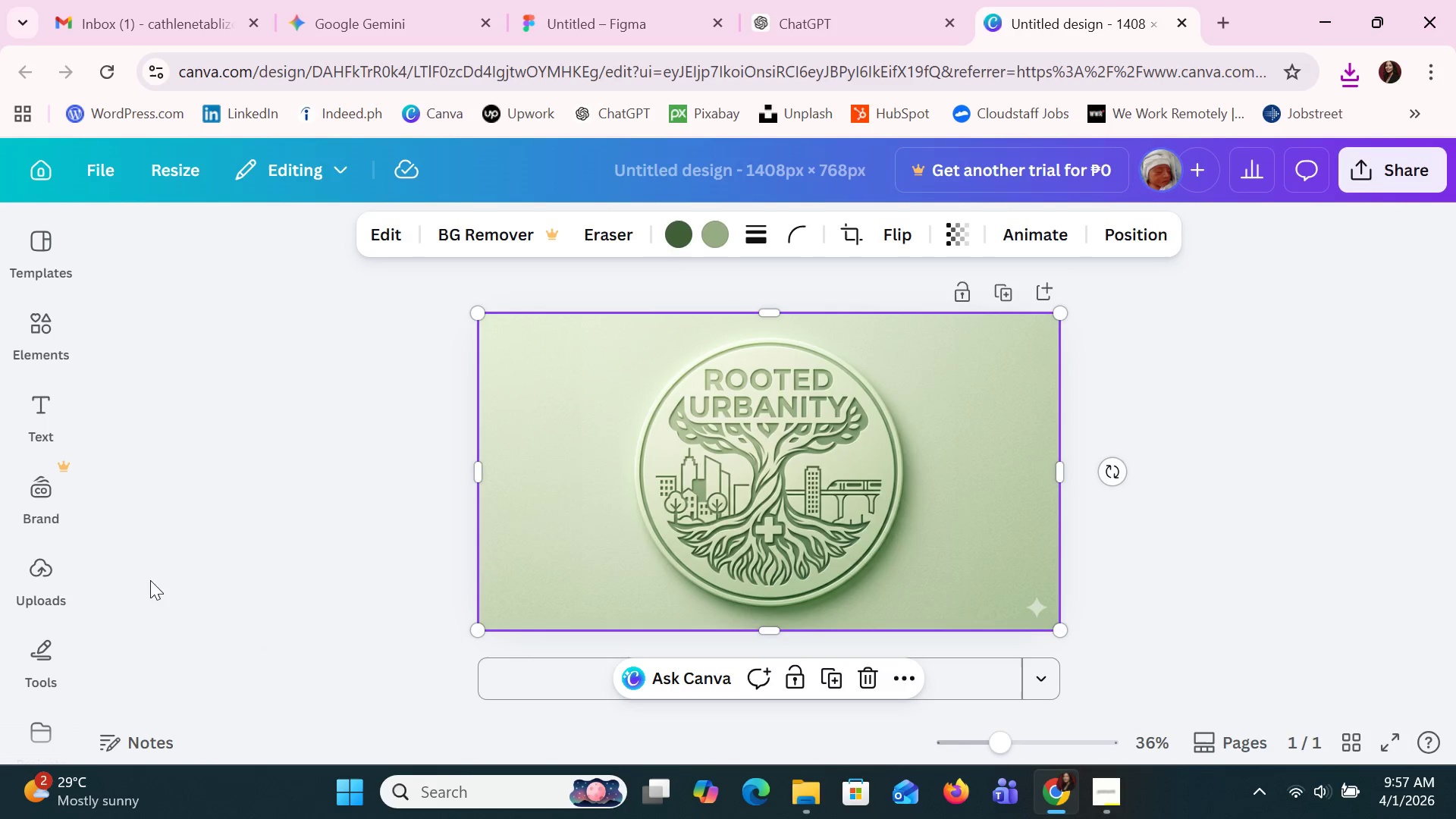 
mouse_move([100, 611])
 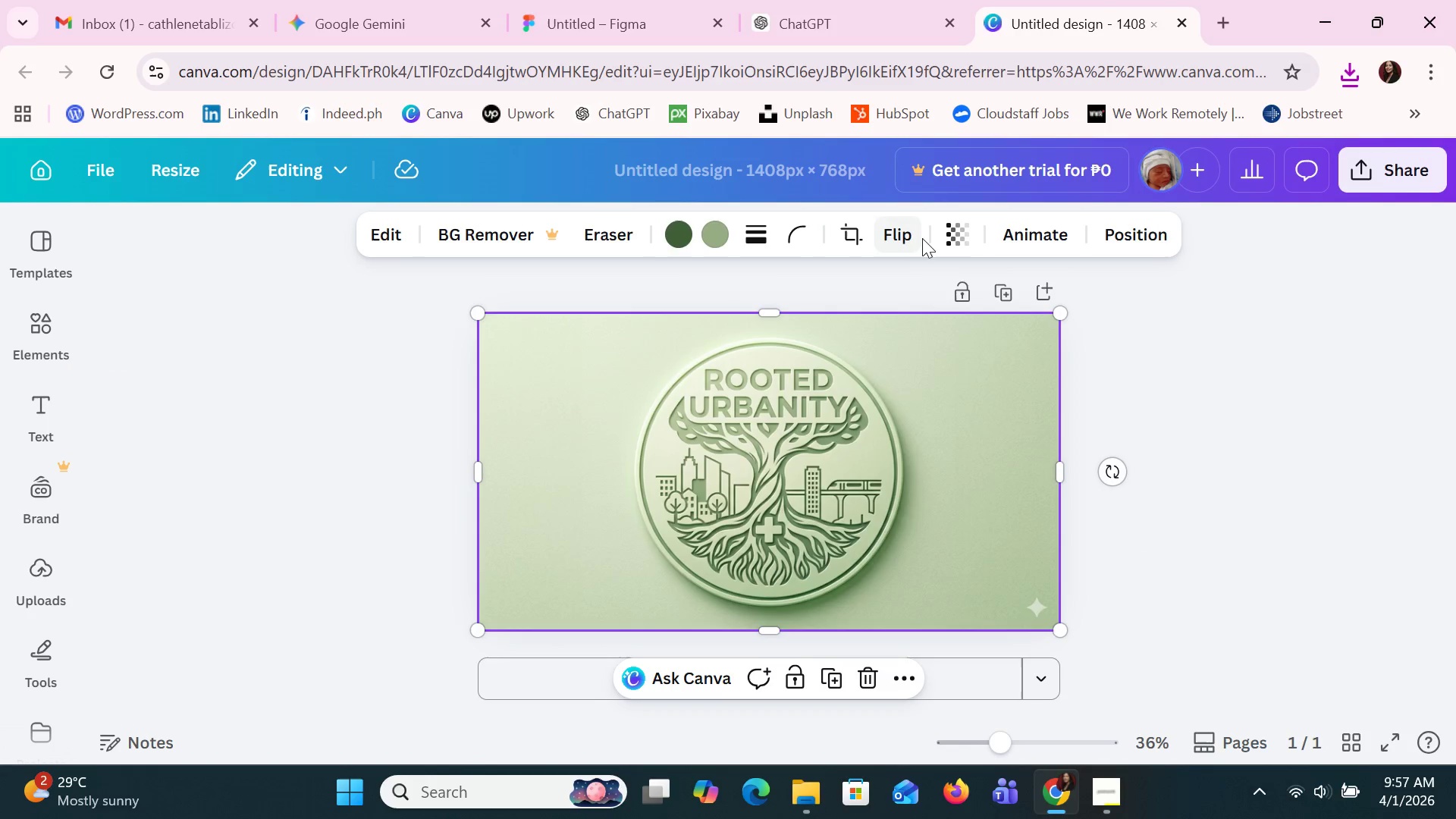 
left_click([948, 234])
 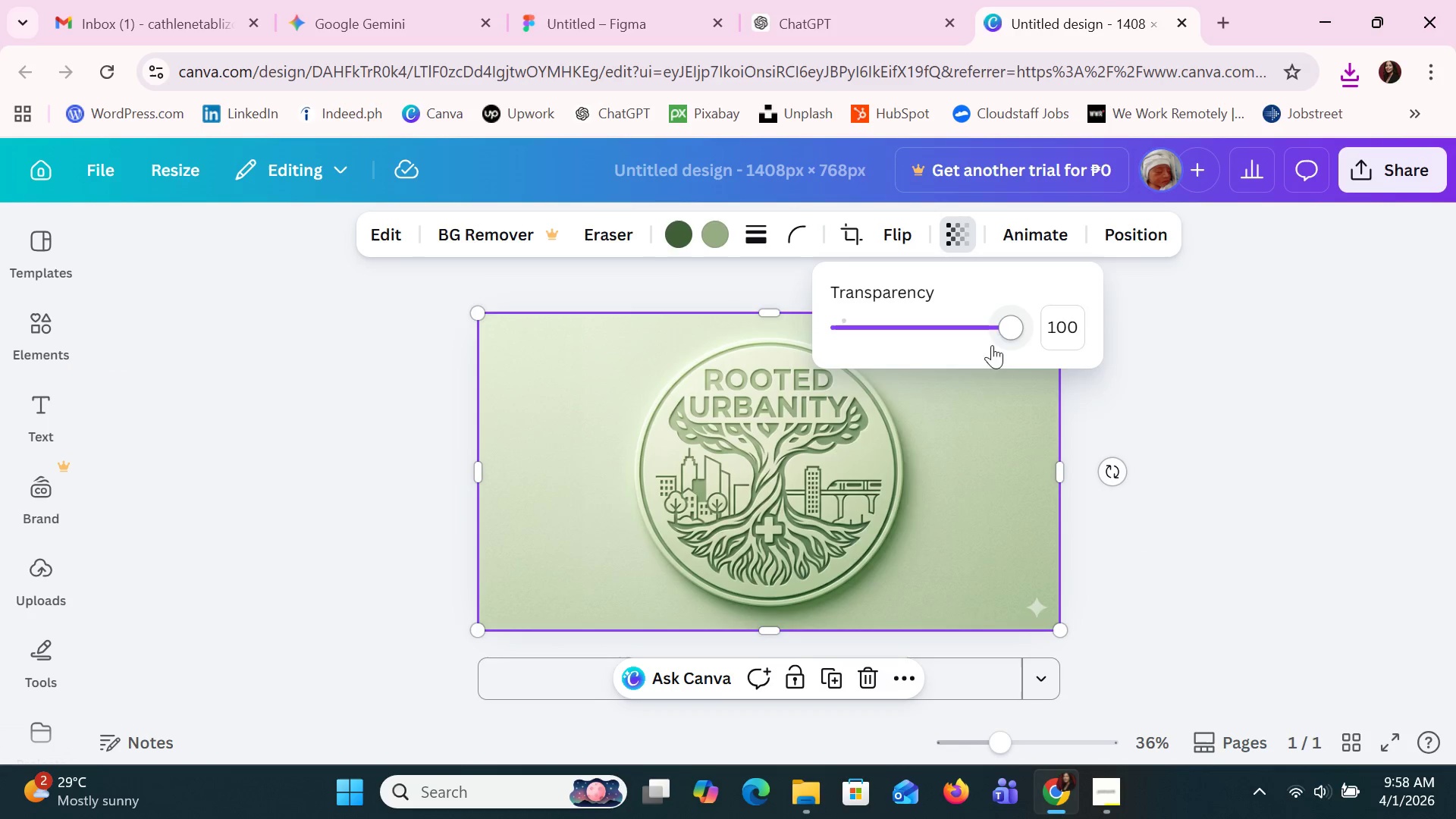 
left_click_drag(start_coordinate=[1002, 331], to_coordinate=[1056, 318])
 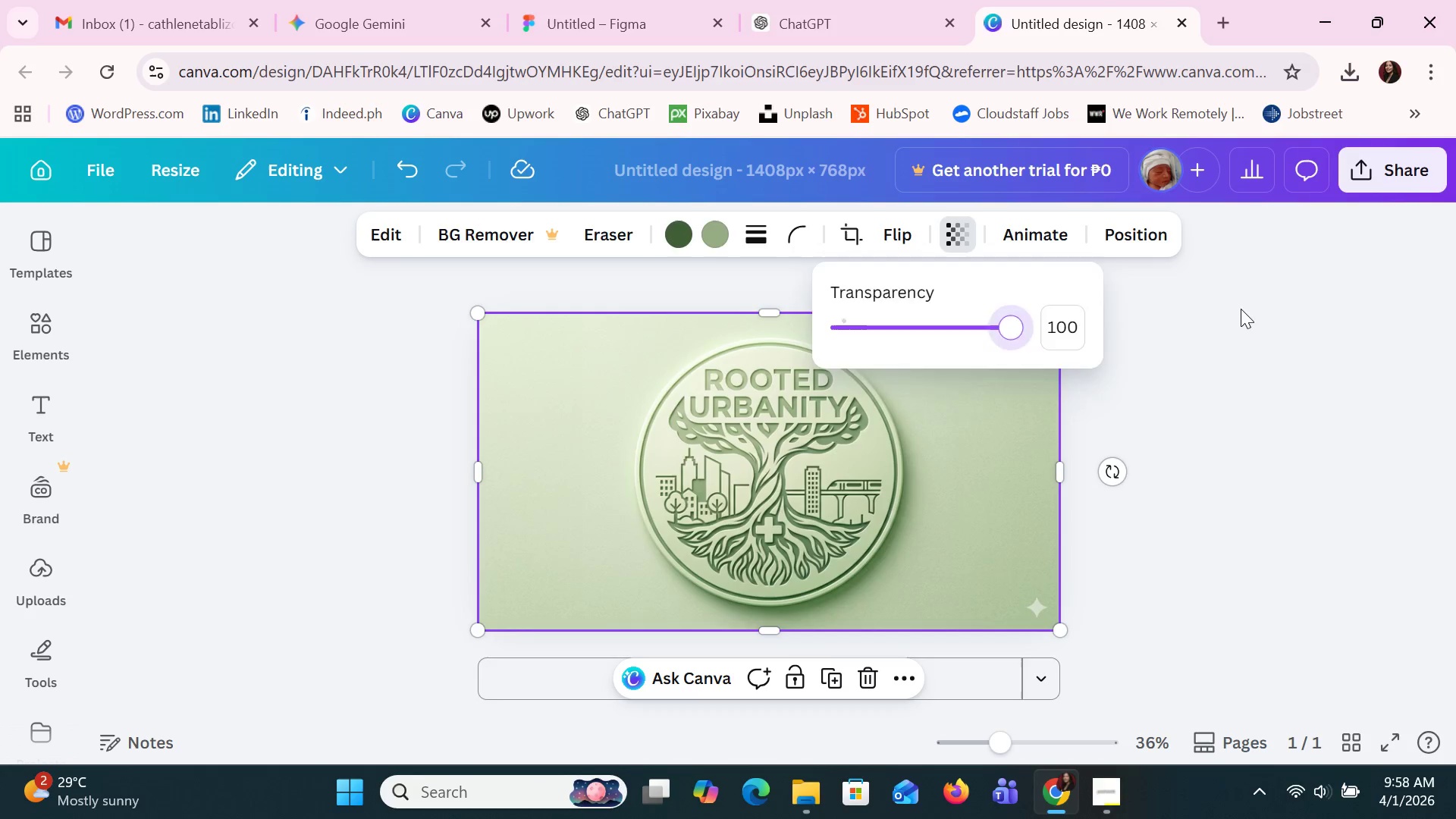 
left_click([1241, 309])
 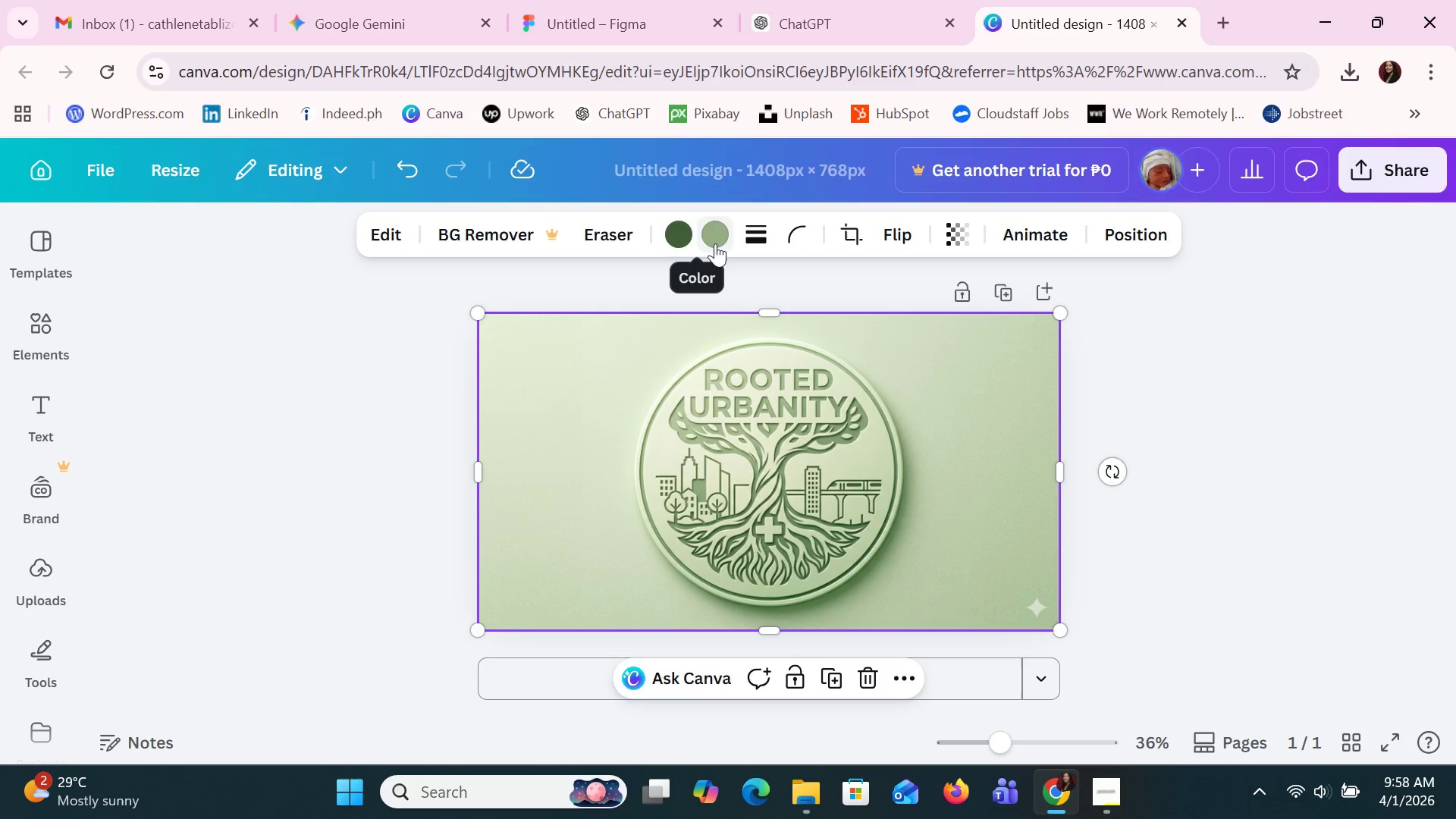 
left_click([742, 376])
 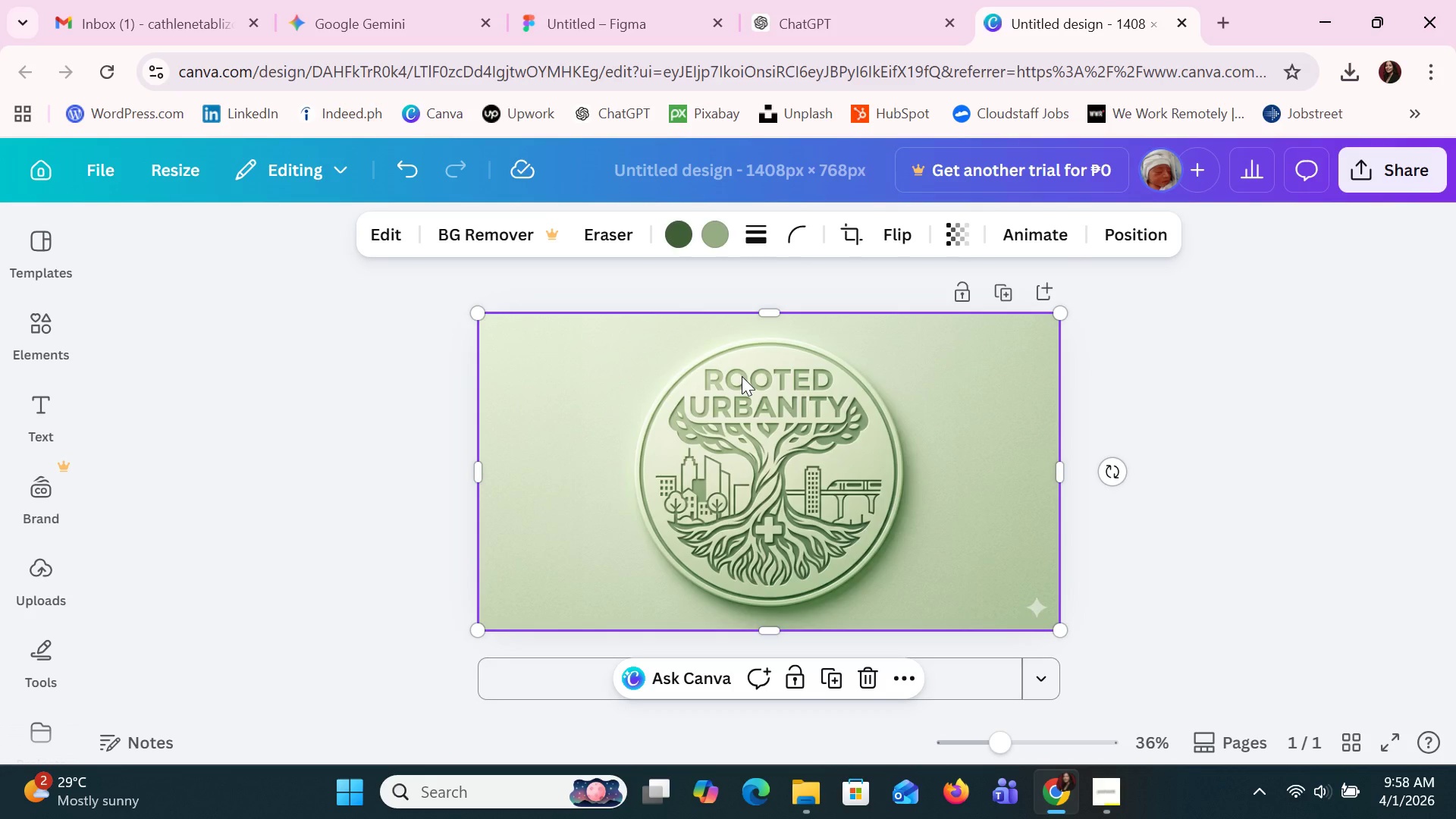 
right_click([742, 376])
 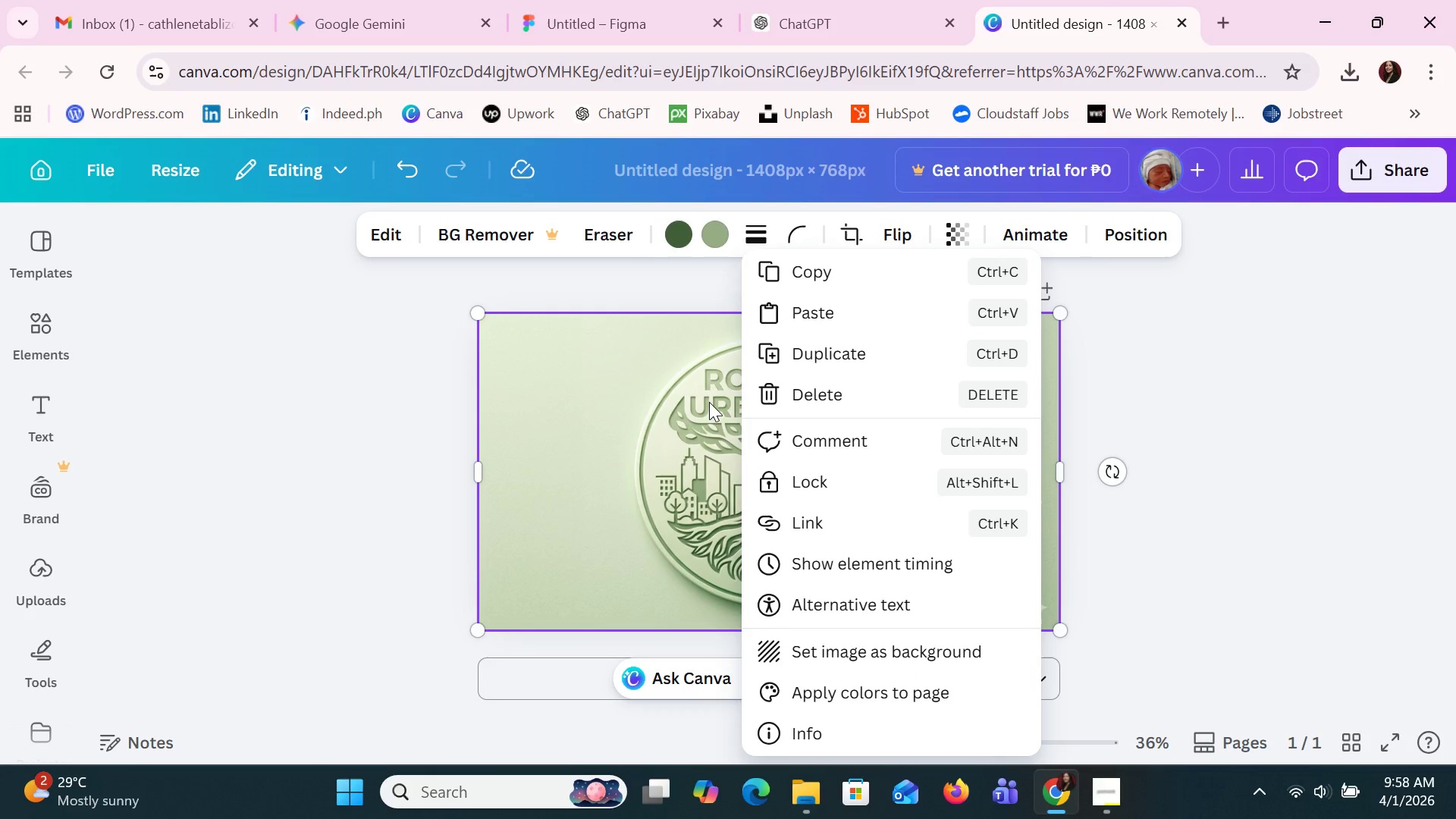 
left_click([670, 429])
 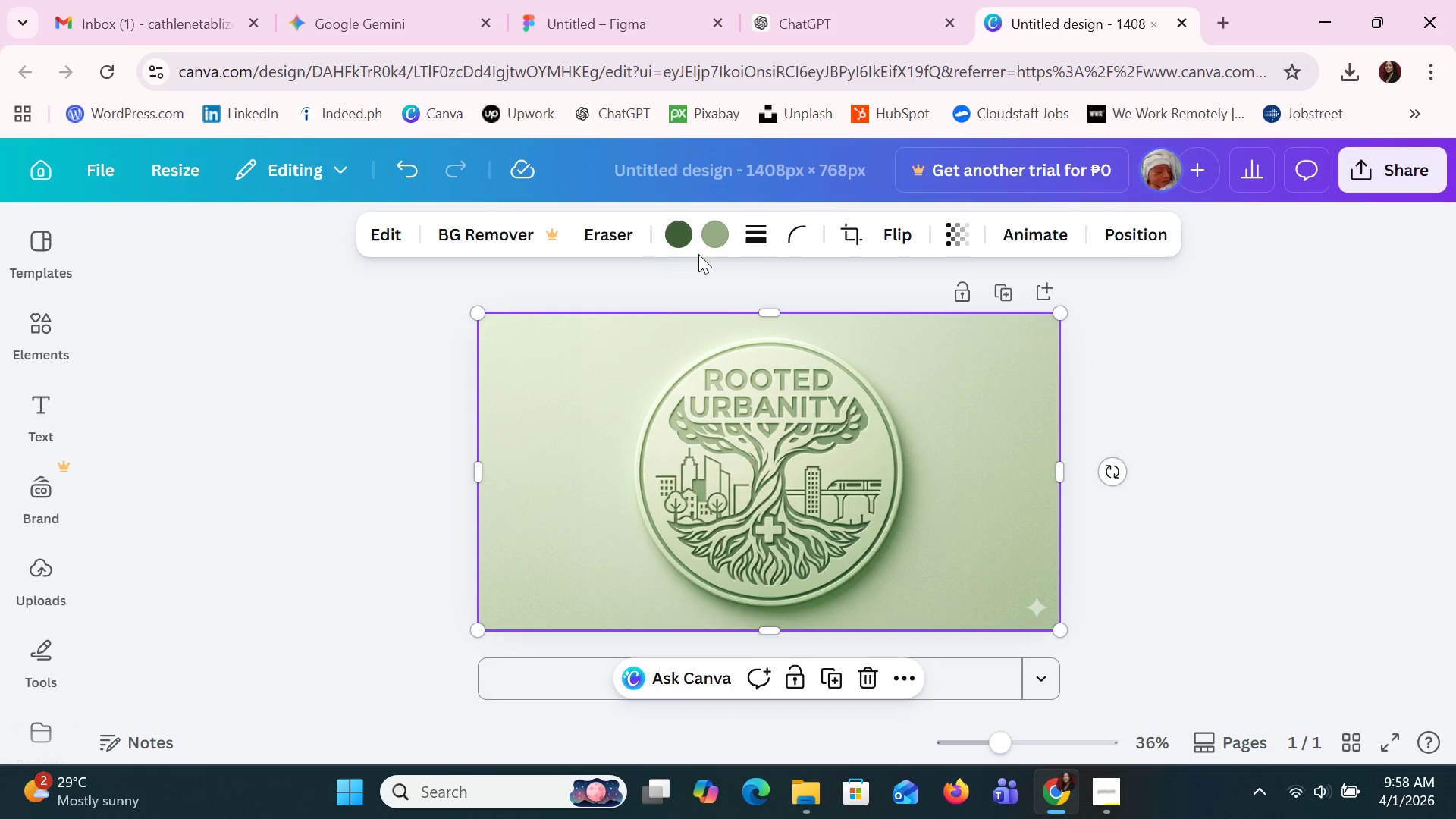 
left_click([617, 241])
 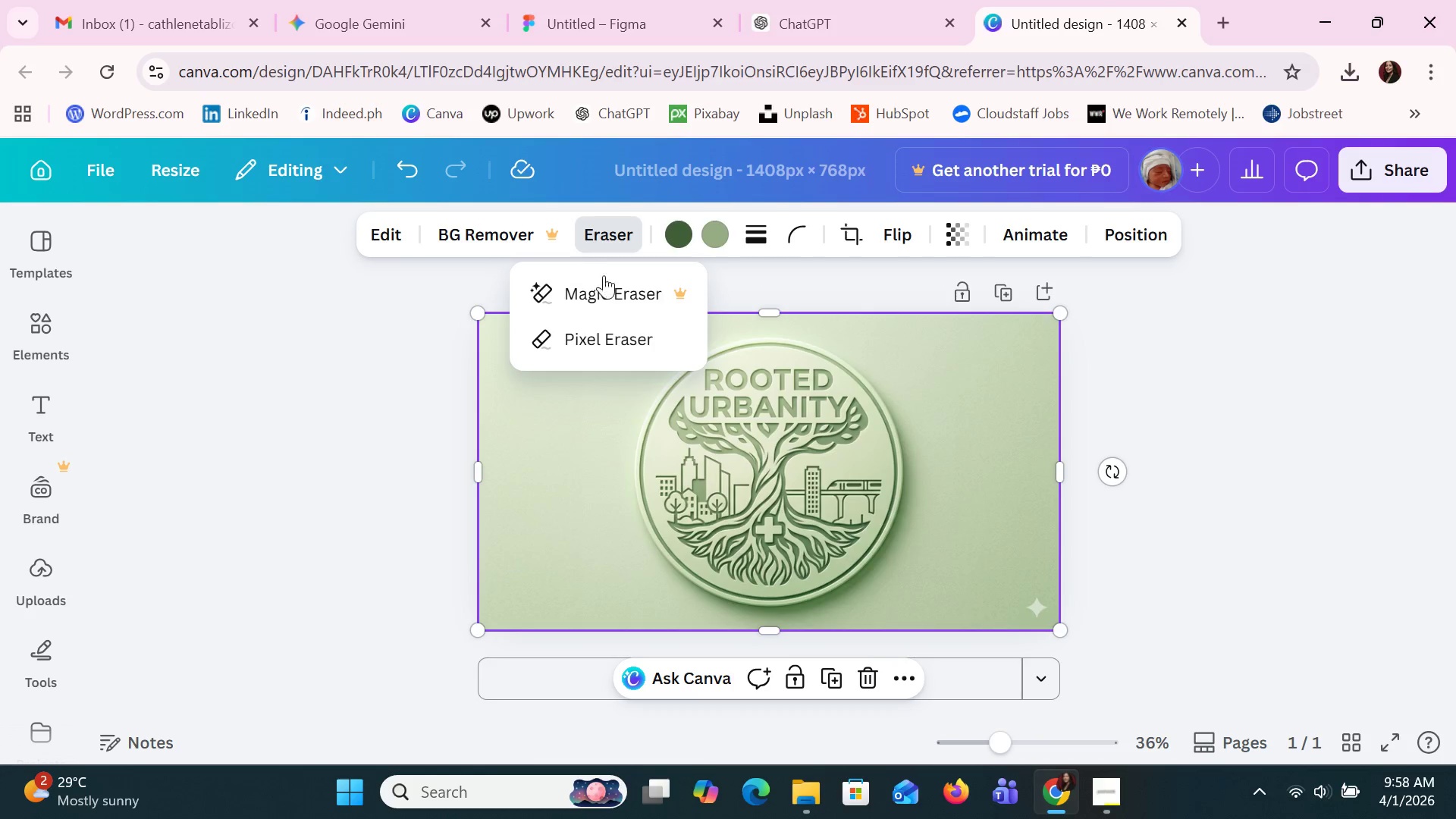 
left_click([593, 290])
 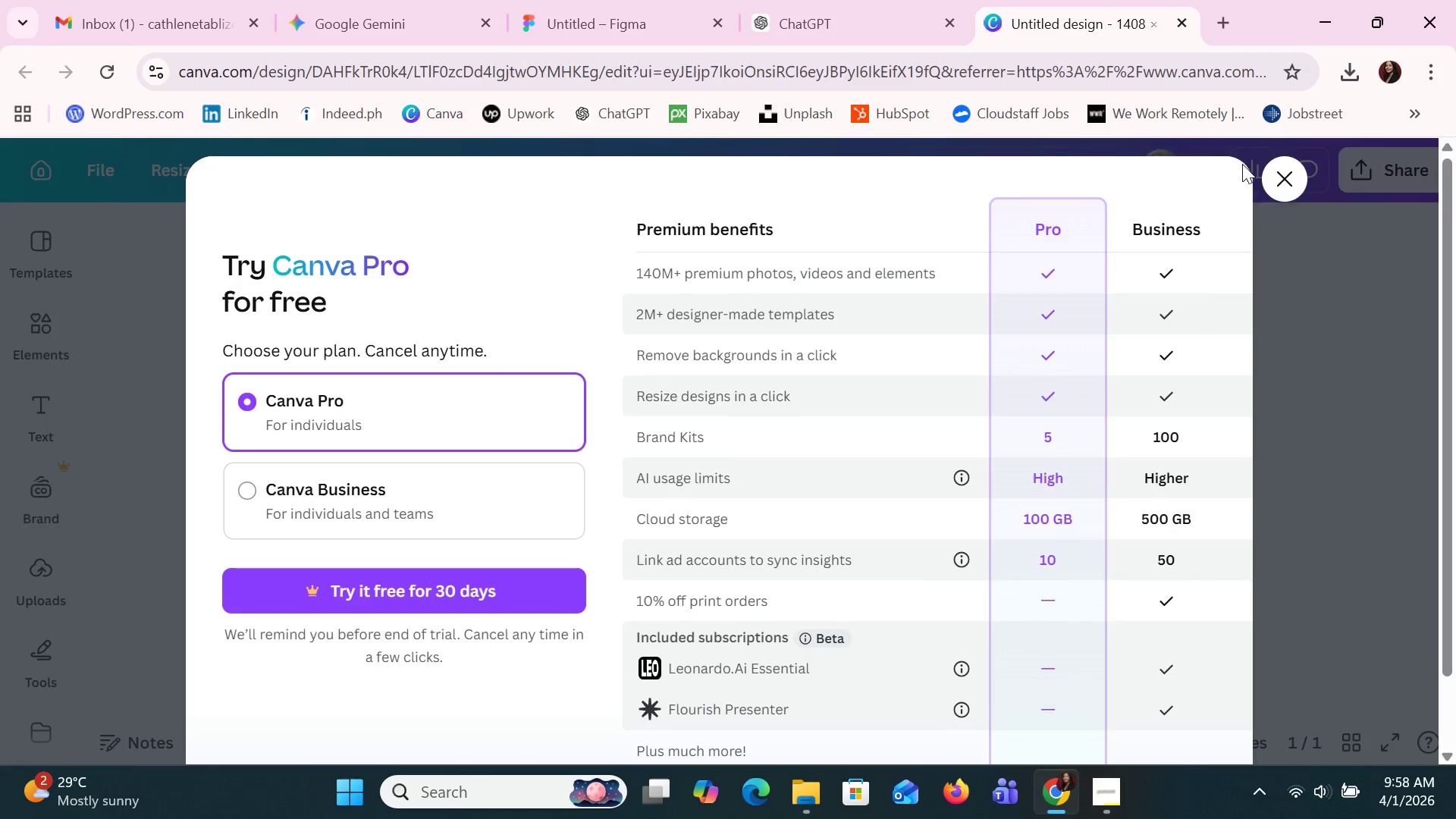 
left_click([1291, 189])
 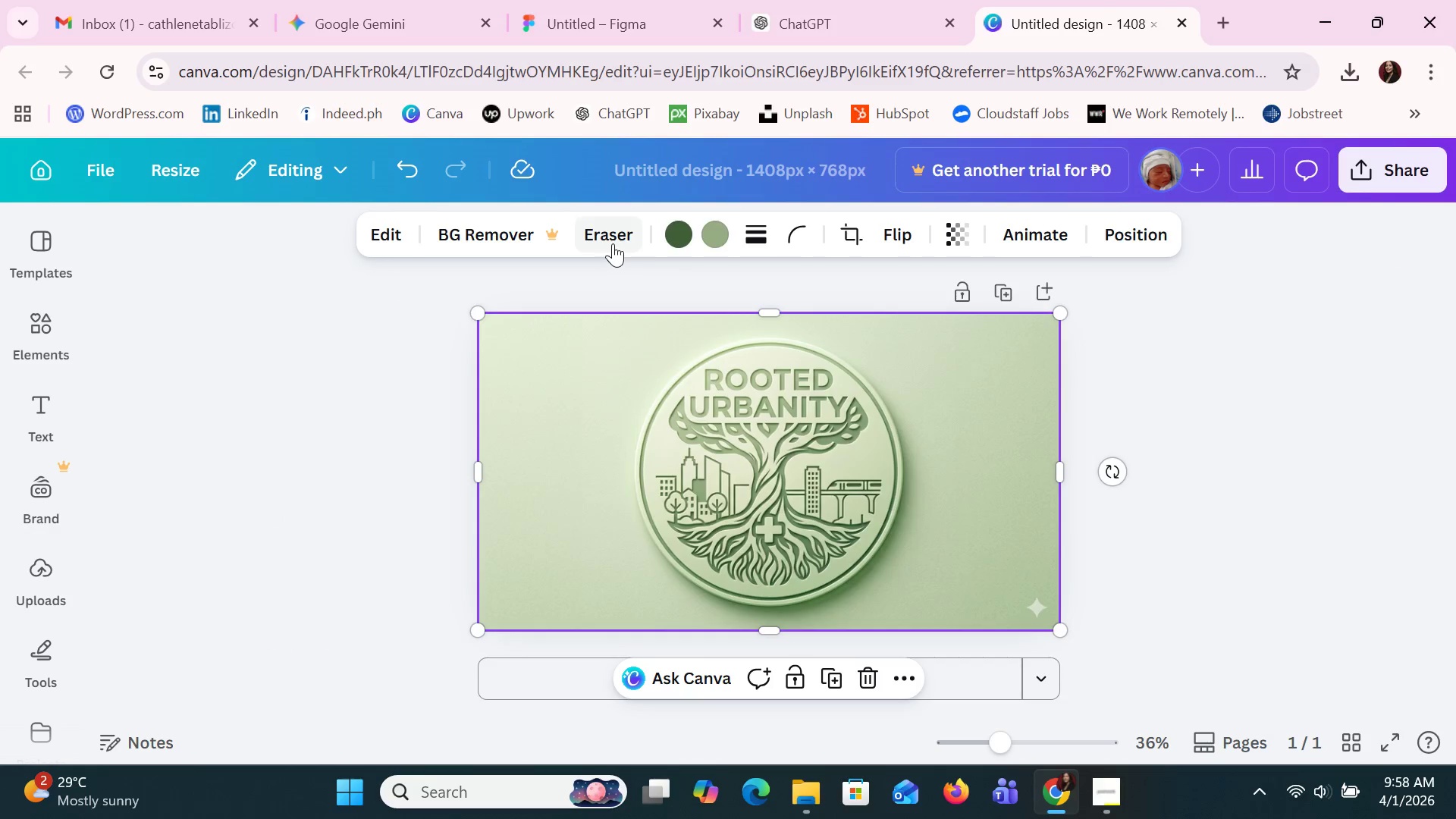 
double_click([621, 356])
 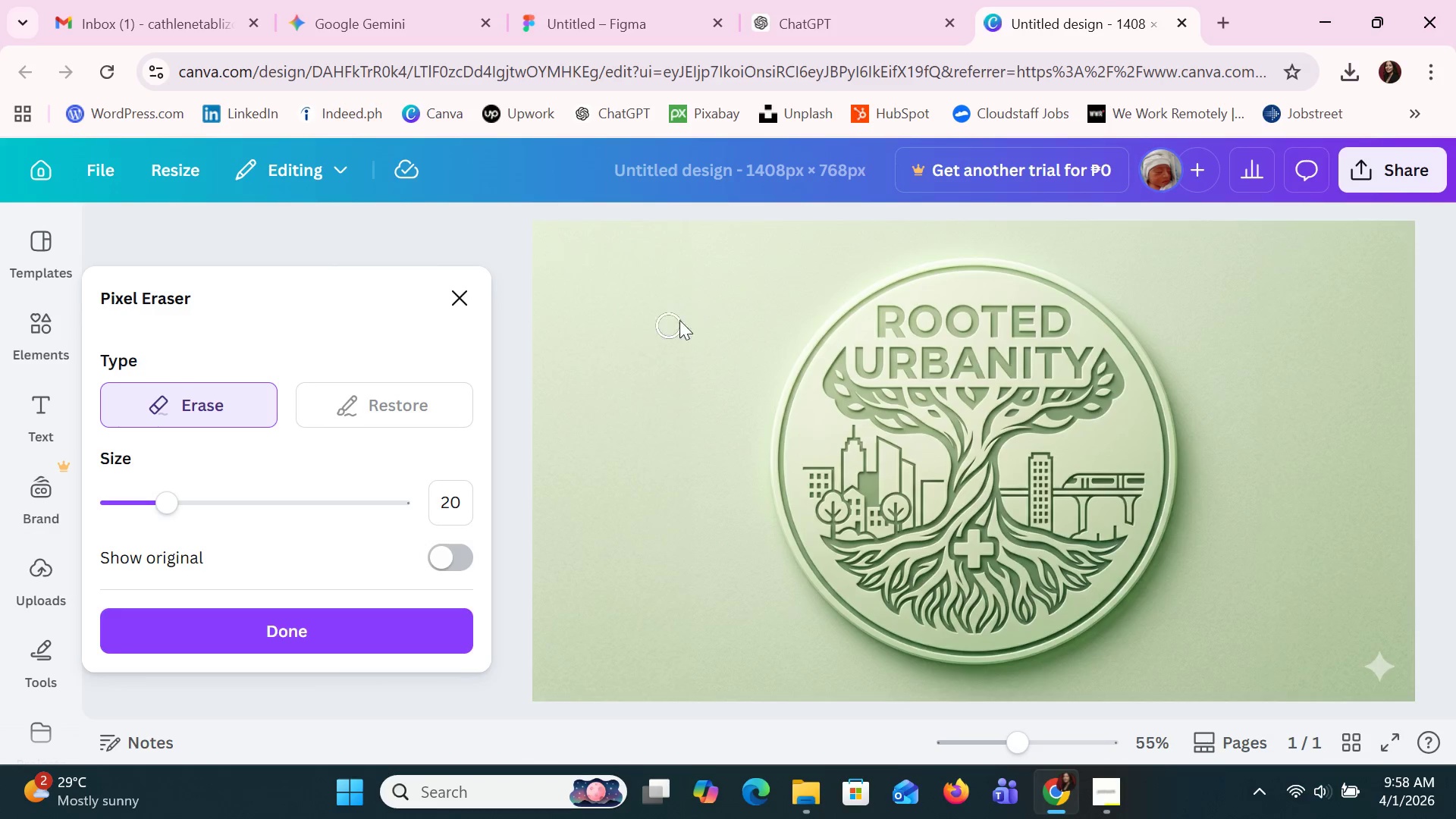 
left_click_drag(start_coordinate=[761, 290], to_coordinate=[781, 280])
 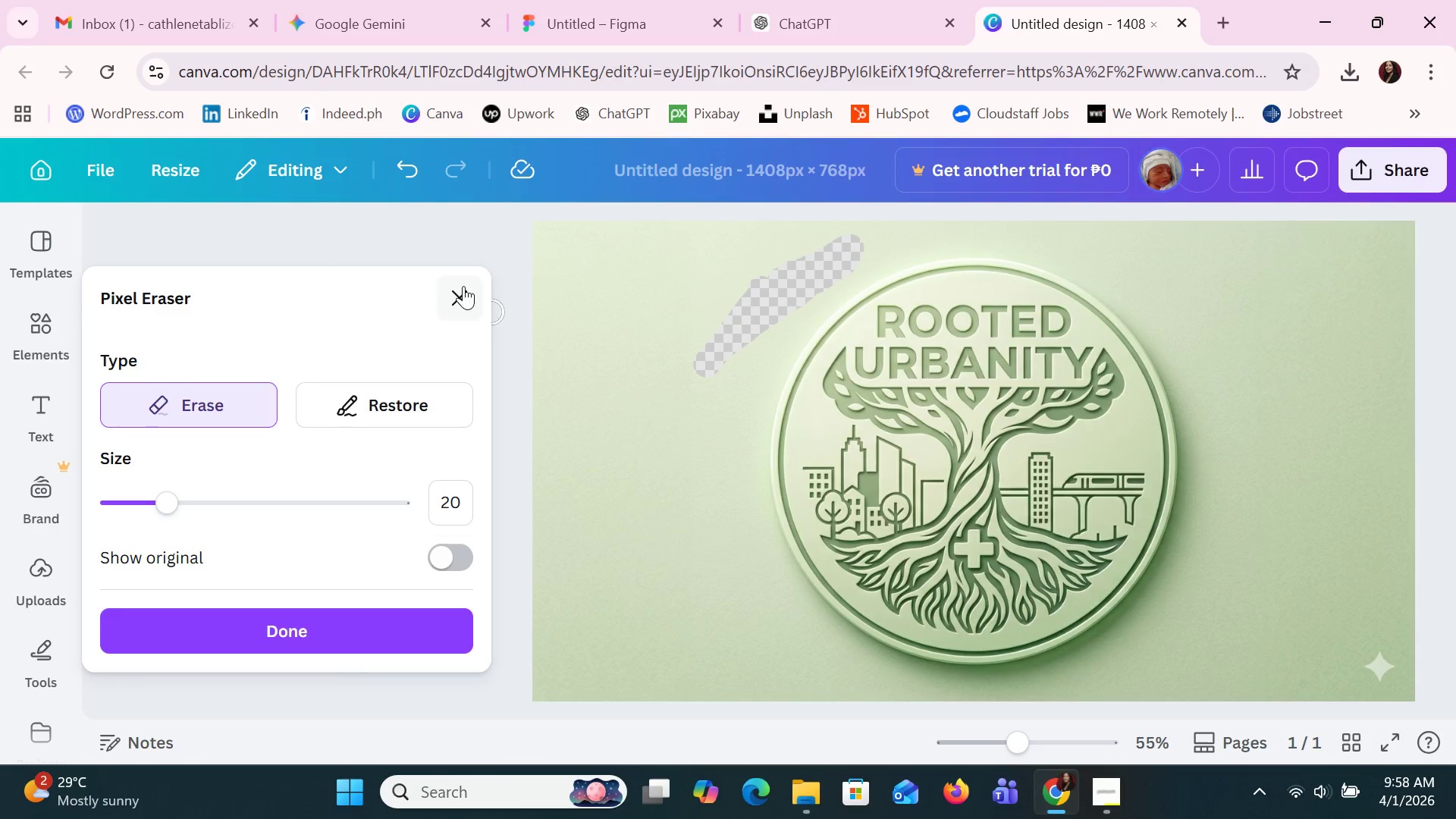 
left_click([460, 299])
 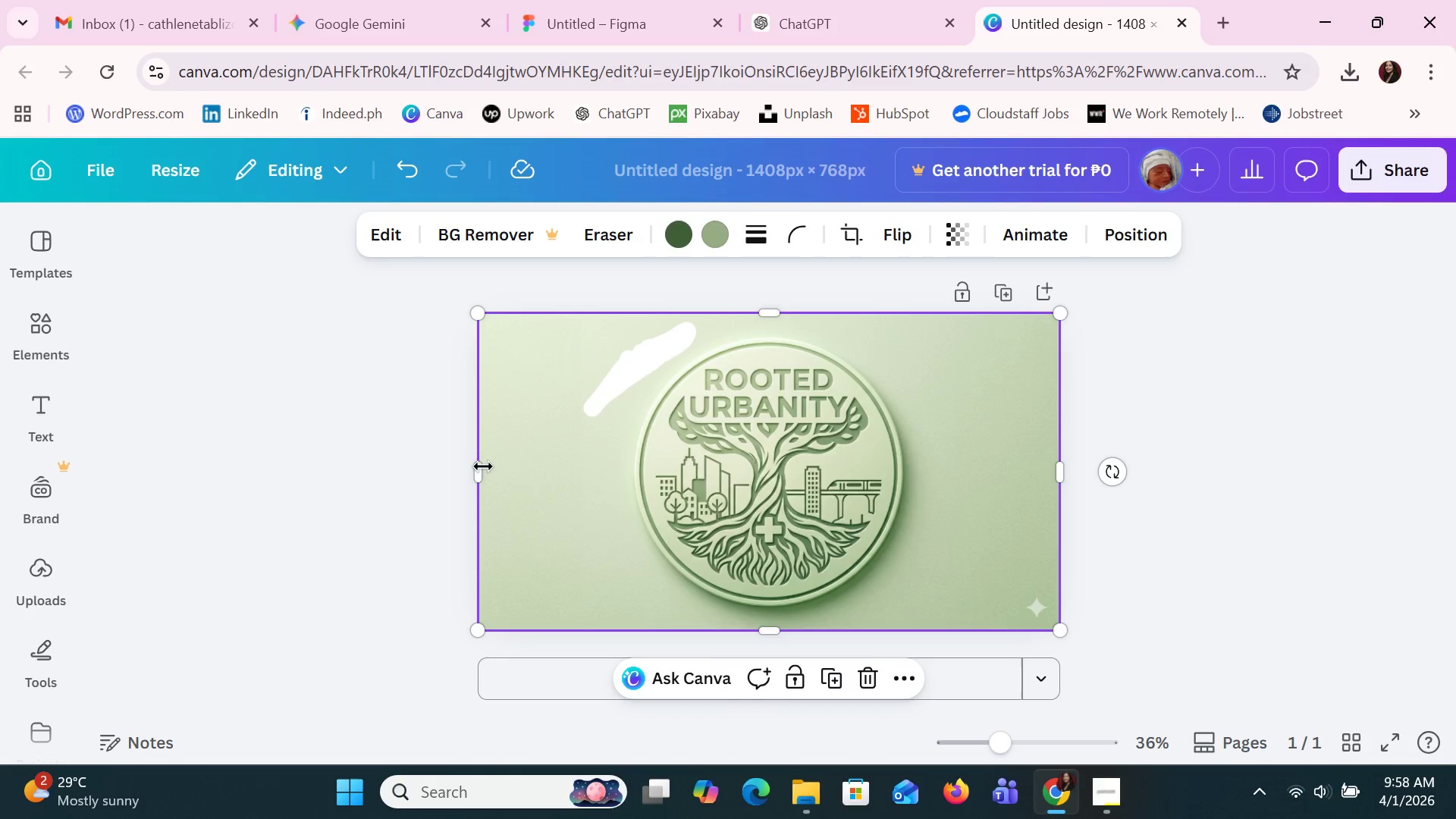 
left_click_drag(start_coordinate=[483, 466], to_coordinate=[636, 453])
 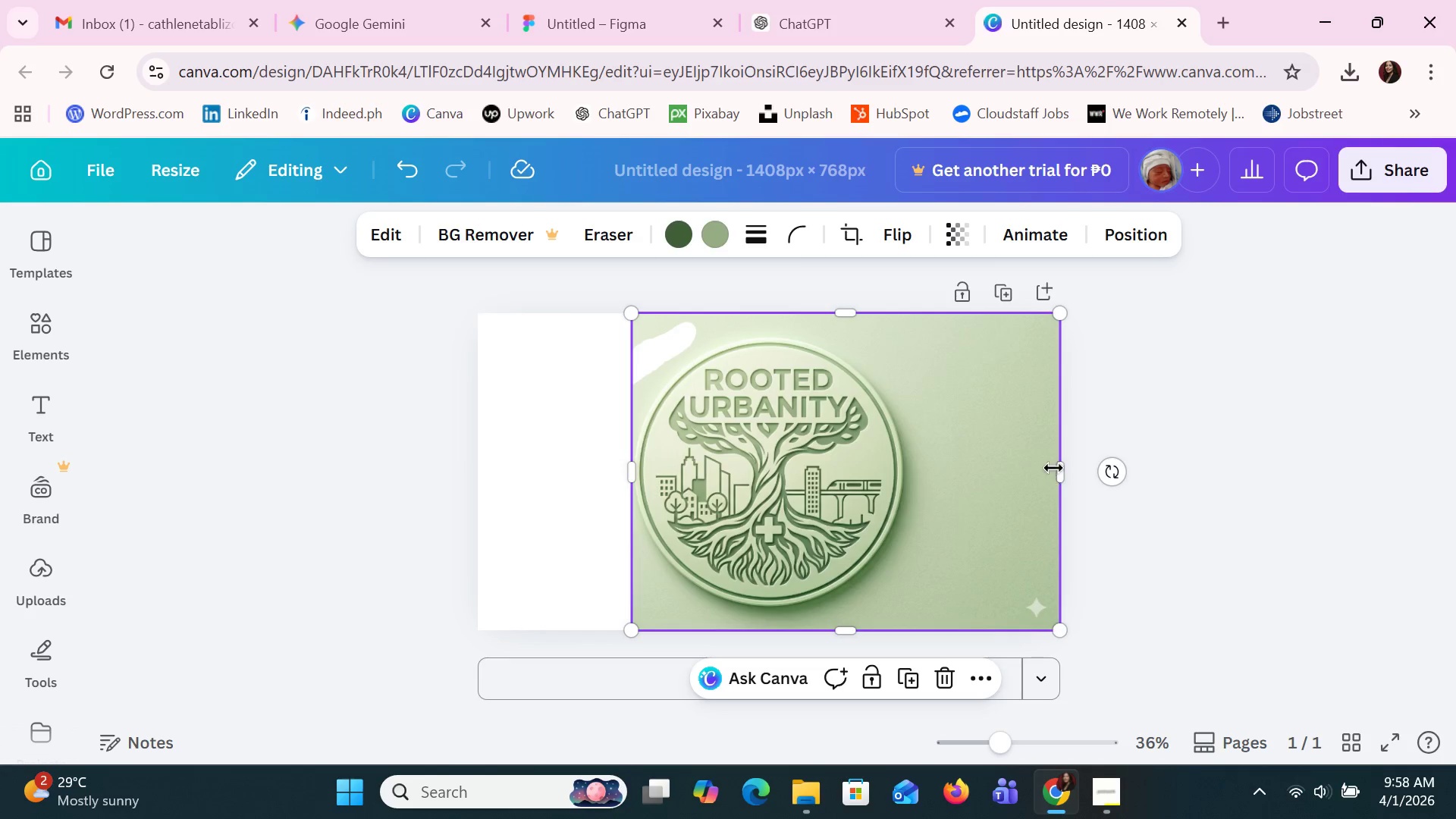 
left_click_drag(start_coordinate=[1059, 468], to_coordinate=[910, 465])
 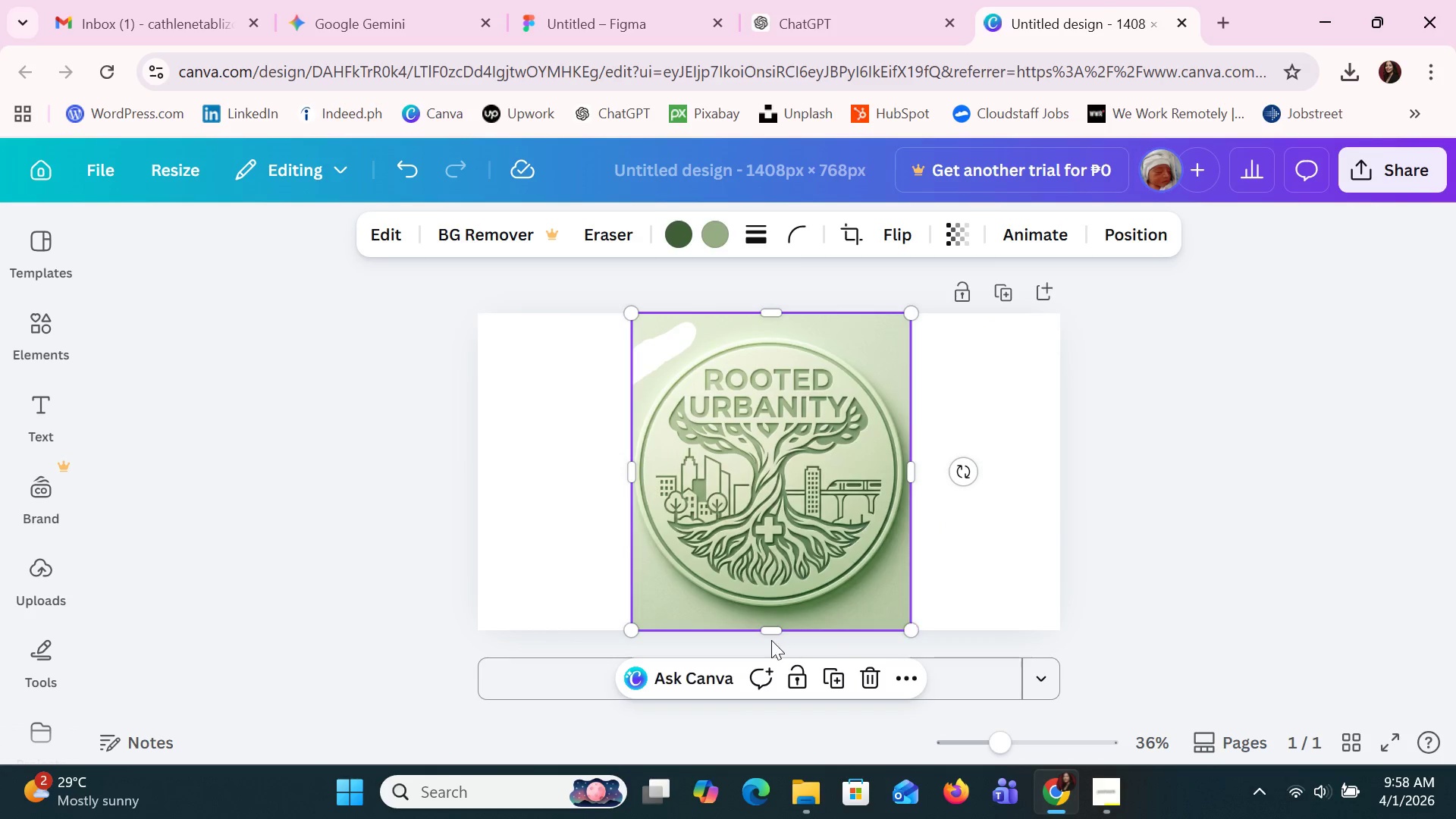 
left_click_drag(start_coordinate=[772, 631], to_coordinate=[772, 615])
 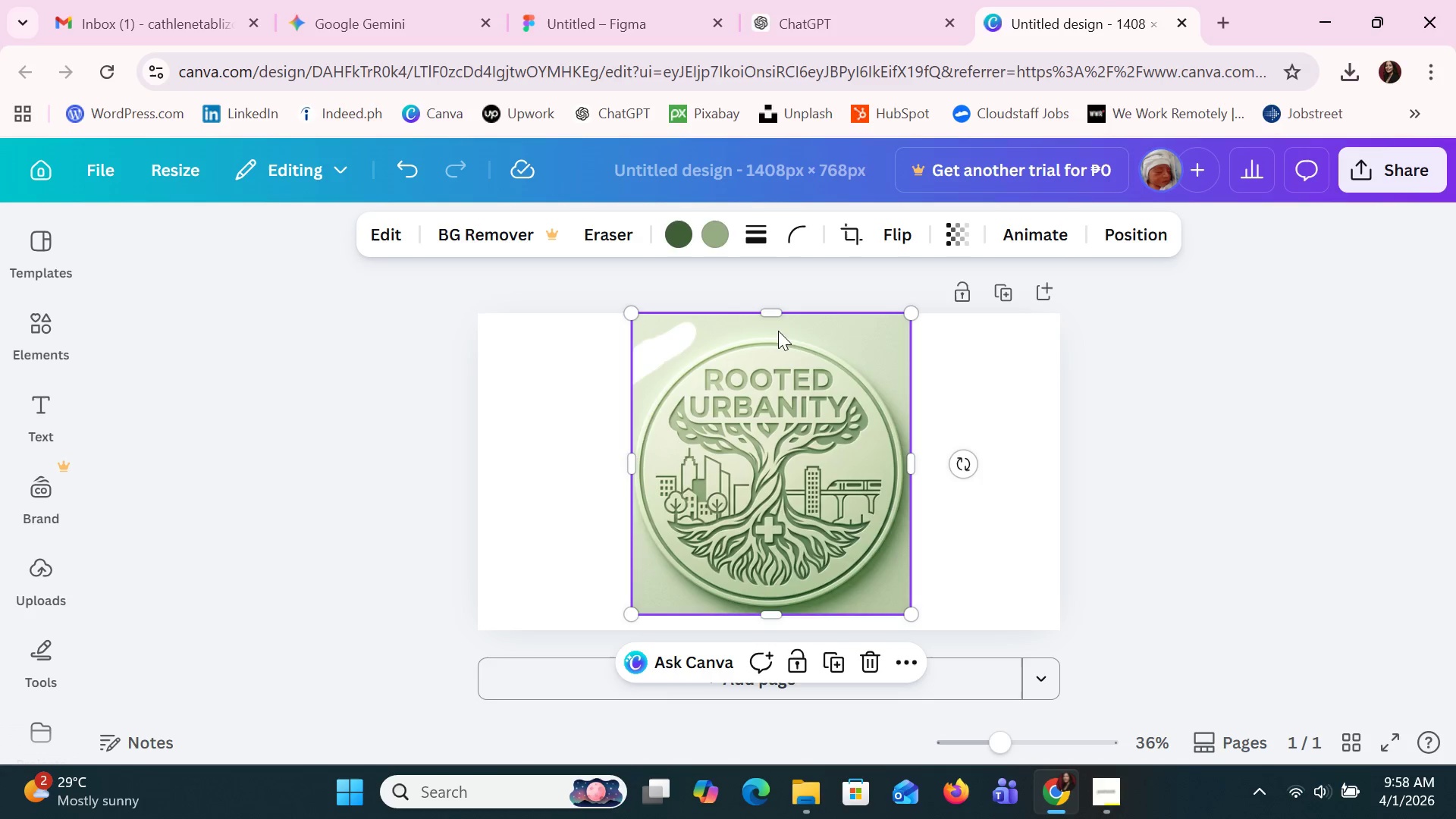 
left_click_drag(start_coordinate=[777, 316], to_coordinate=[767, 342])
 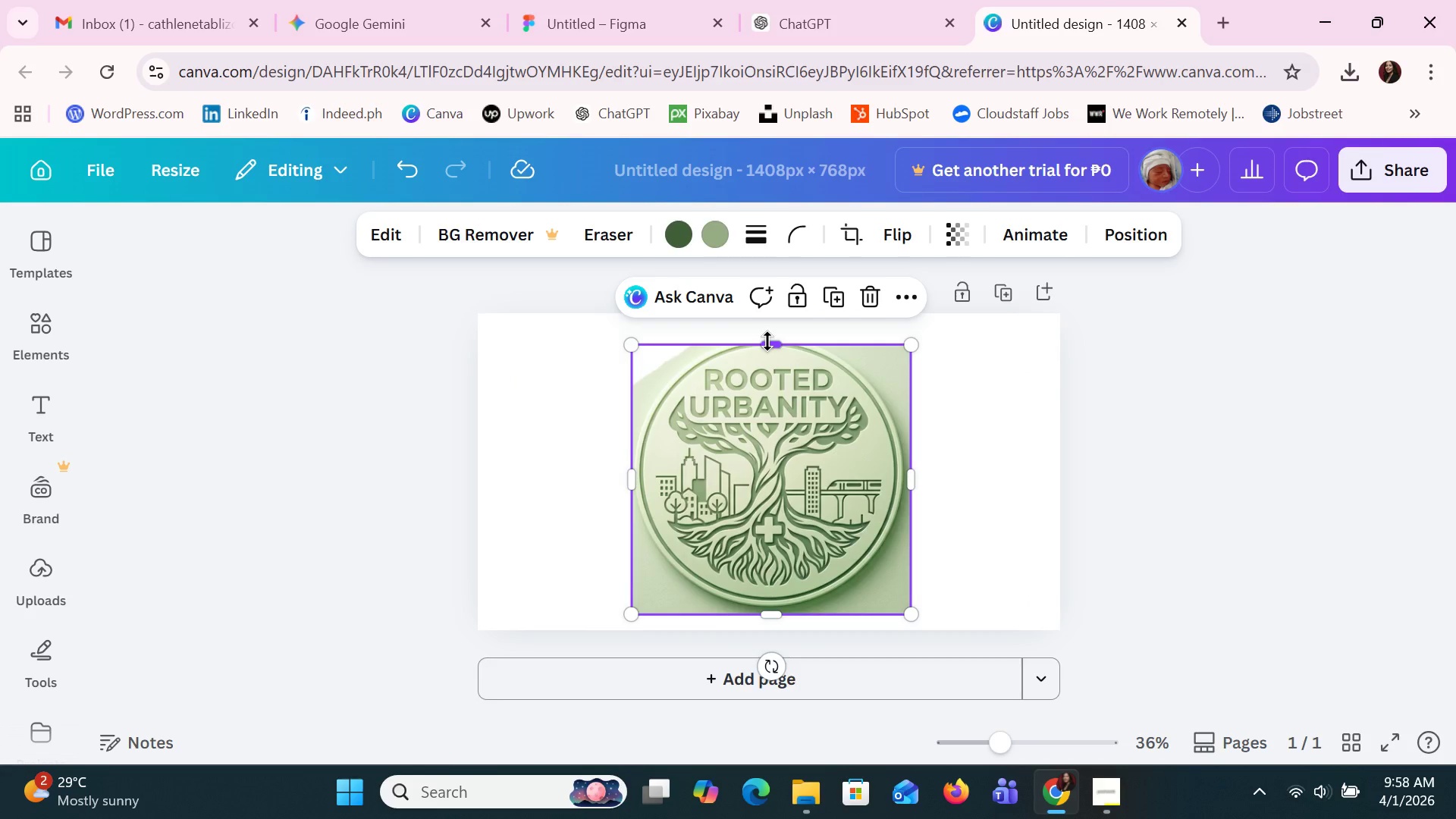 
key(Control+Z)
 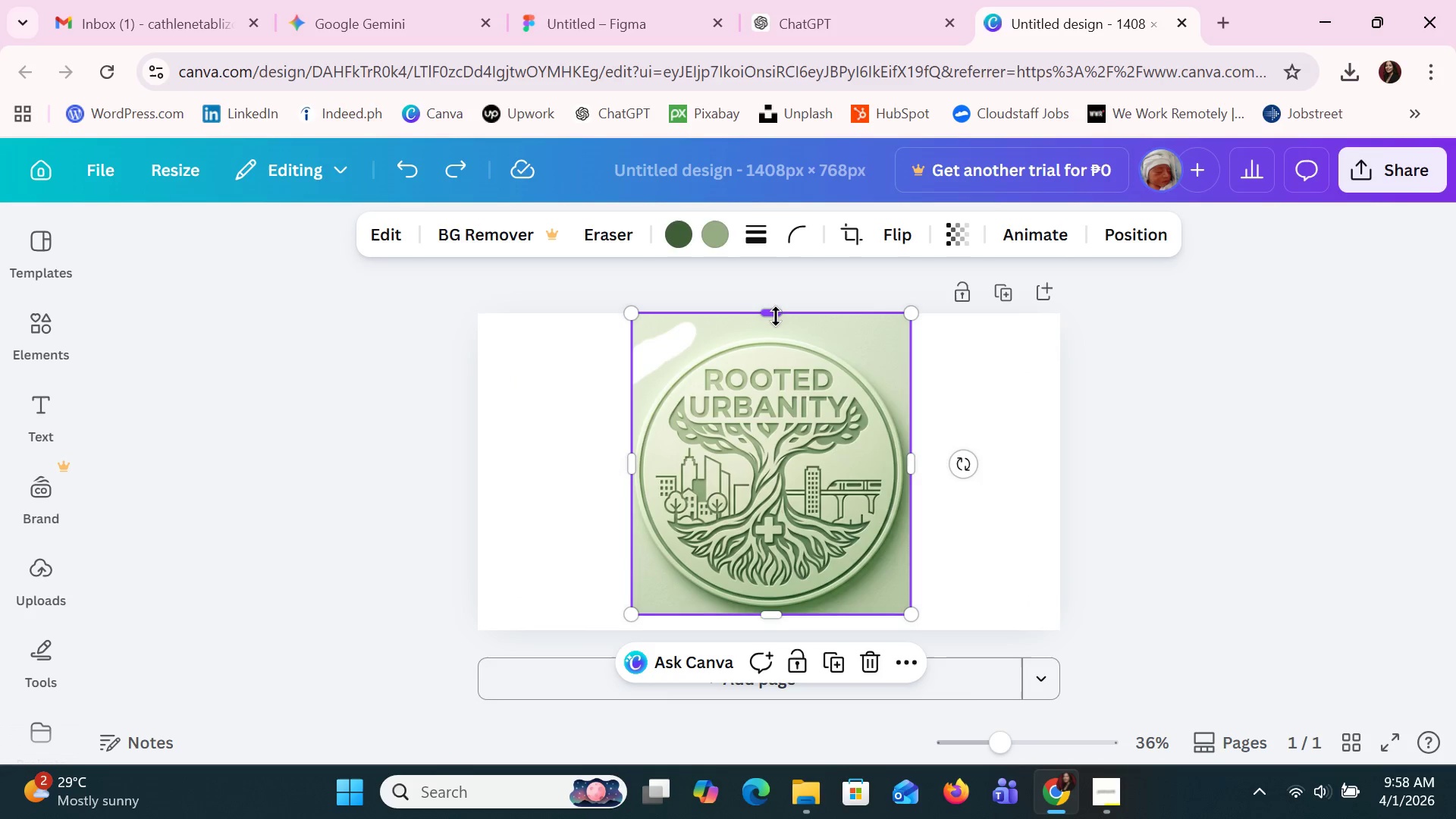 
left_click_drag(start_coordinate=[776, 315], to_coordinate=[776, 332])
 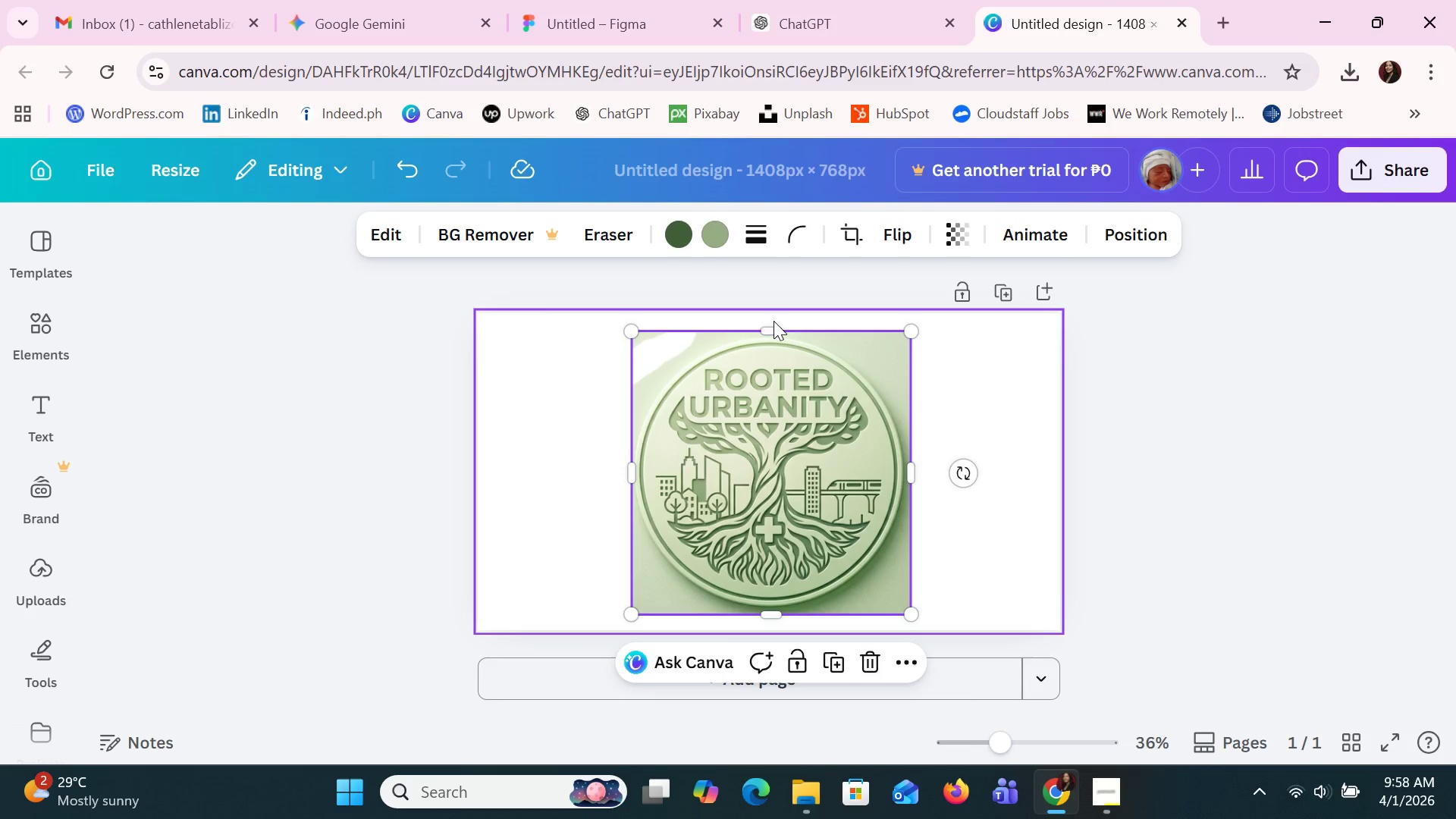 
key(Enter)
 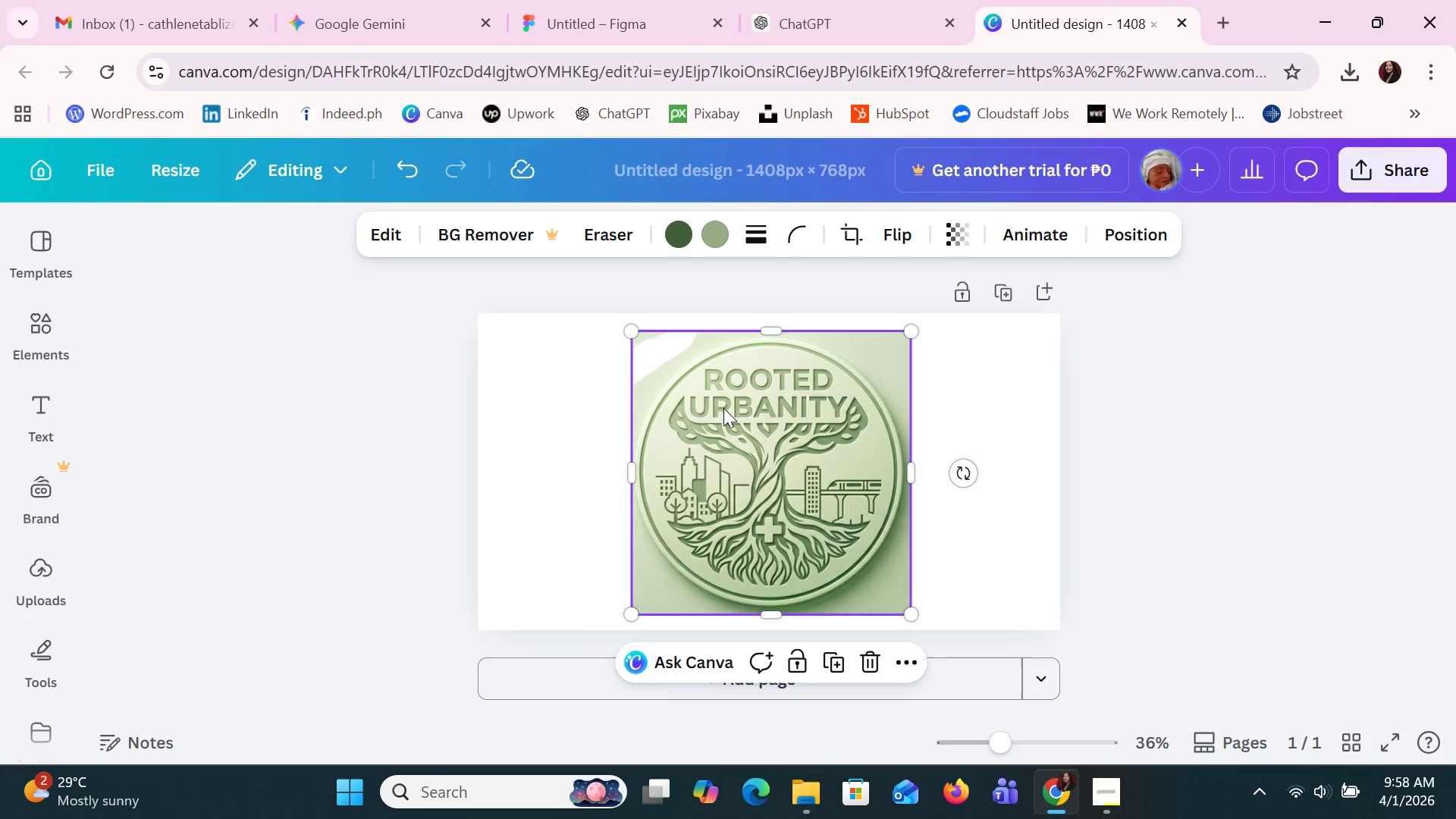 
left_click_drag(start_coordinate=[742, 434], to_coordinate=[632, 431])
 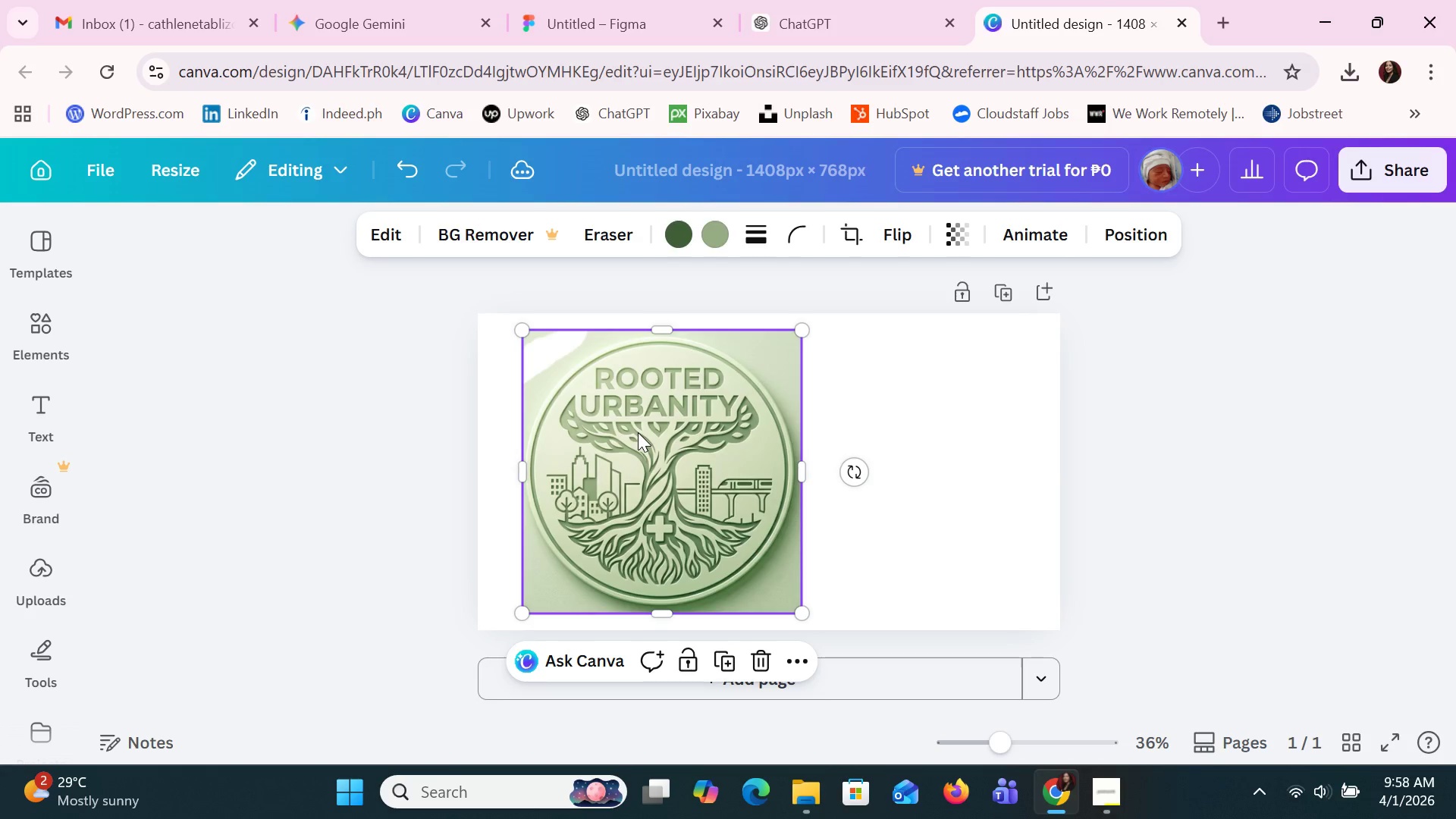 
left_click([638, 432])
 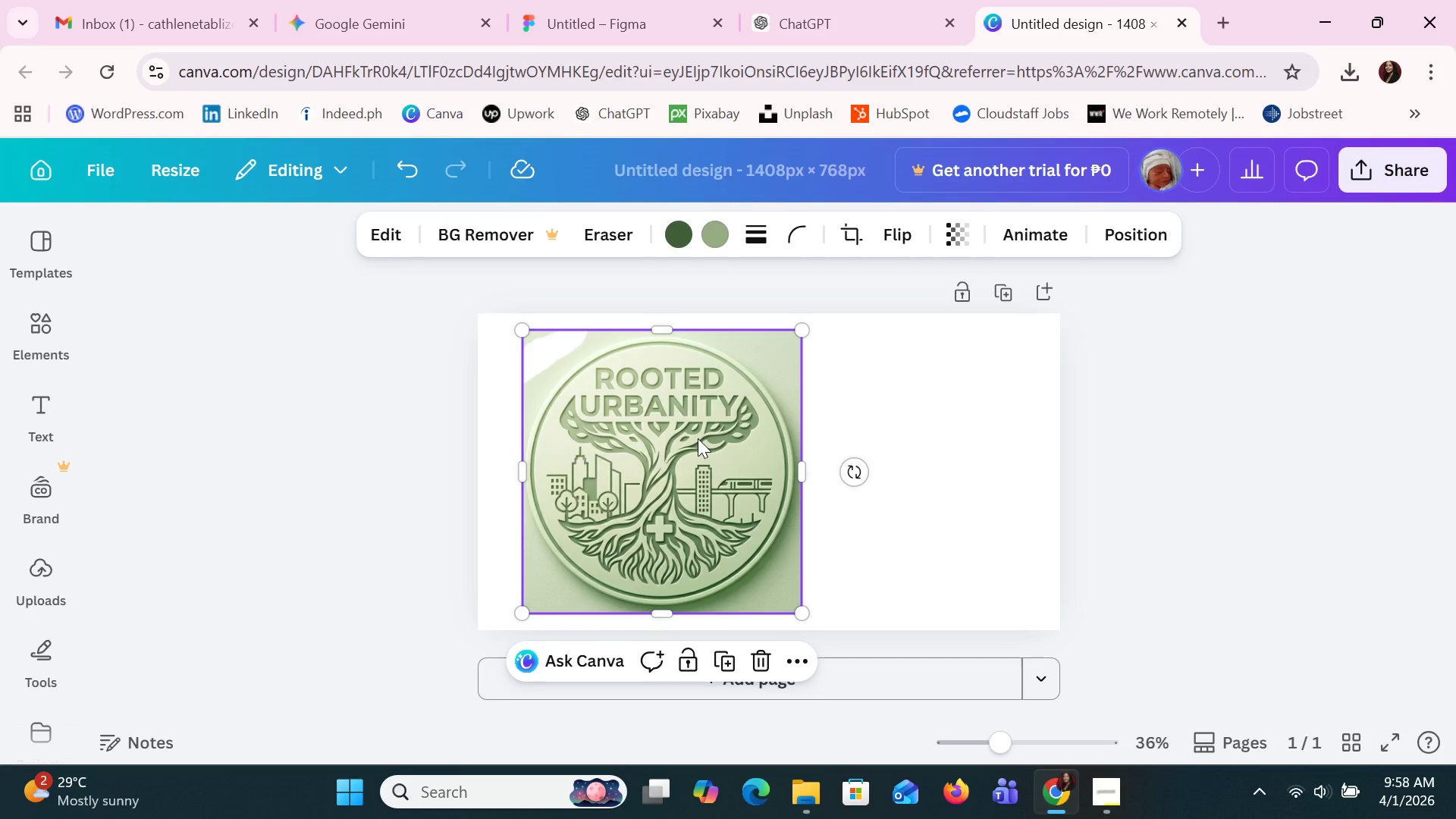 
double_click([696, 437])
 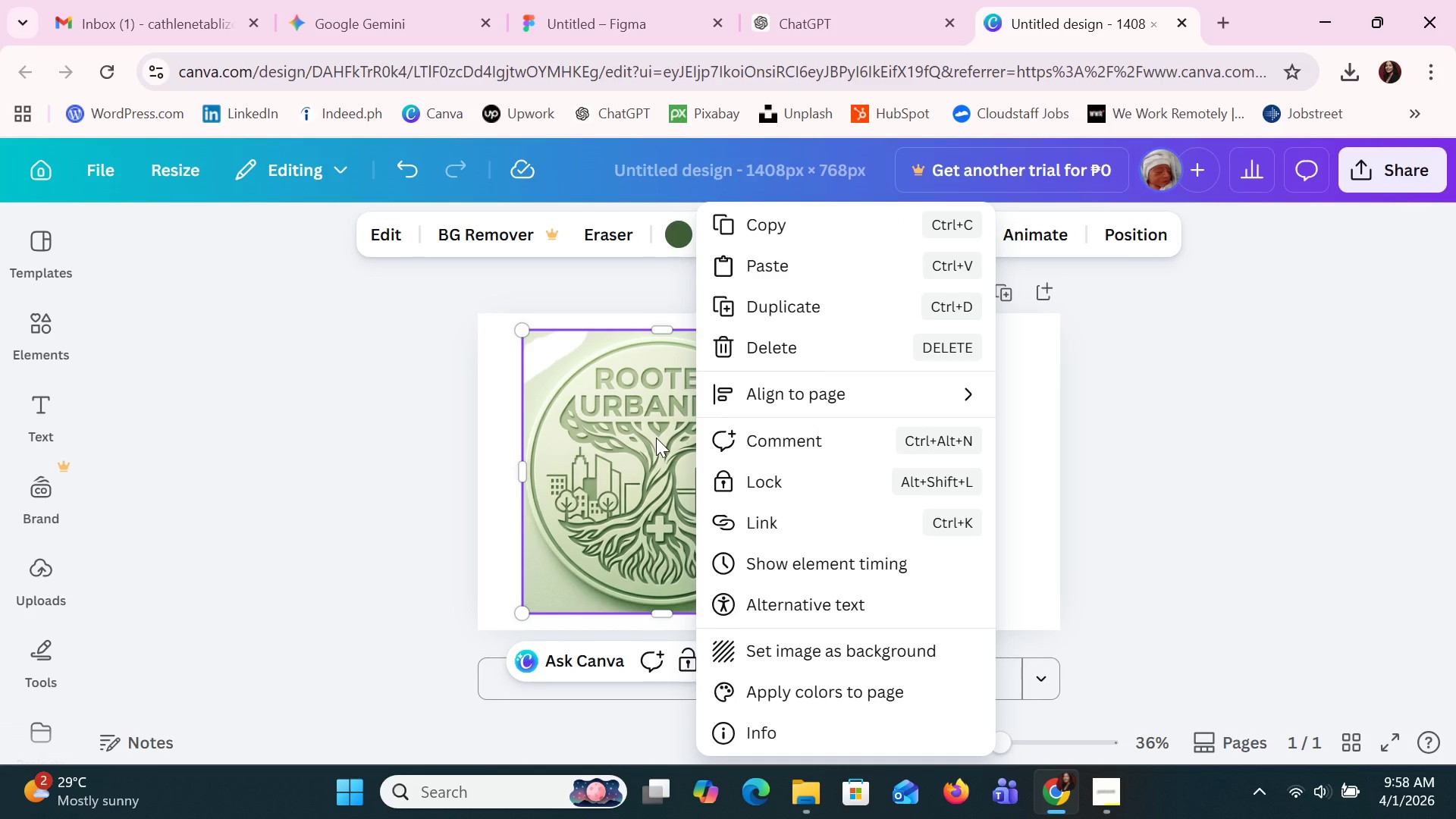 
left_click([817, 641])
 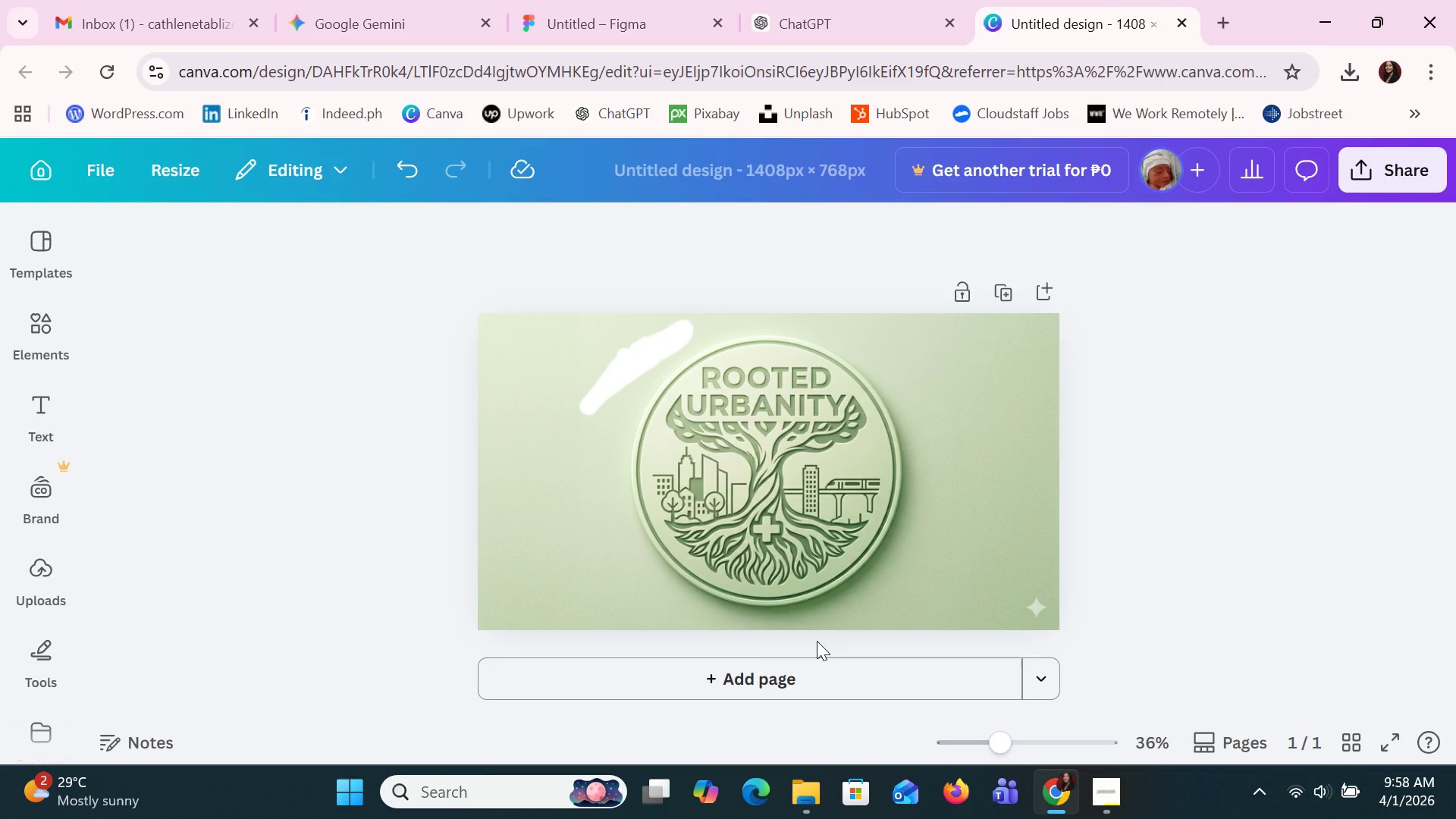 
key(Control+Z)
 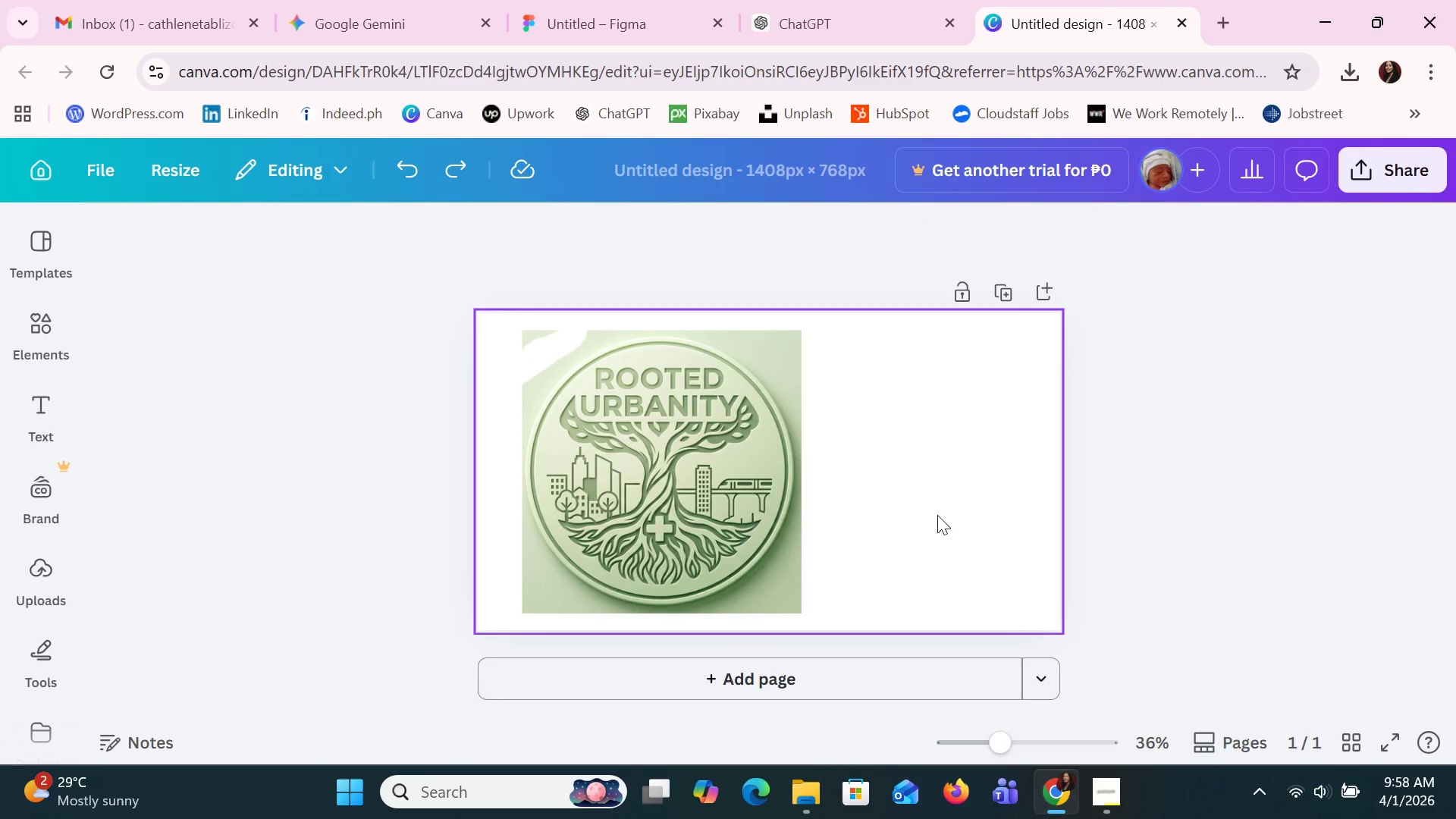 
double_click([714, 435])
 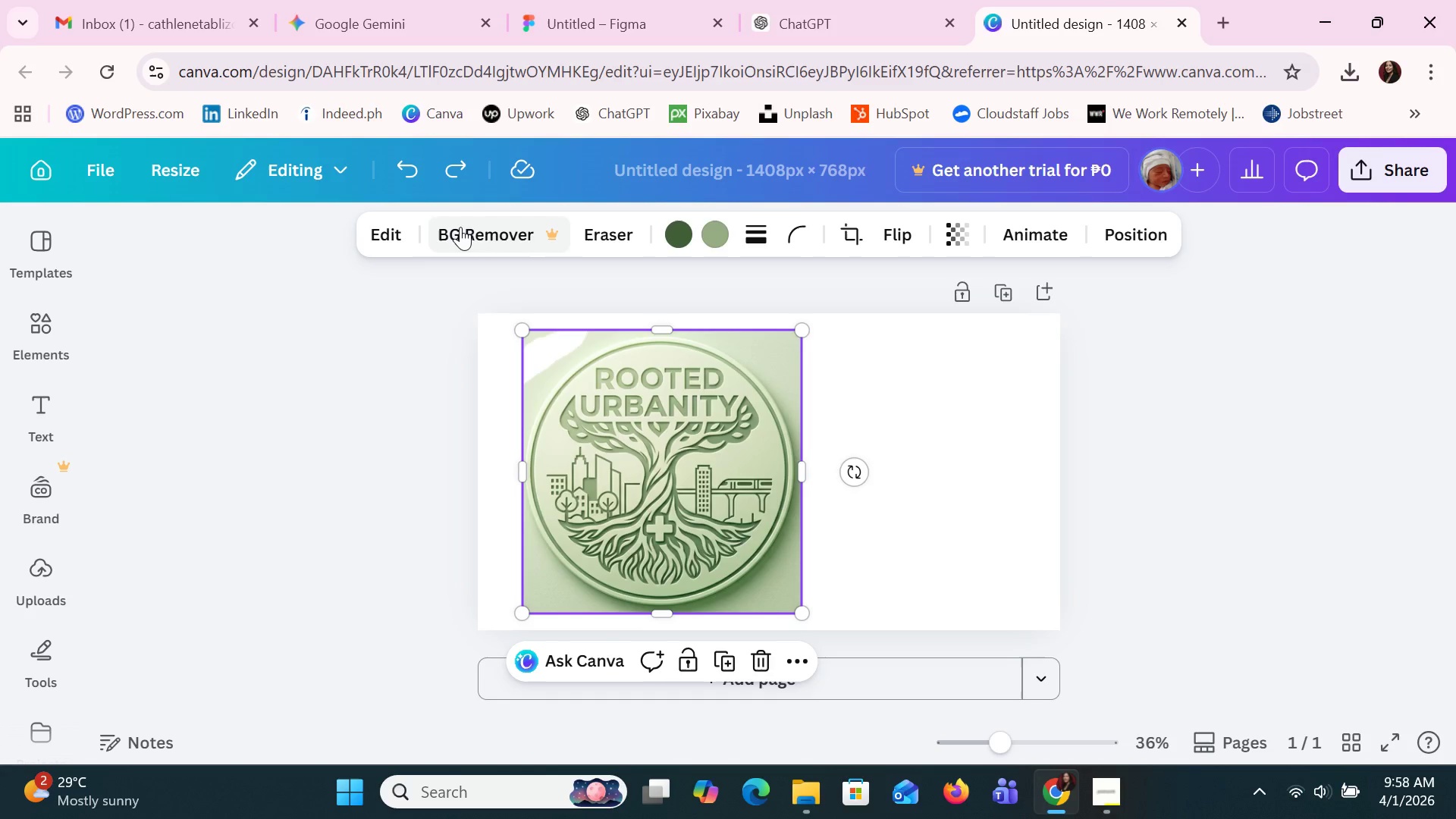 
left_click([593, 238])
 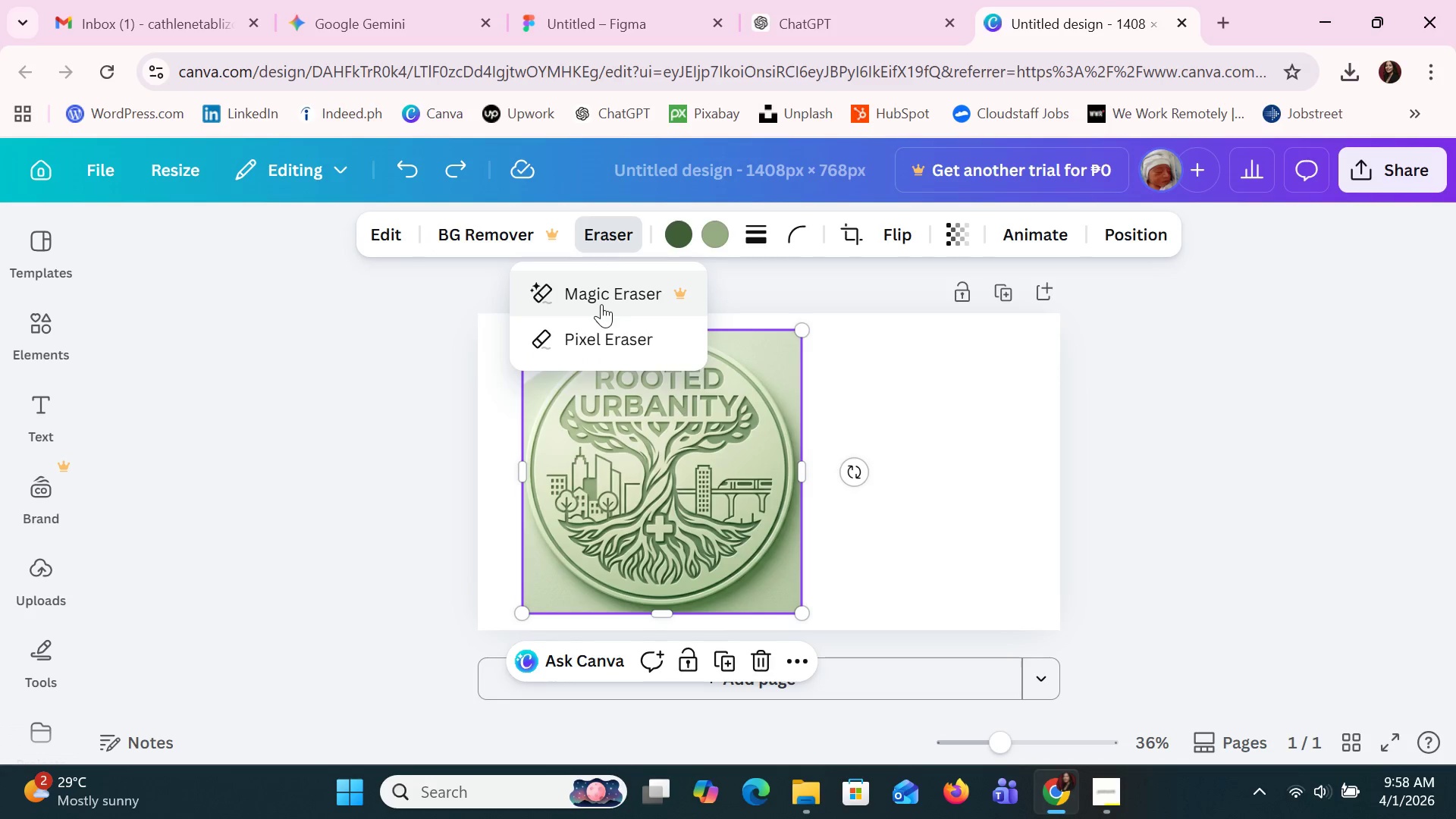 
left_click([607, 331])
 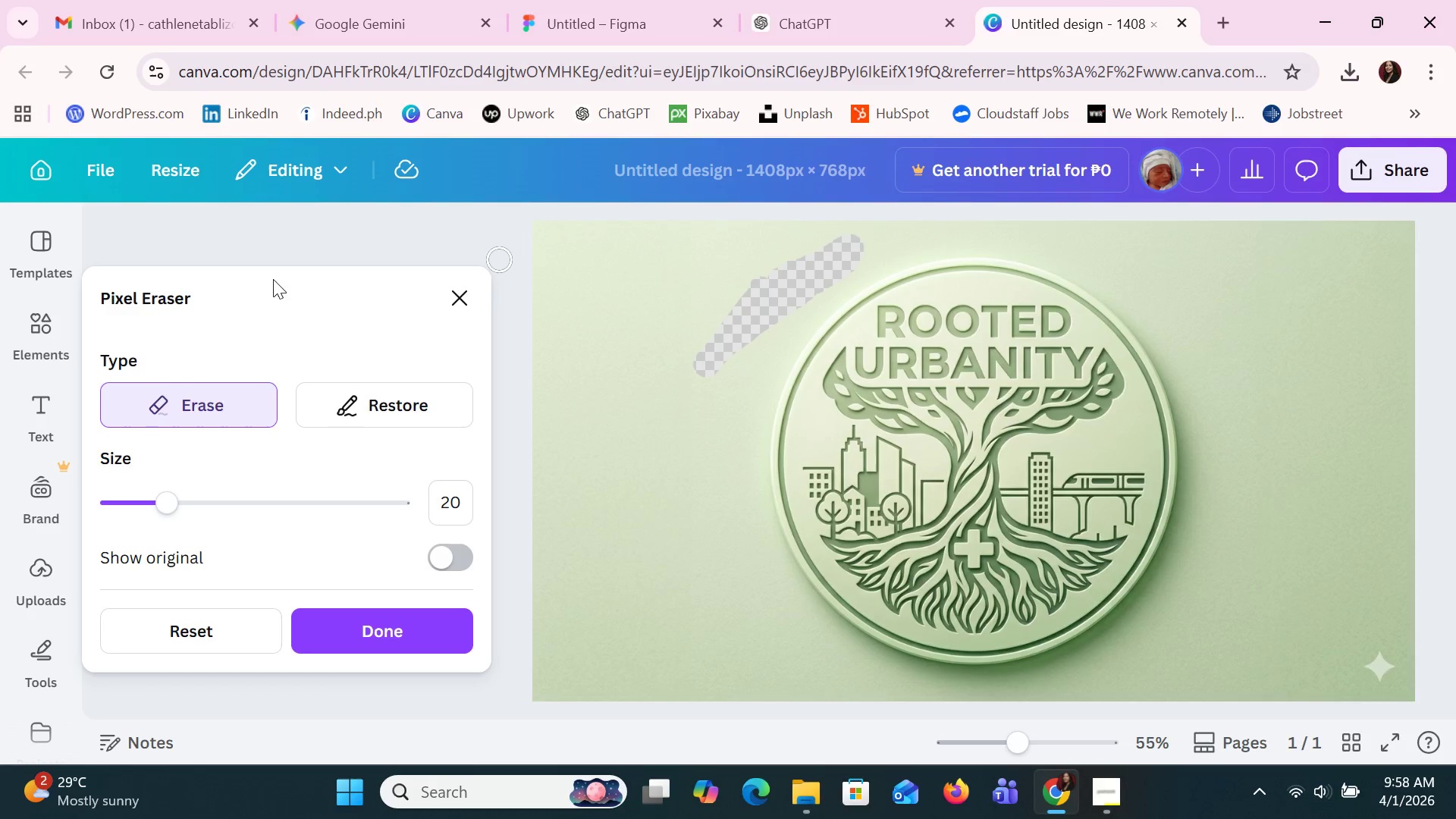 
left_click([447, 293])
 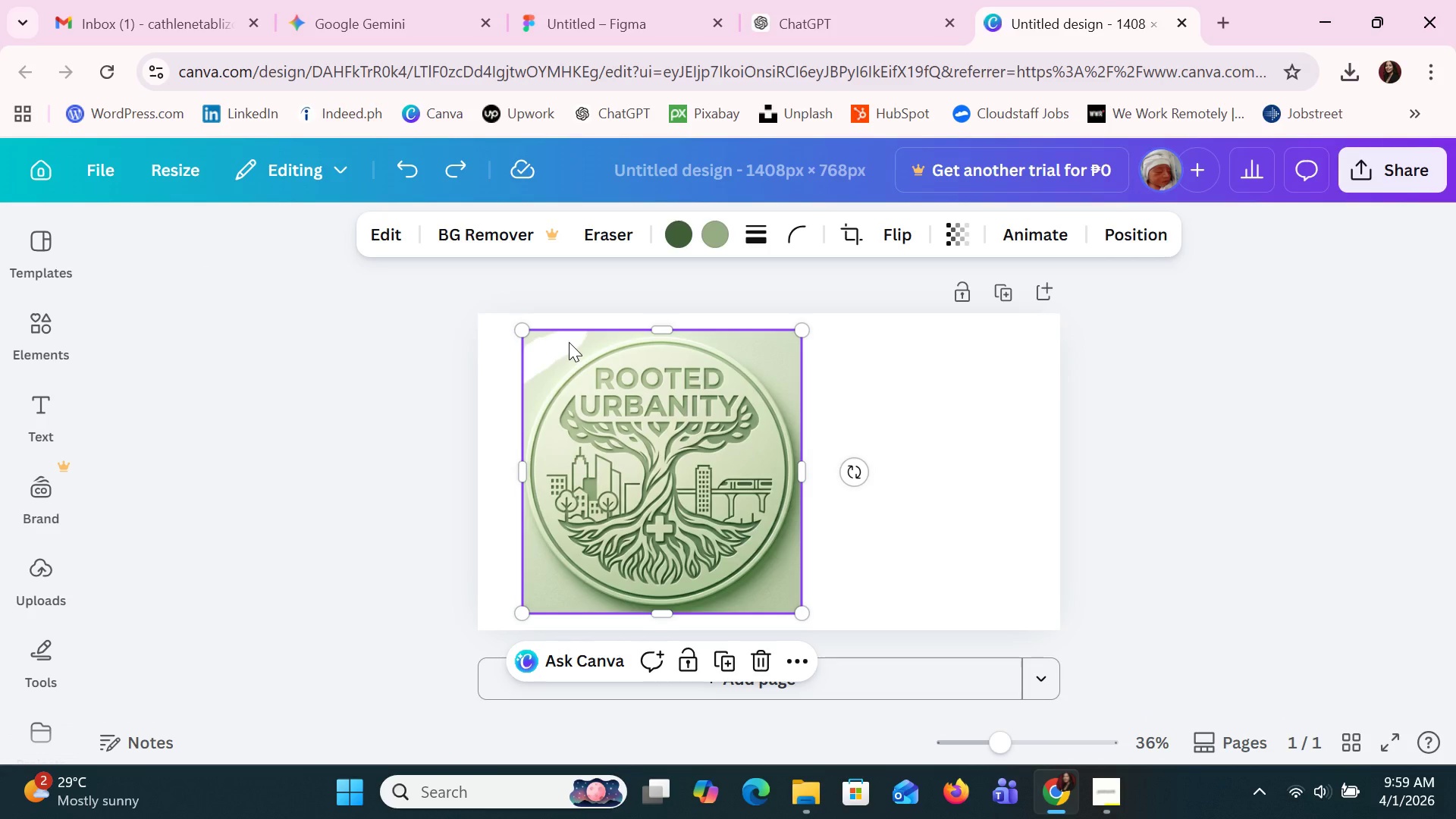 
left_click([880, 440])
 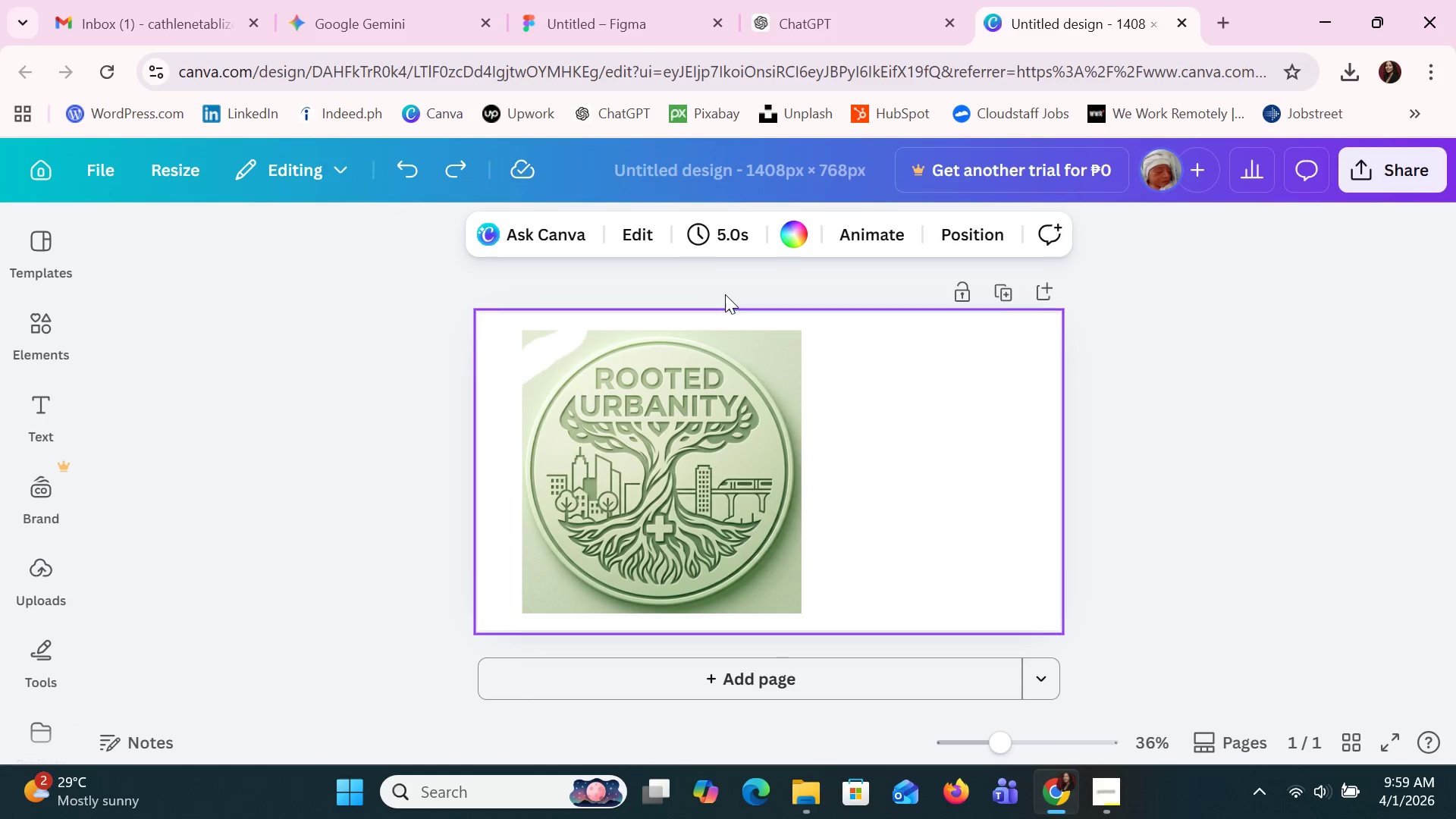 
left_click([635, 235])
 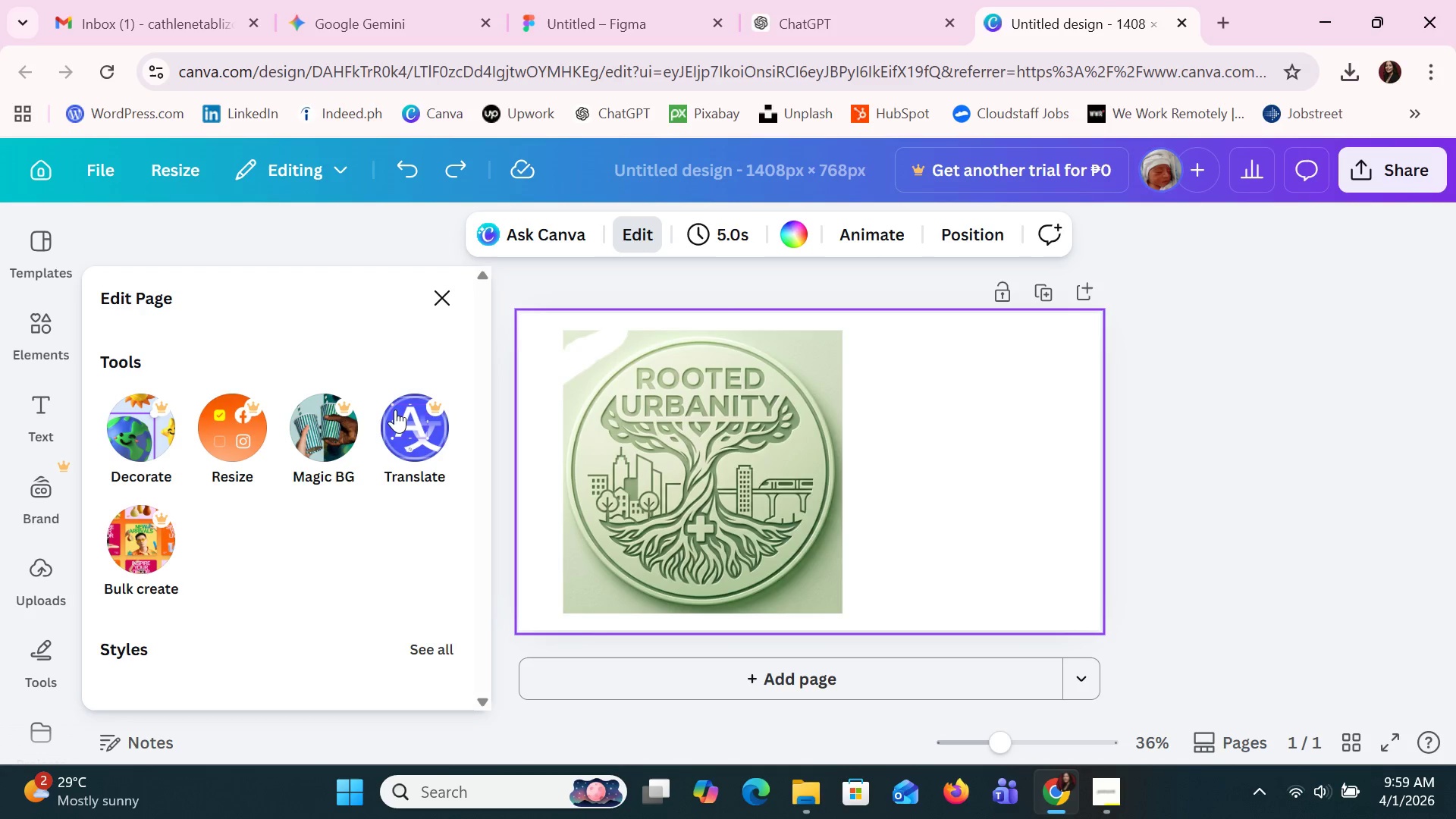 
scroll: coordinate [345, 485], scroll_direction: down, amount: 3.0
 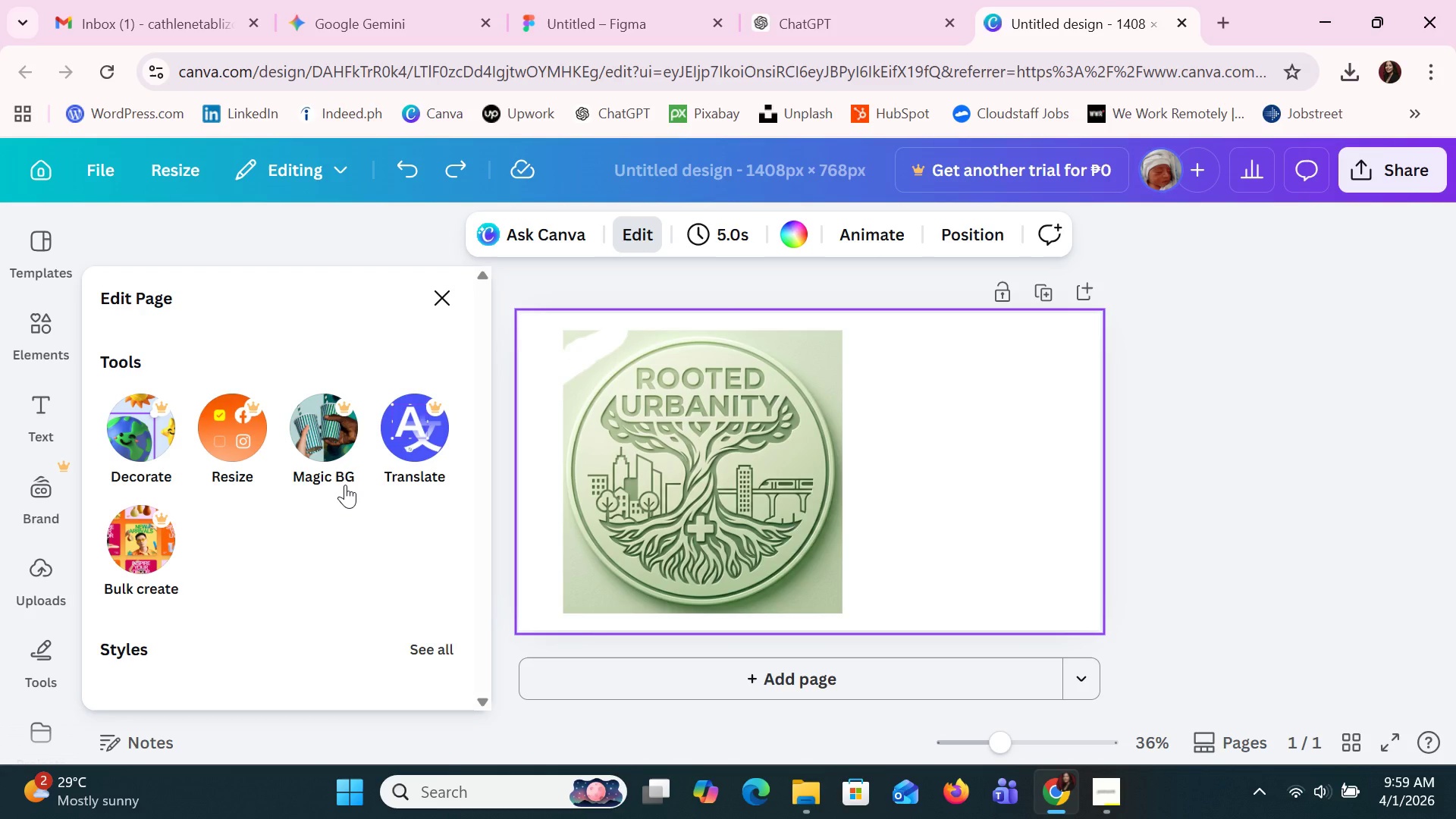 
scroll: coordinate [345, 485], scroll_direction: up, amount: 1.0
 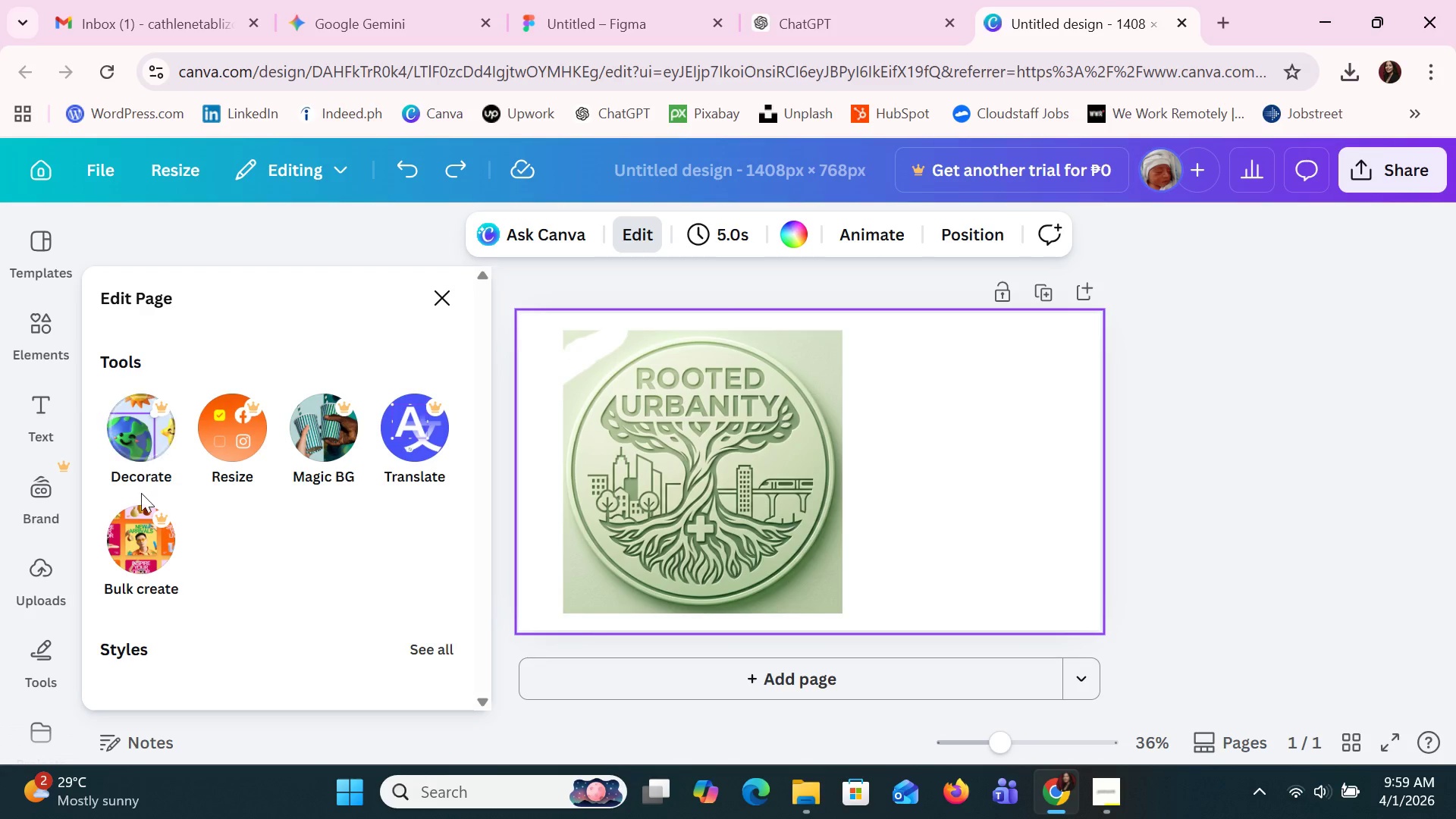 
scroll: coordinate [299, 581], scroll_direction: down, amount: 1.0
 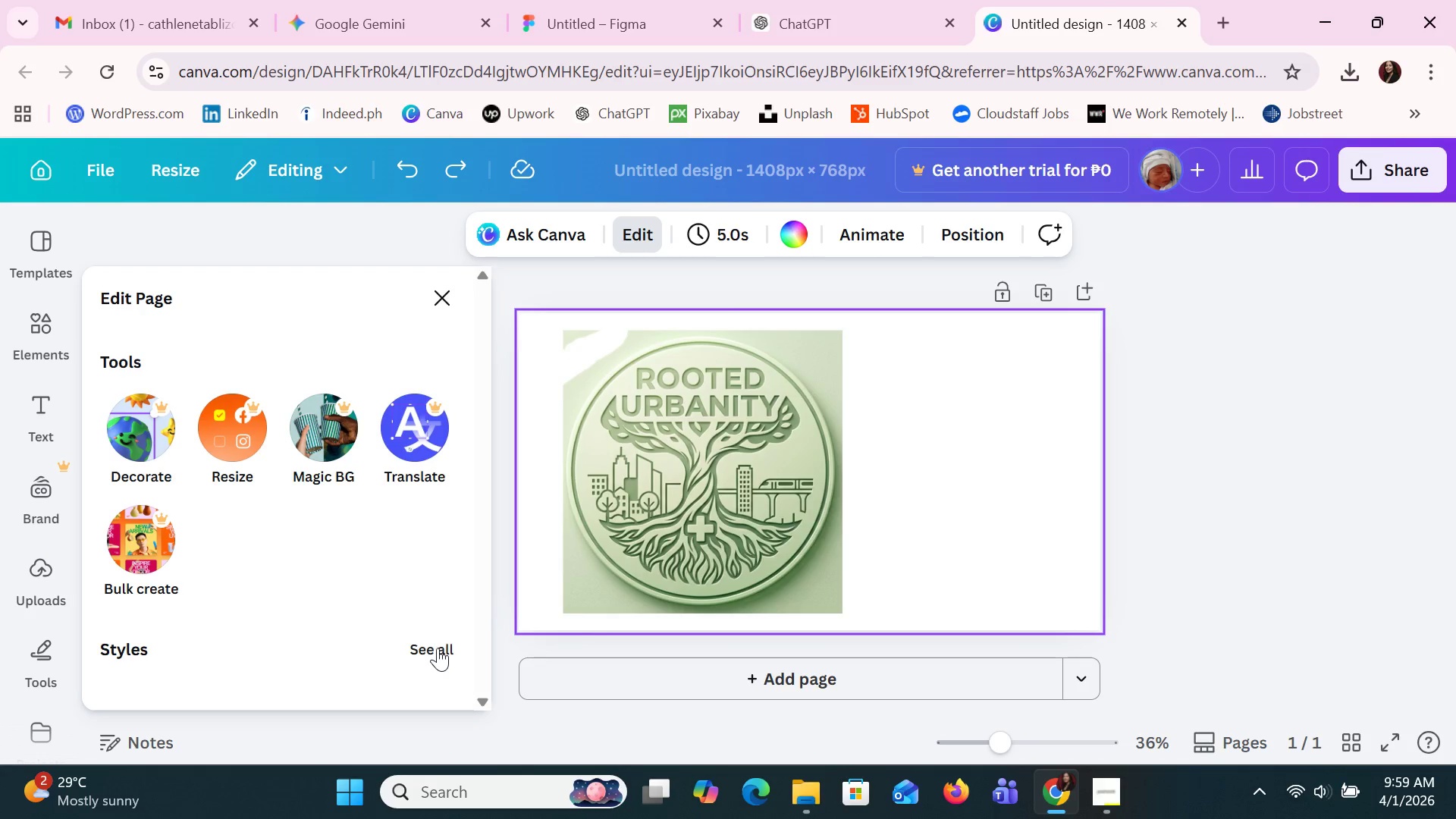 
left_click([438, 647])
 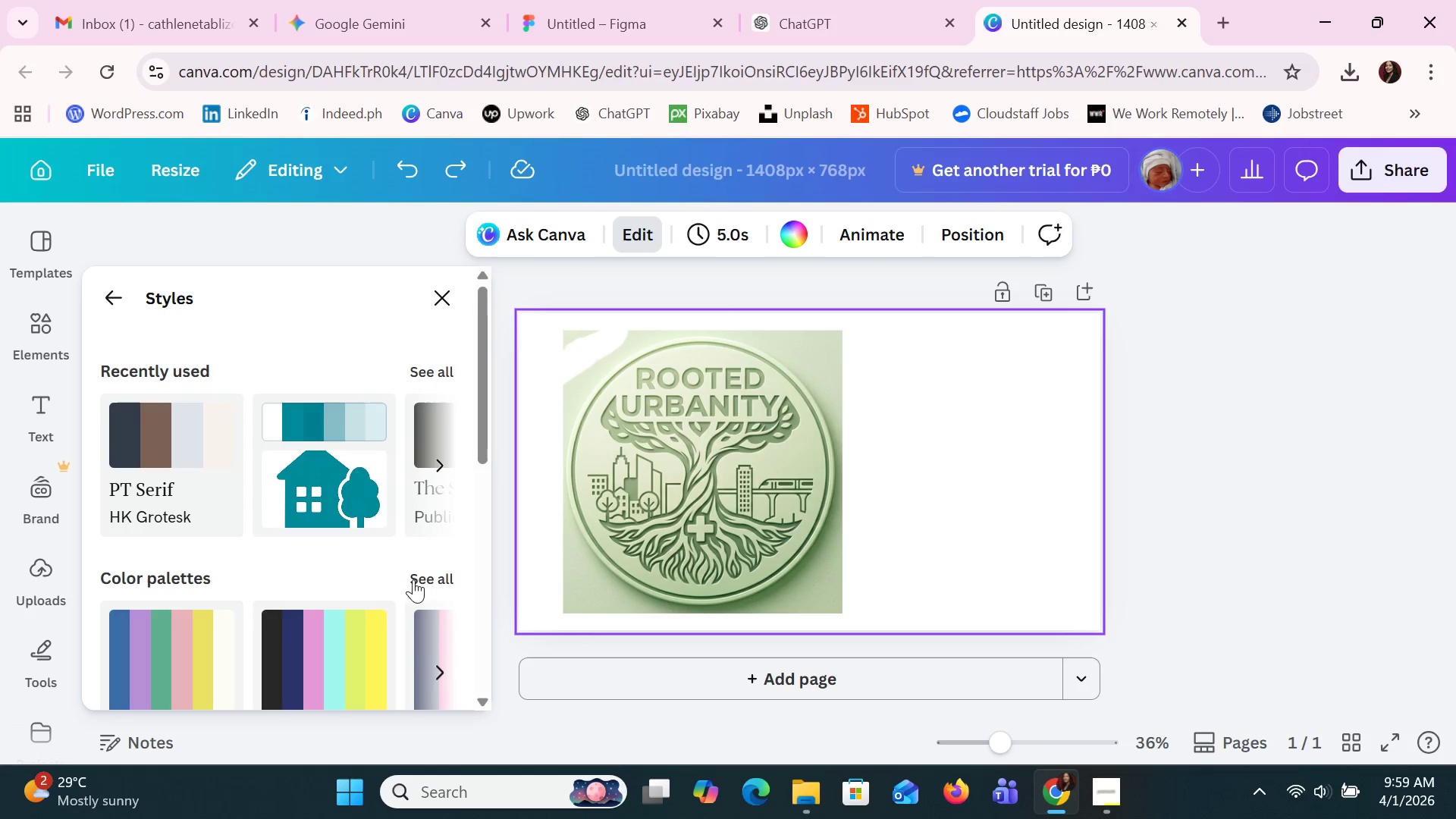 
scroll: coordinate [254, 437], scroll_direction: down, amount: 4.0
 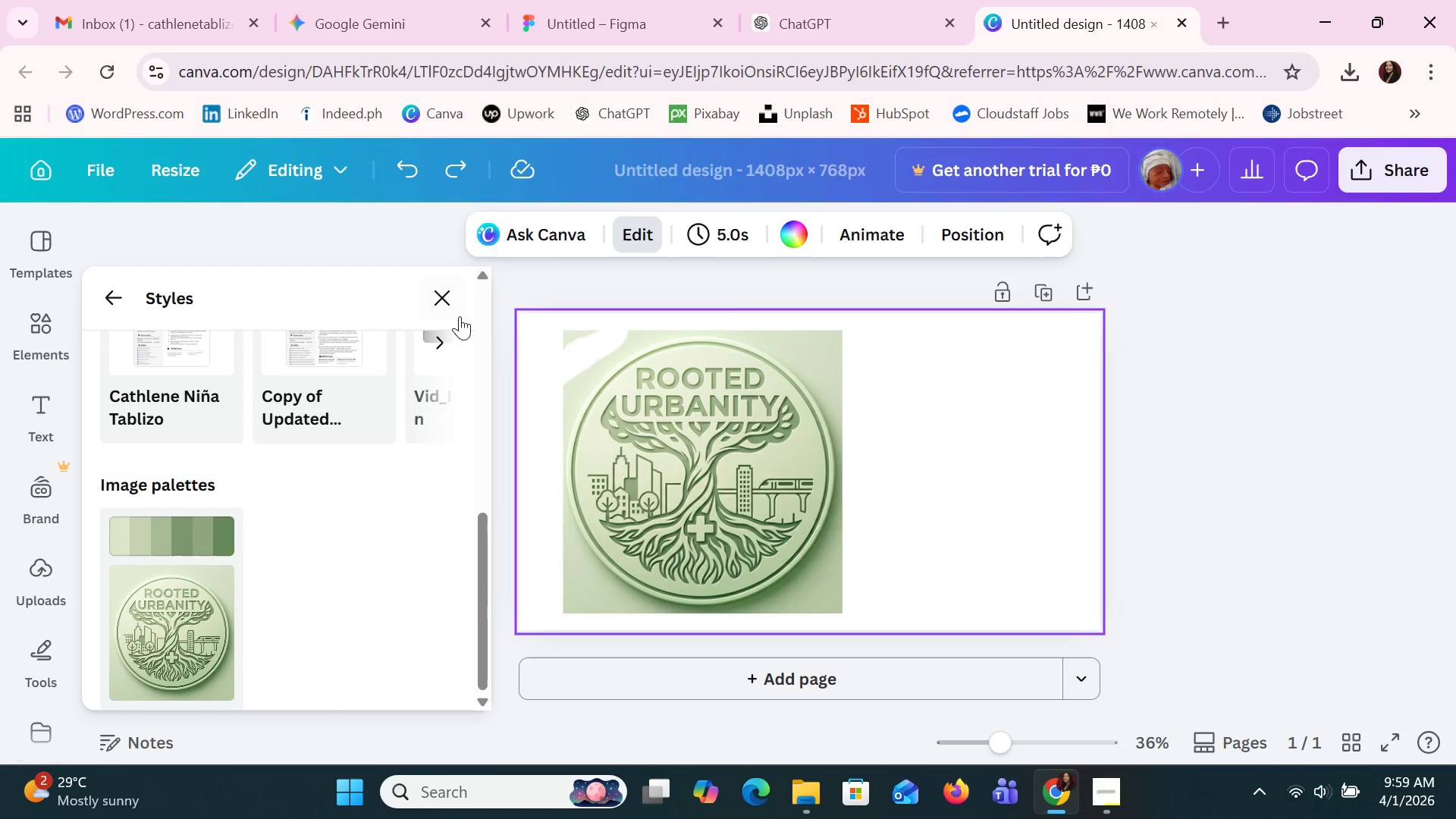 
left_click([450, 312])
 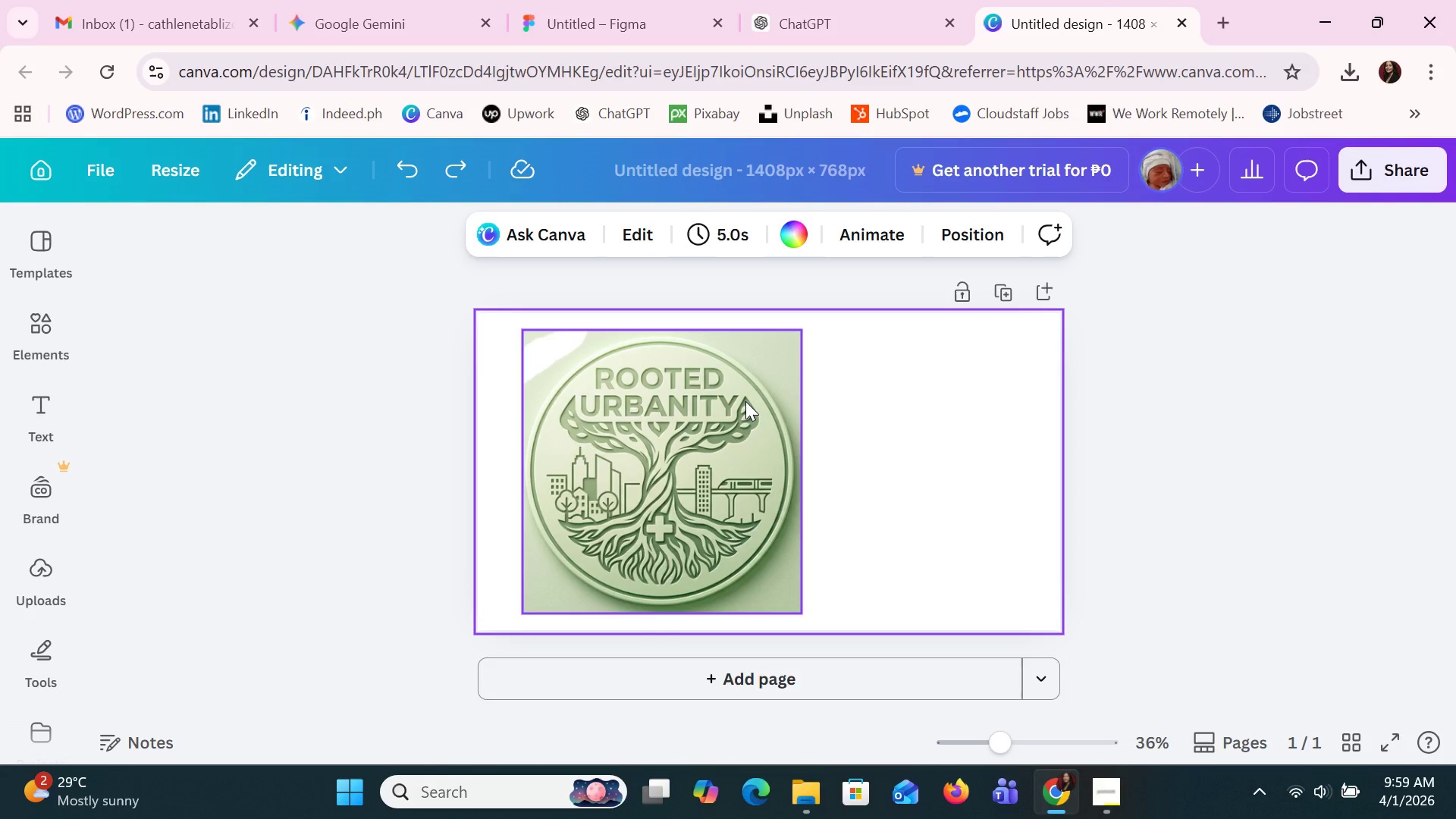 
wait(8.77)
 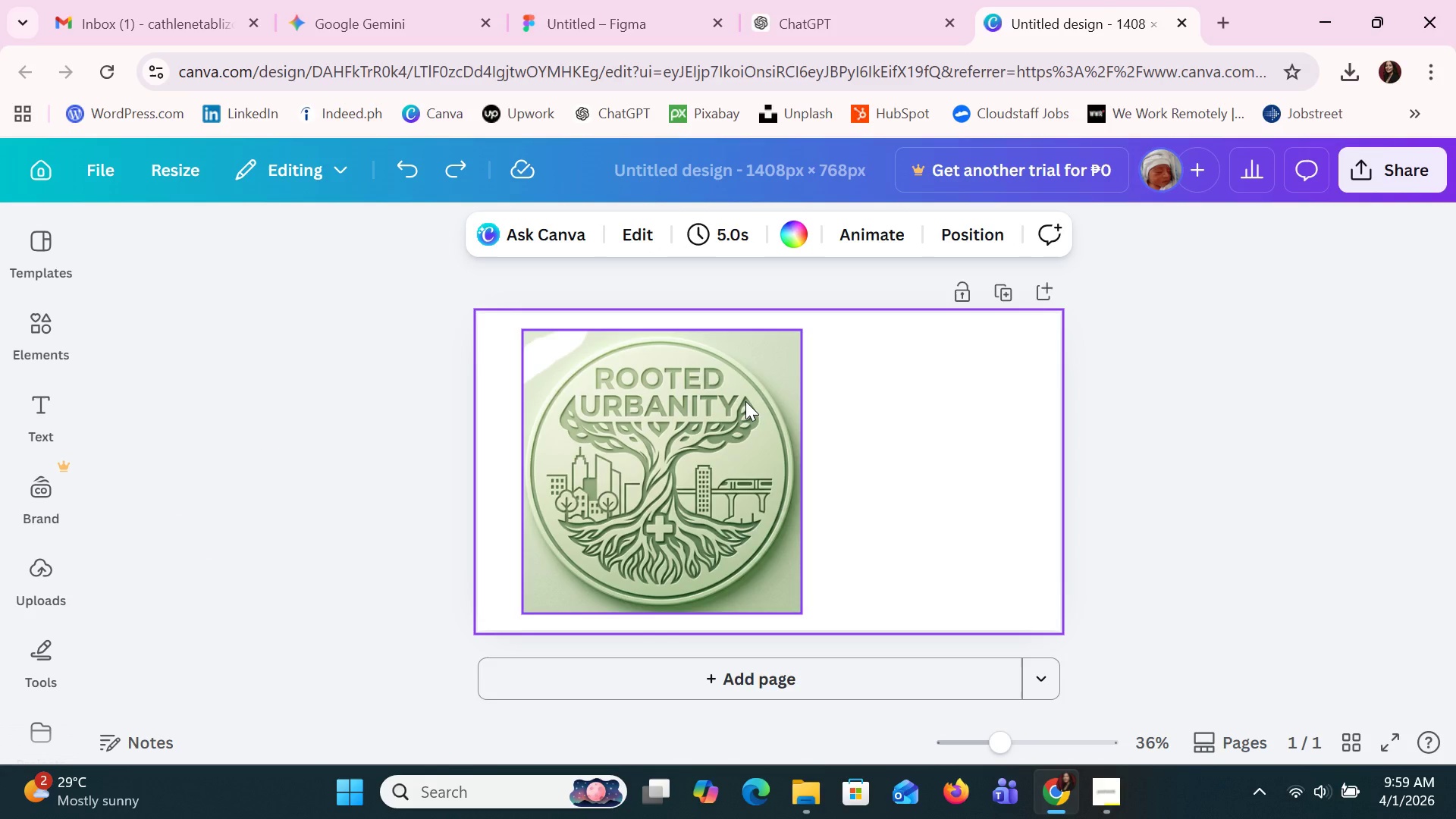 
scroll: coordinate [18, 668], scroll_direction: down, amount: 2.0
 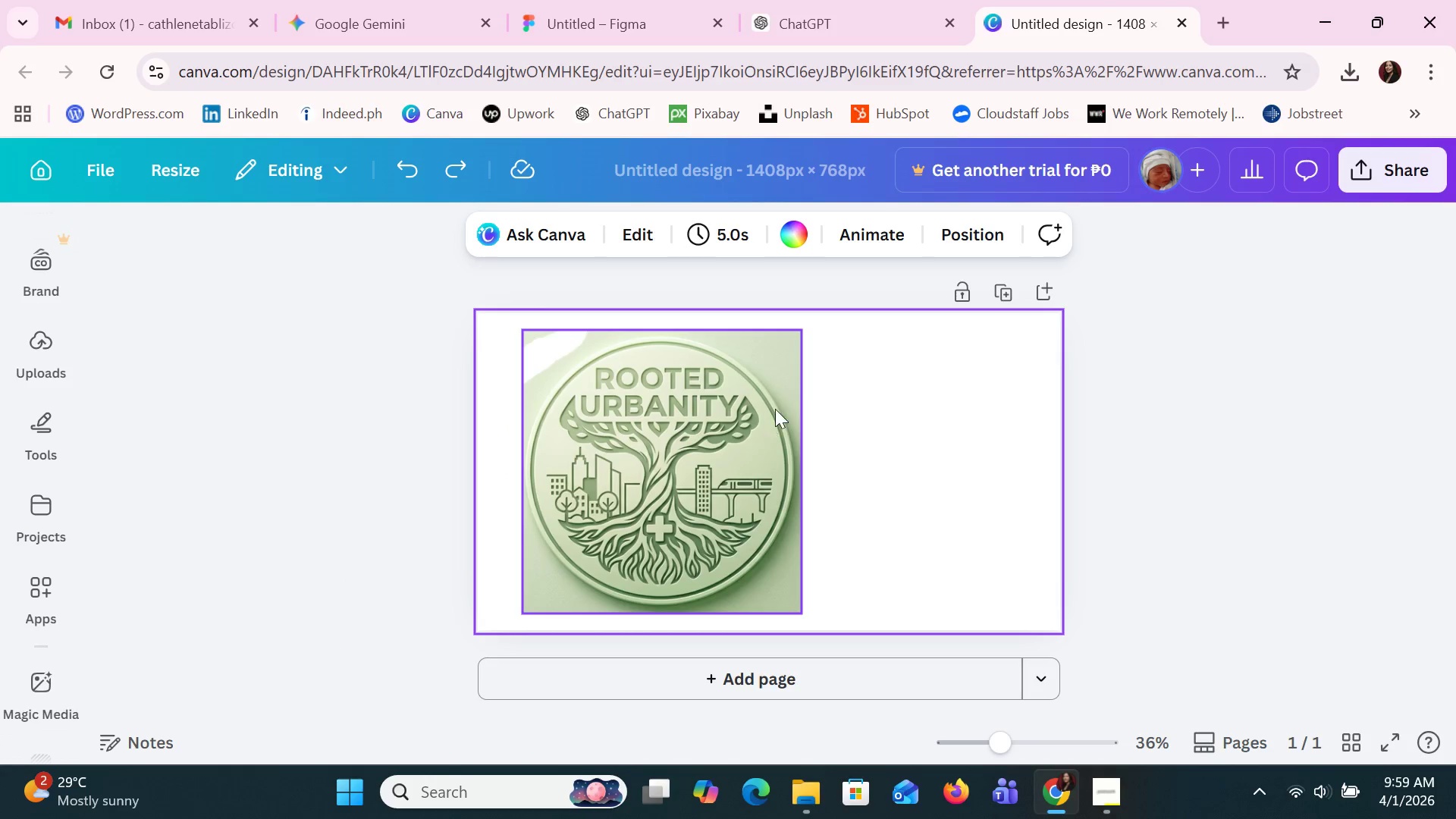 
left_click([865, 243])
 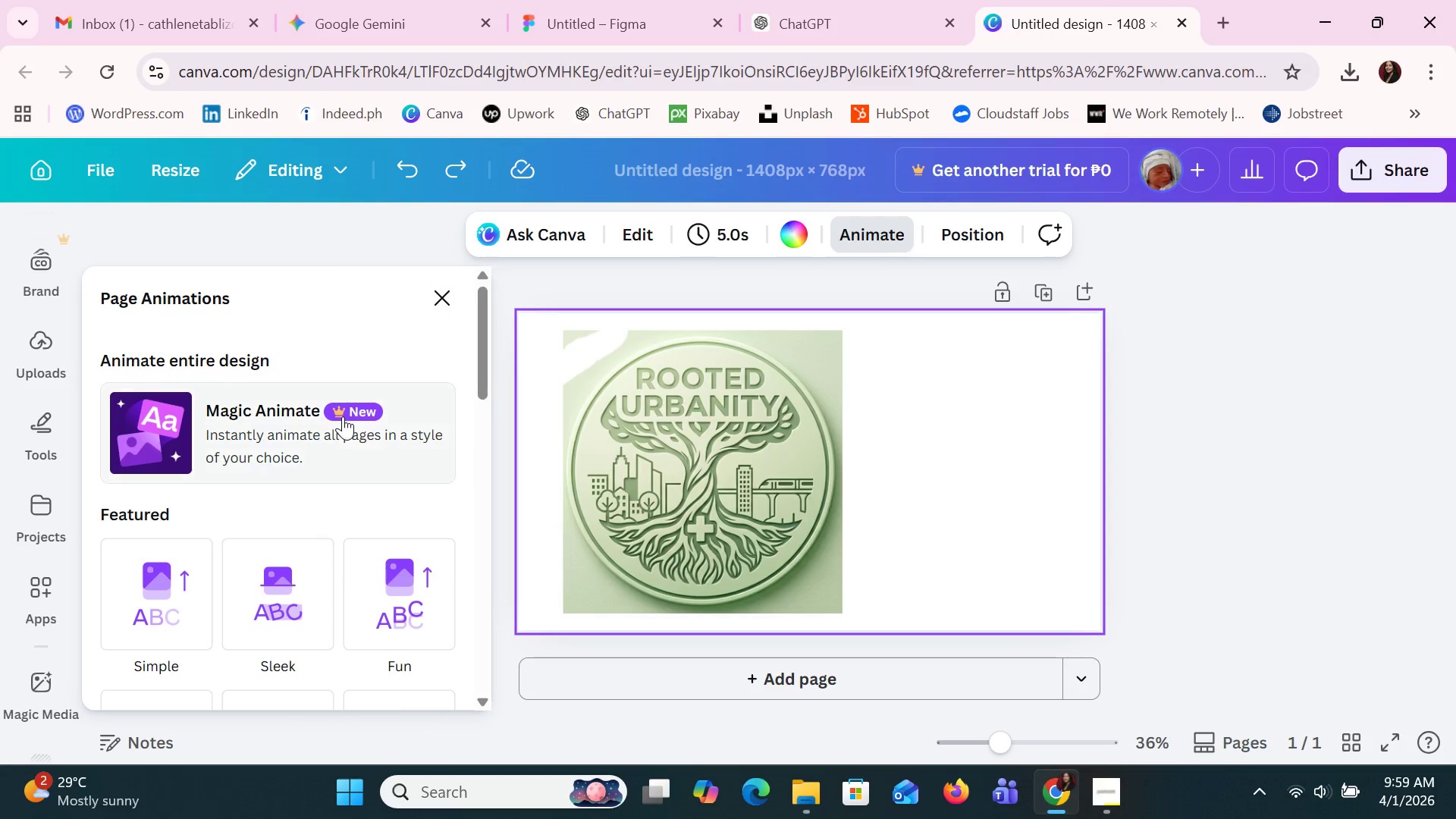 
scroll: coordinate [301, 662], scroll_direction: down, amount: 3.0
 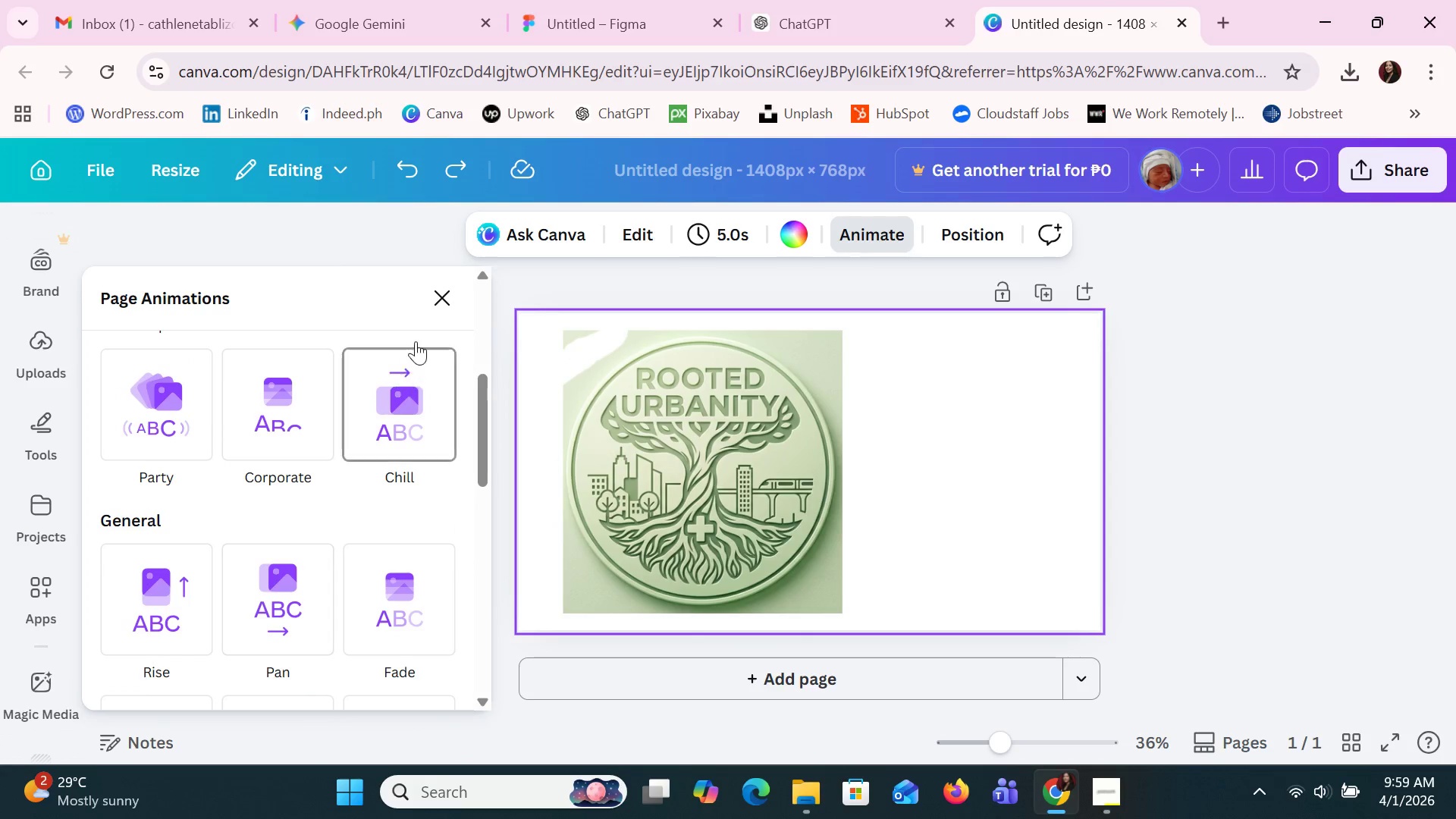 
left_click([444, 290])
 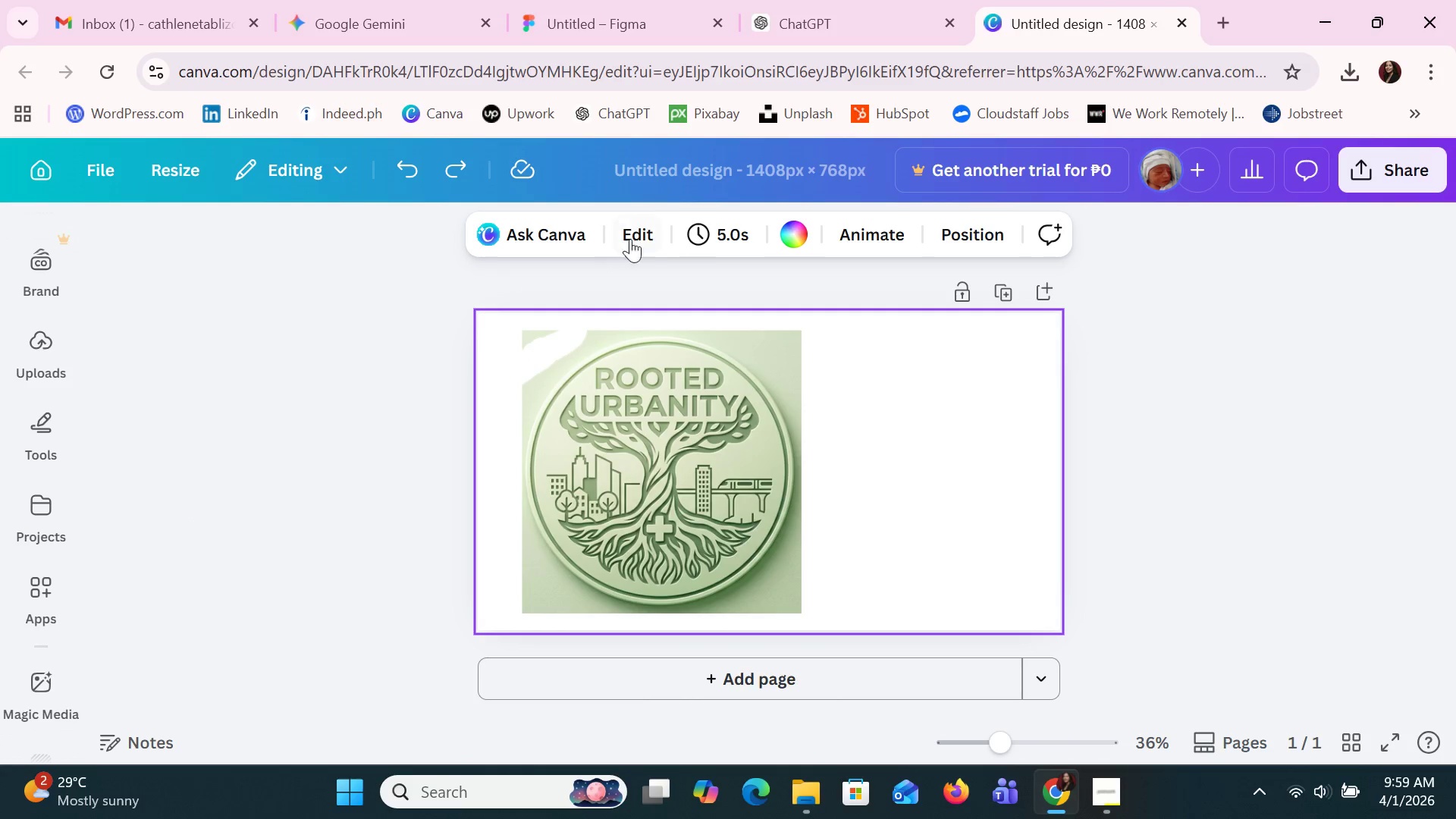 
left_click([648, 235])
 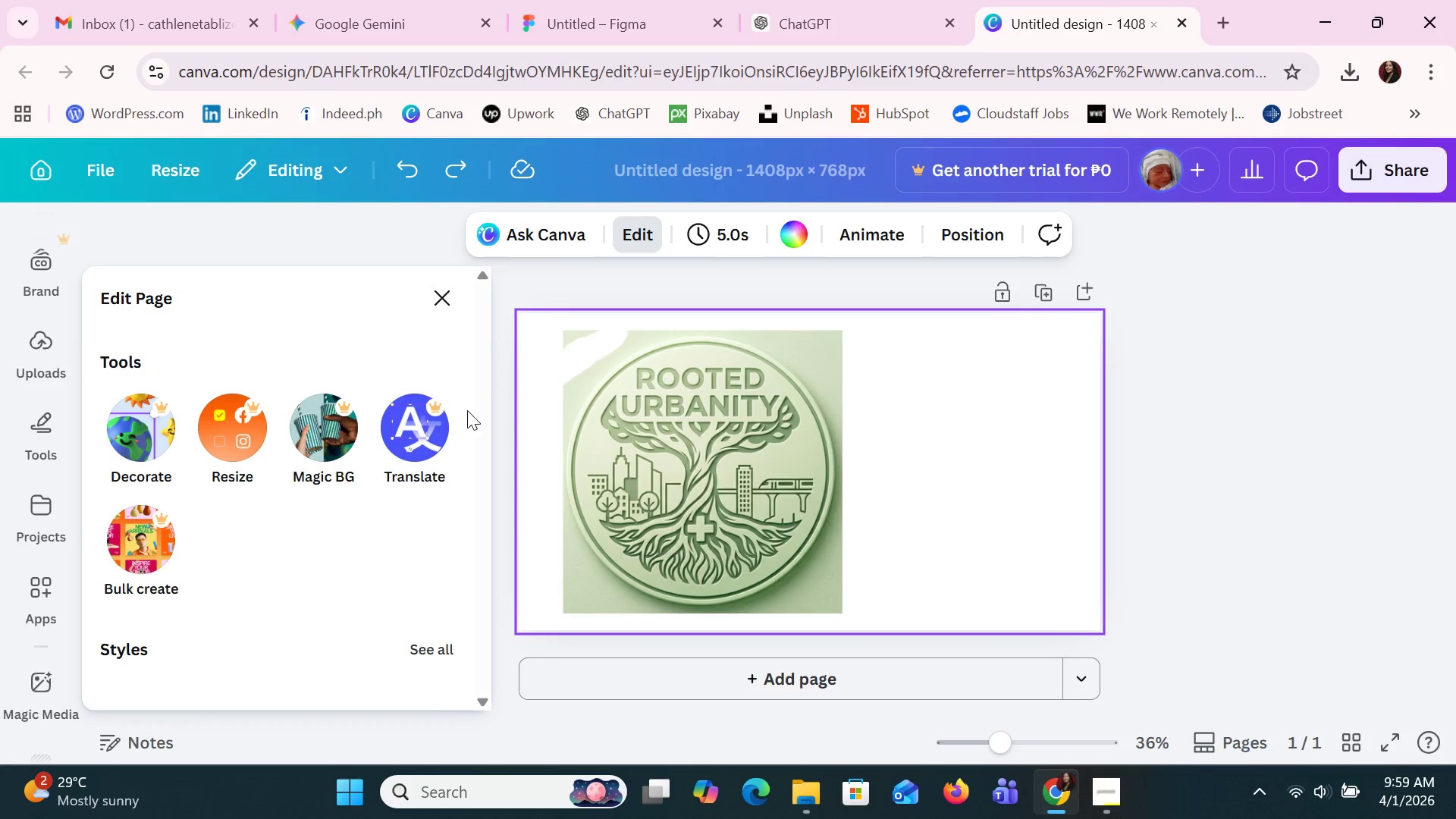 
left_click([407, 453])
 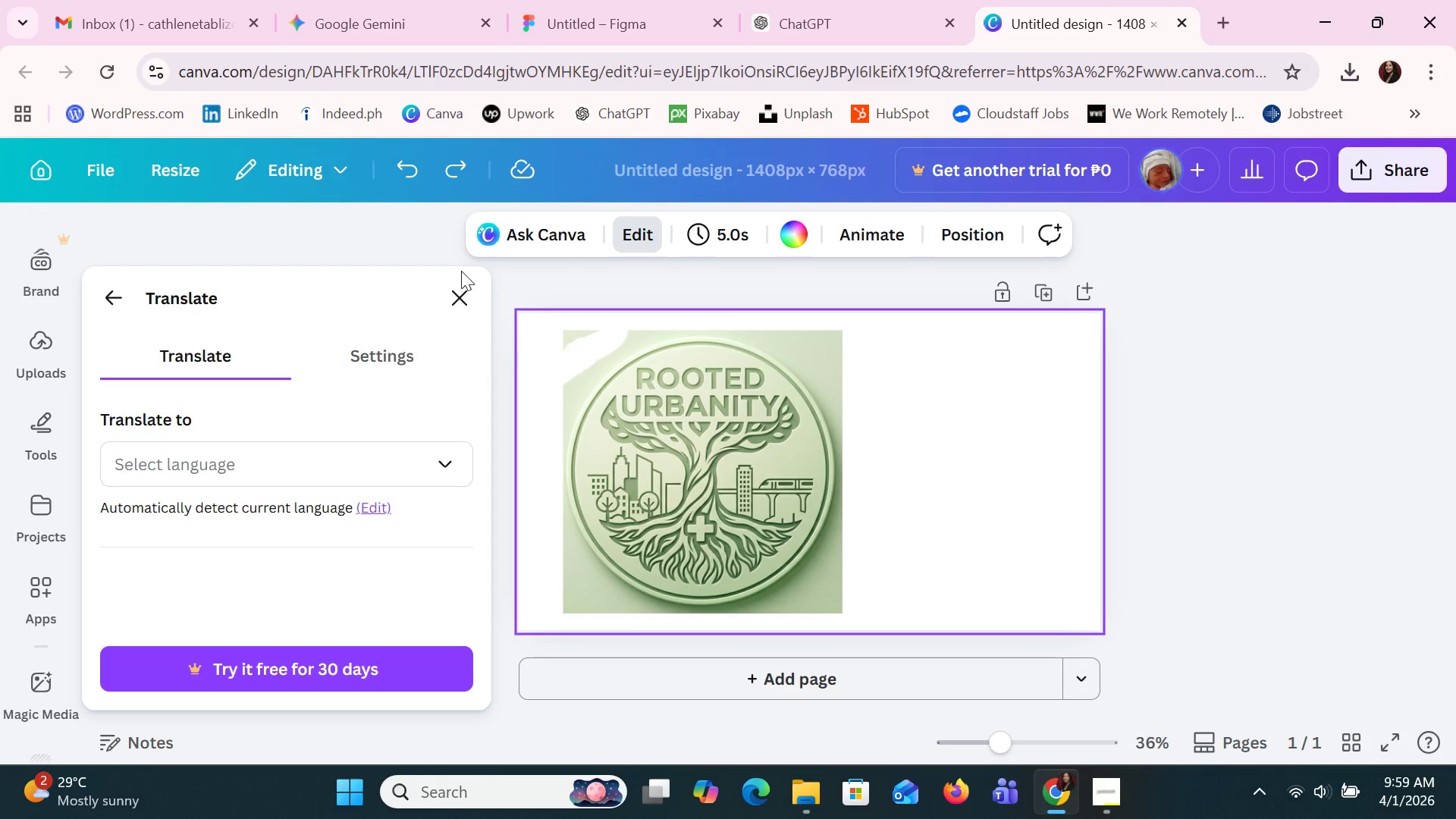 
left_click([454, 297])
 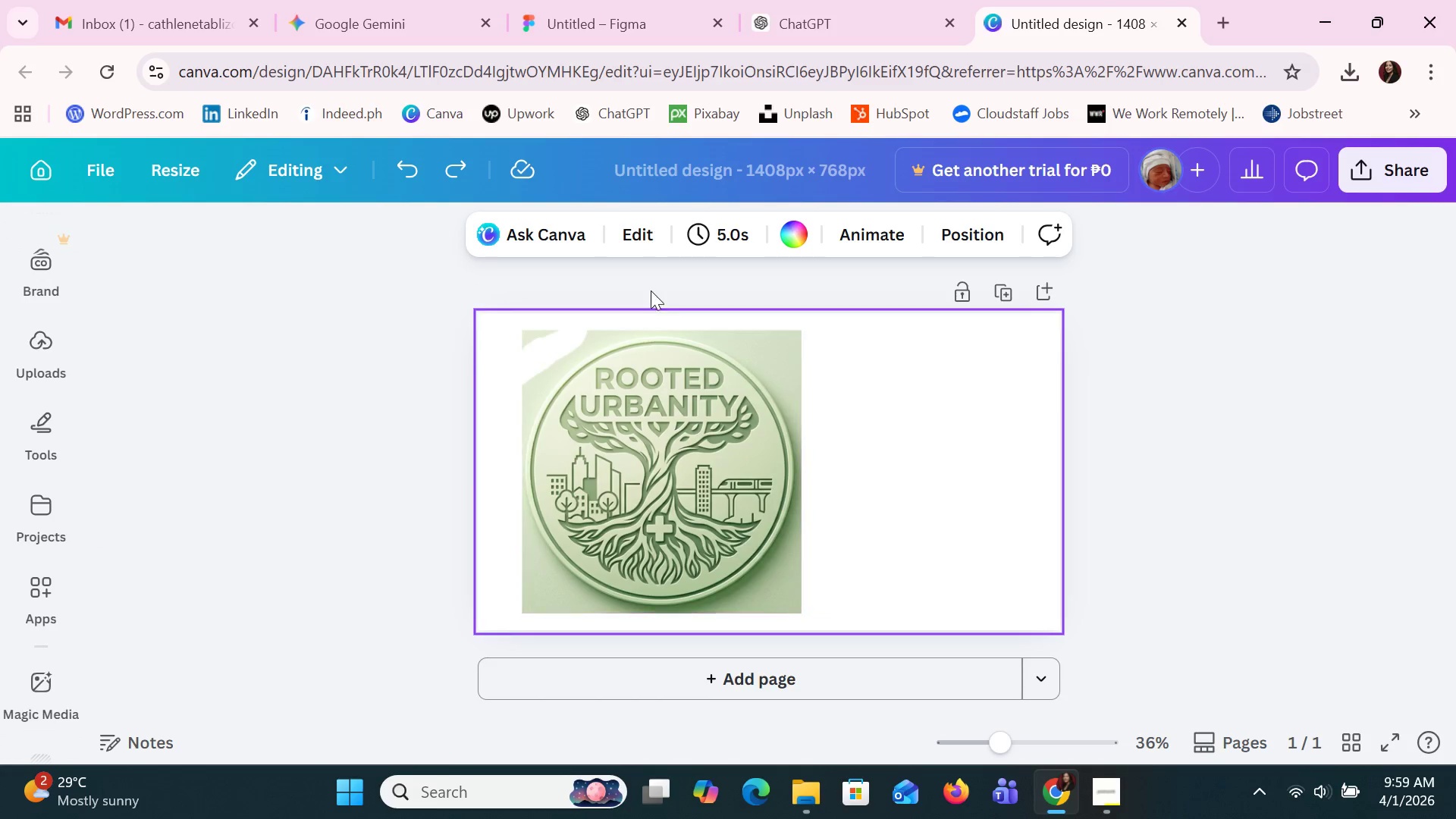 
left_click([891, 434])
 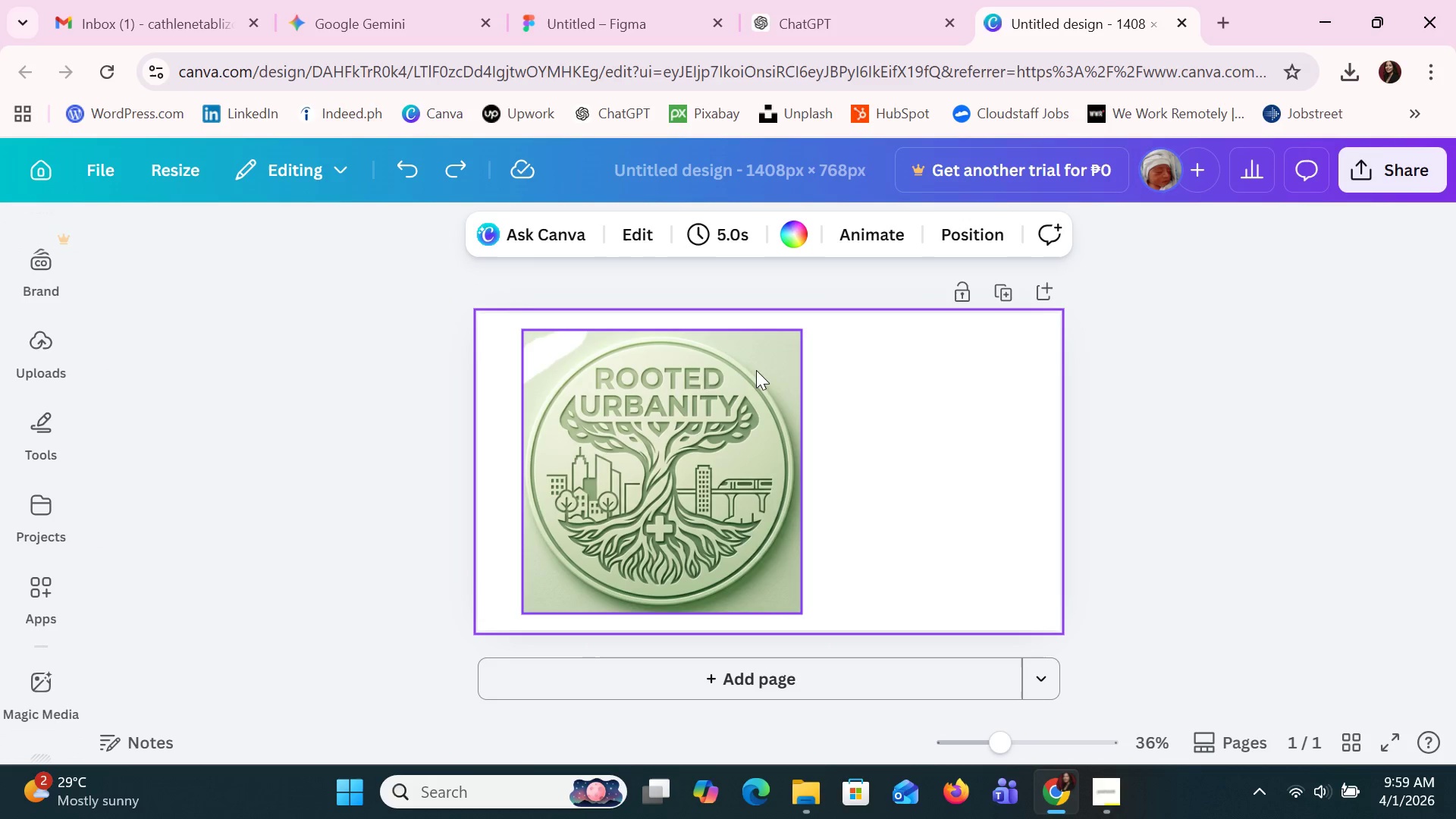 
left_click([785, 379])
 